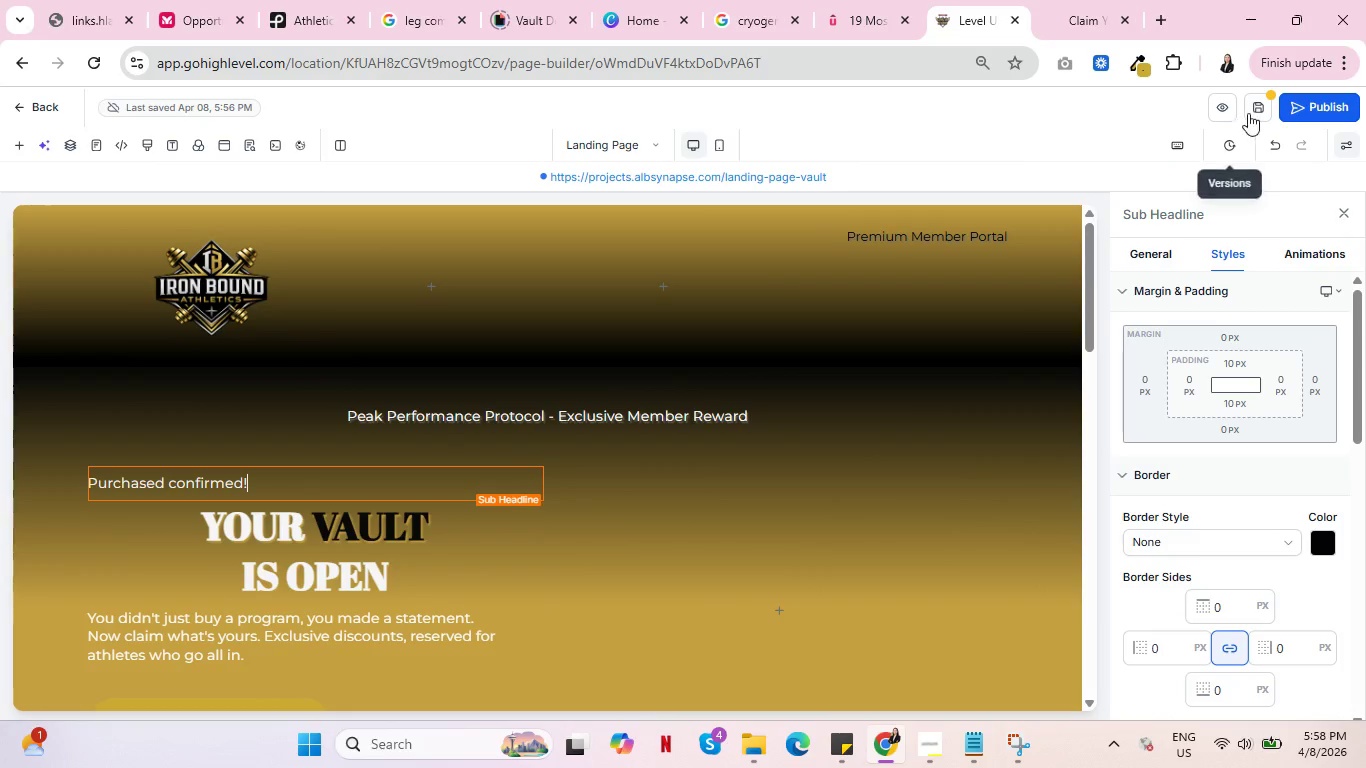 
left_click([1256, 110])
 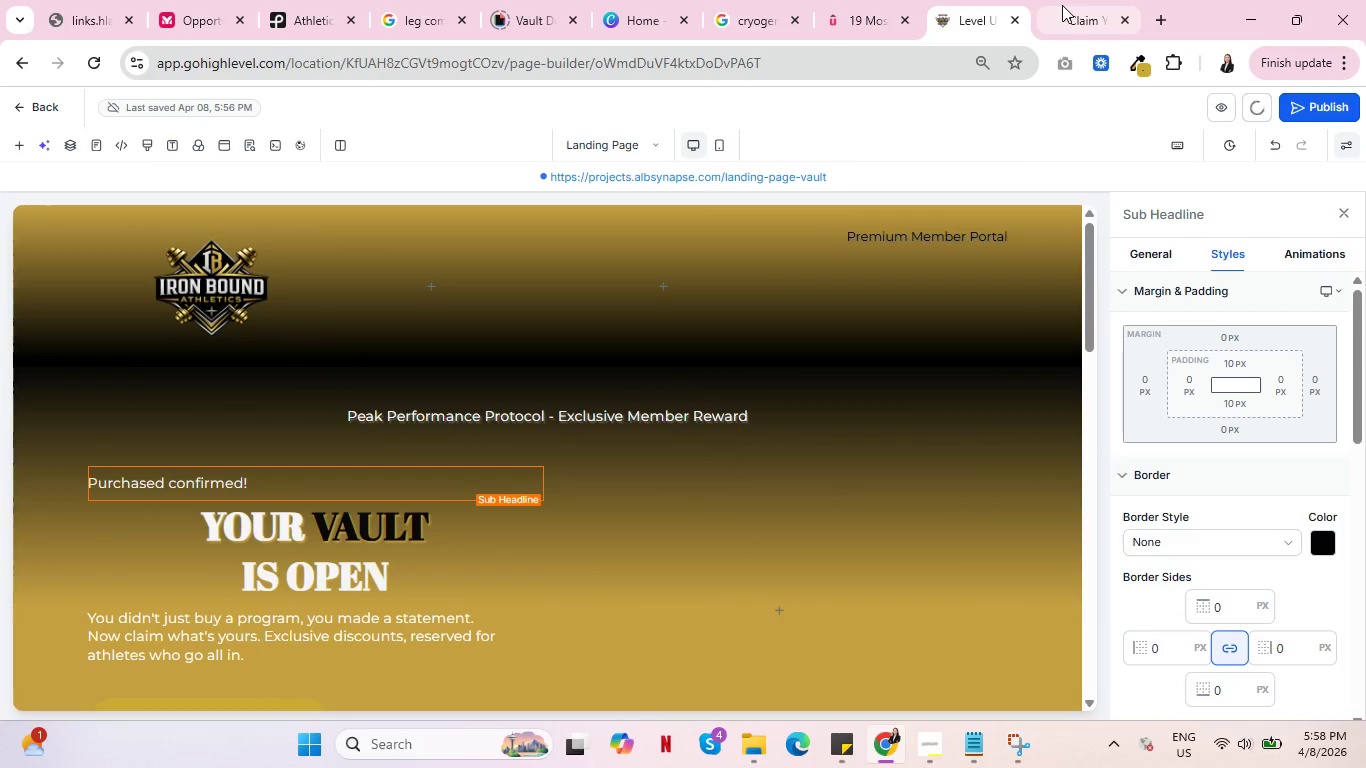 
left_click([1062, 5])
 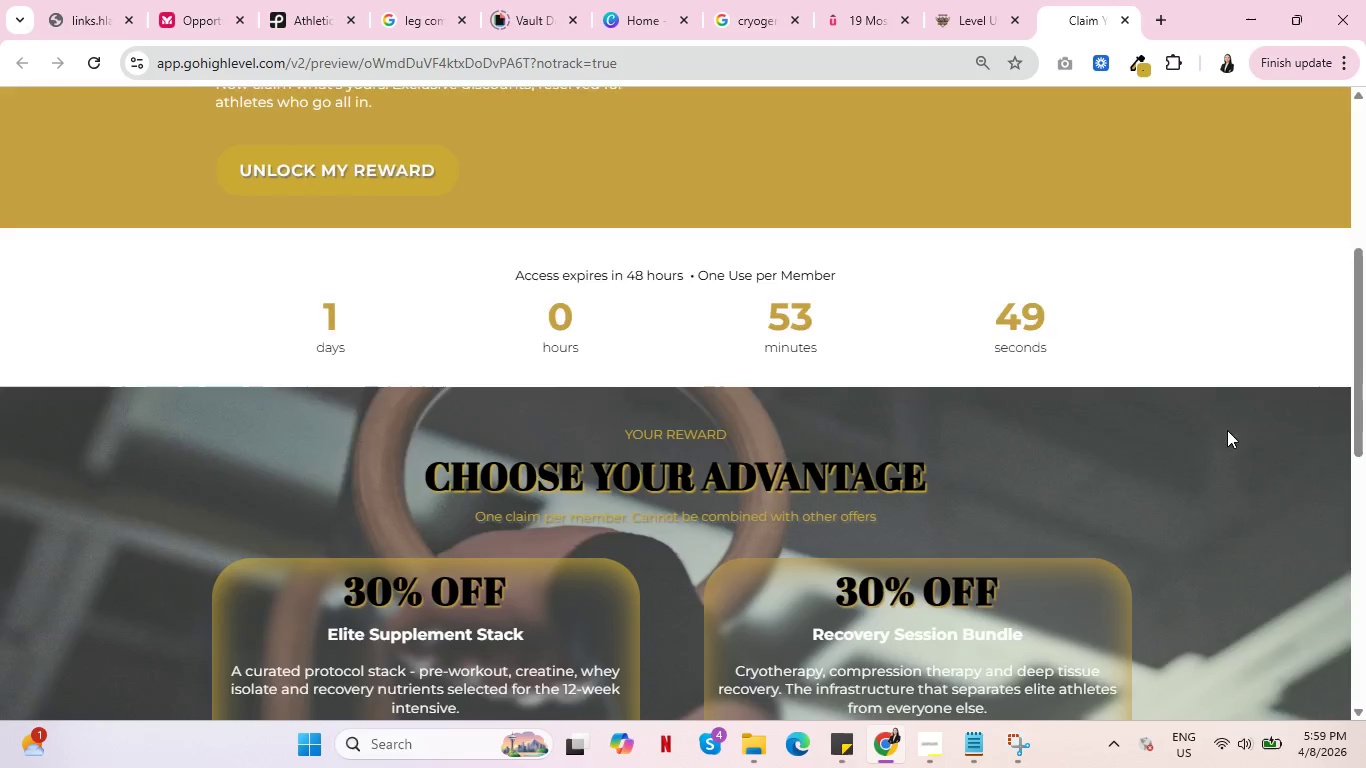 
scroll: coordinate [1253, 426], scroll_direction: up, amount: 11.0
 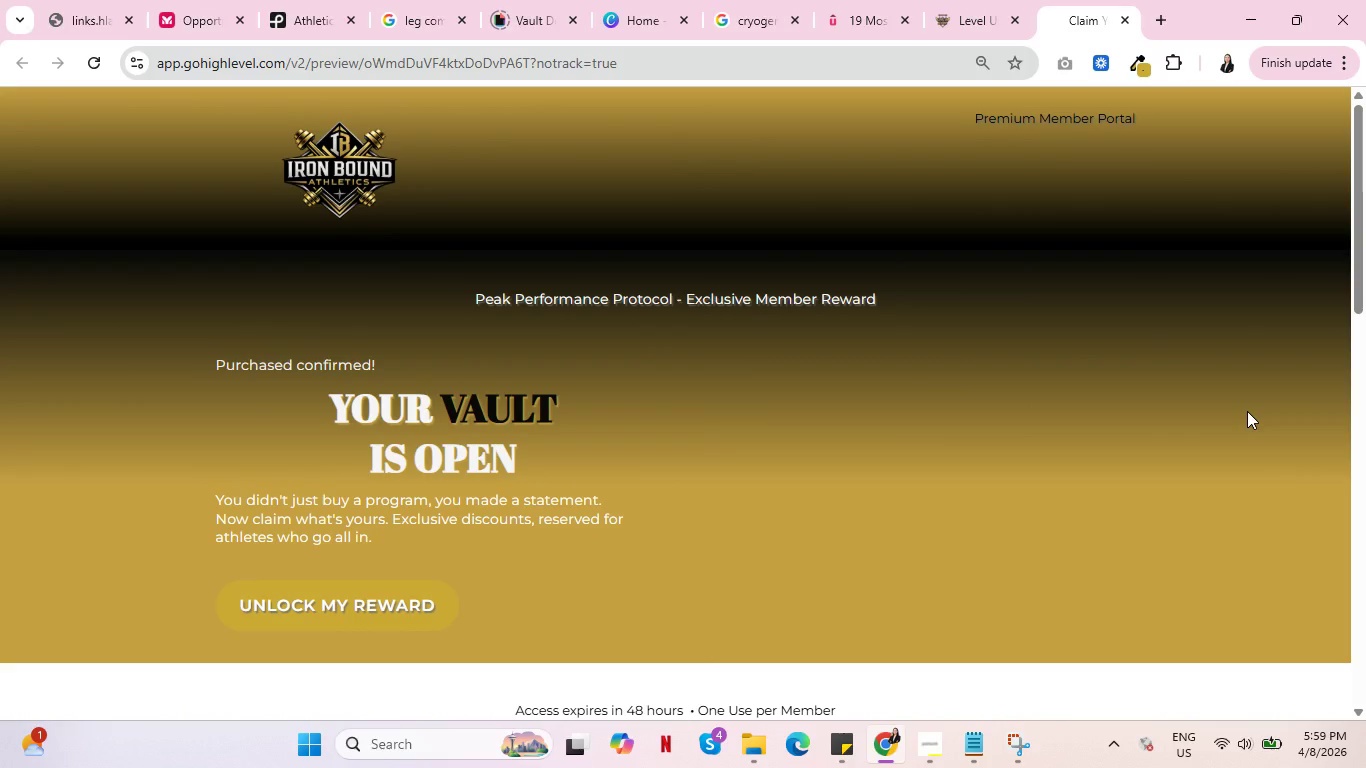 
wait(8.12)
 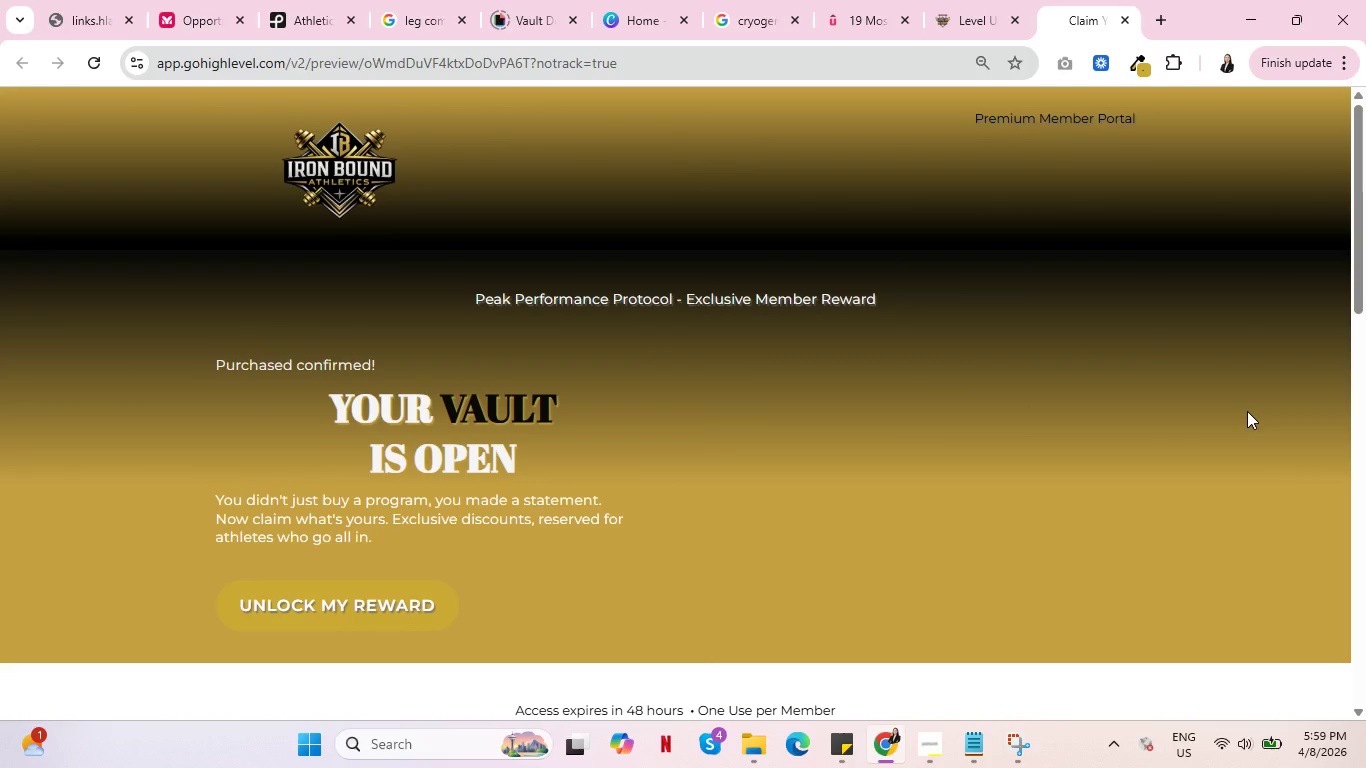 
left_click([302, 7])
 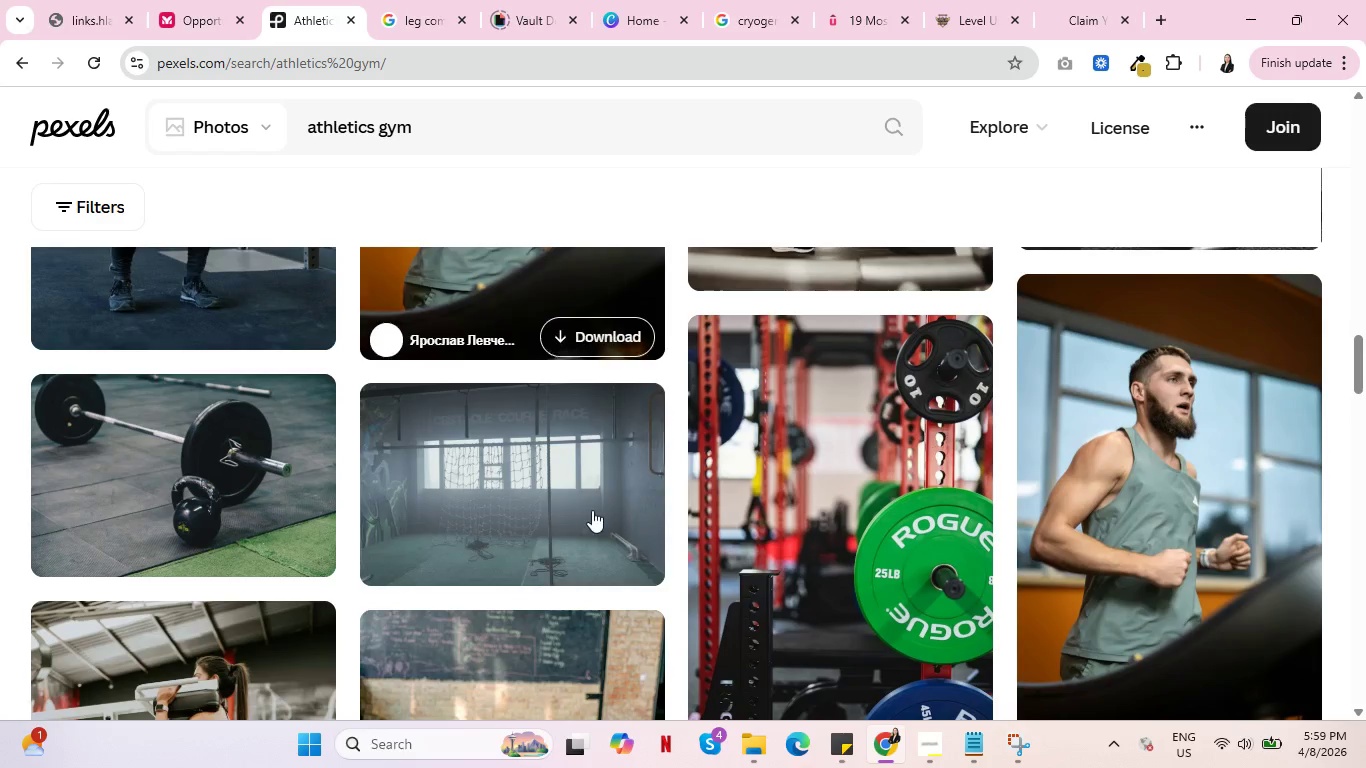 
scroll: coordinate [592, 507], scroll_direction: up, amount: 9.0
 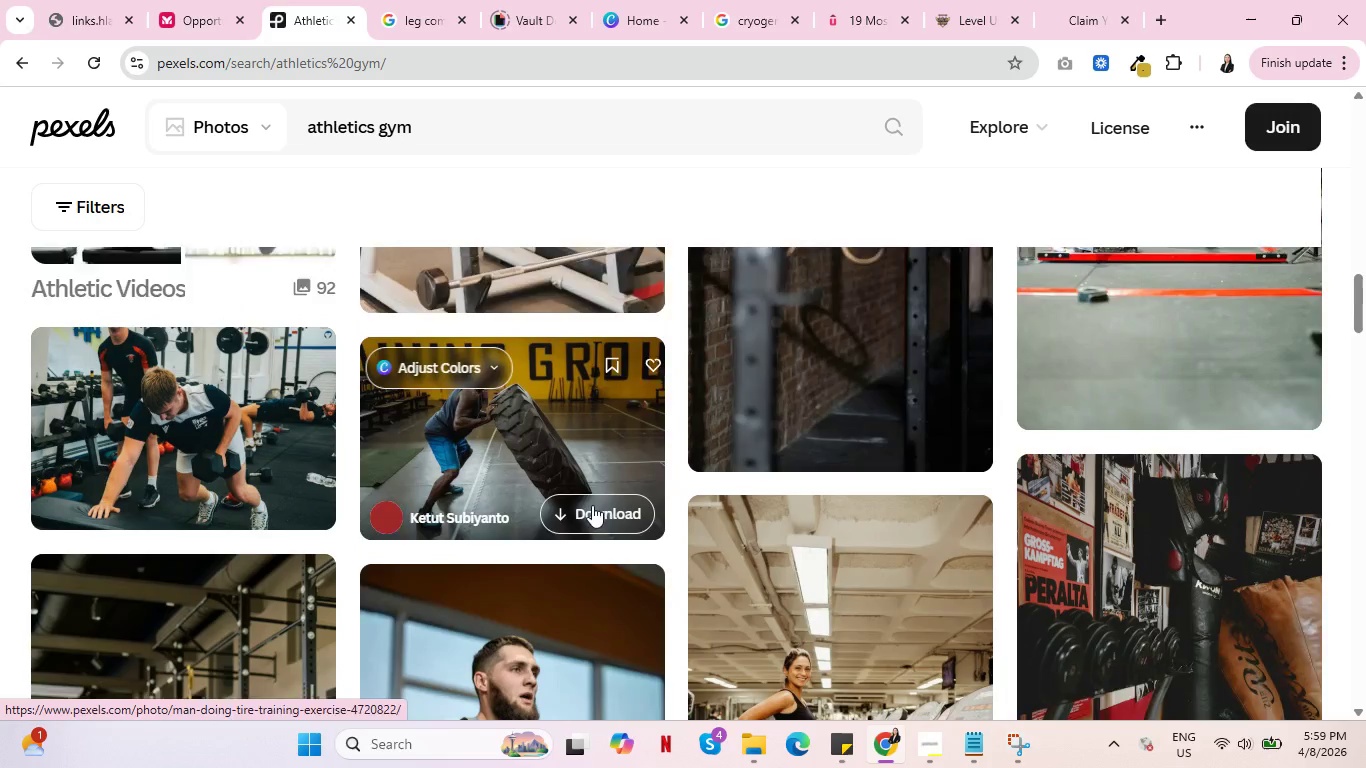 
scroll: coordinate [592, 504], scroll_direction: none, amount: 0.0
 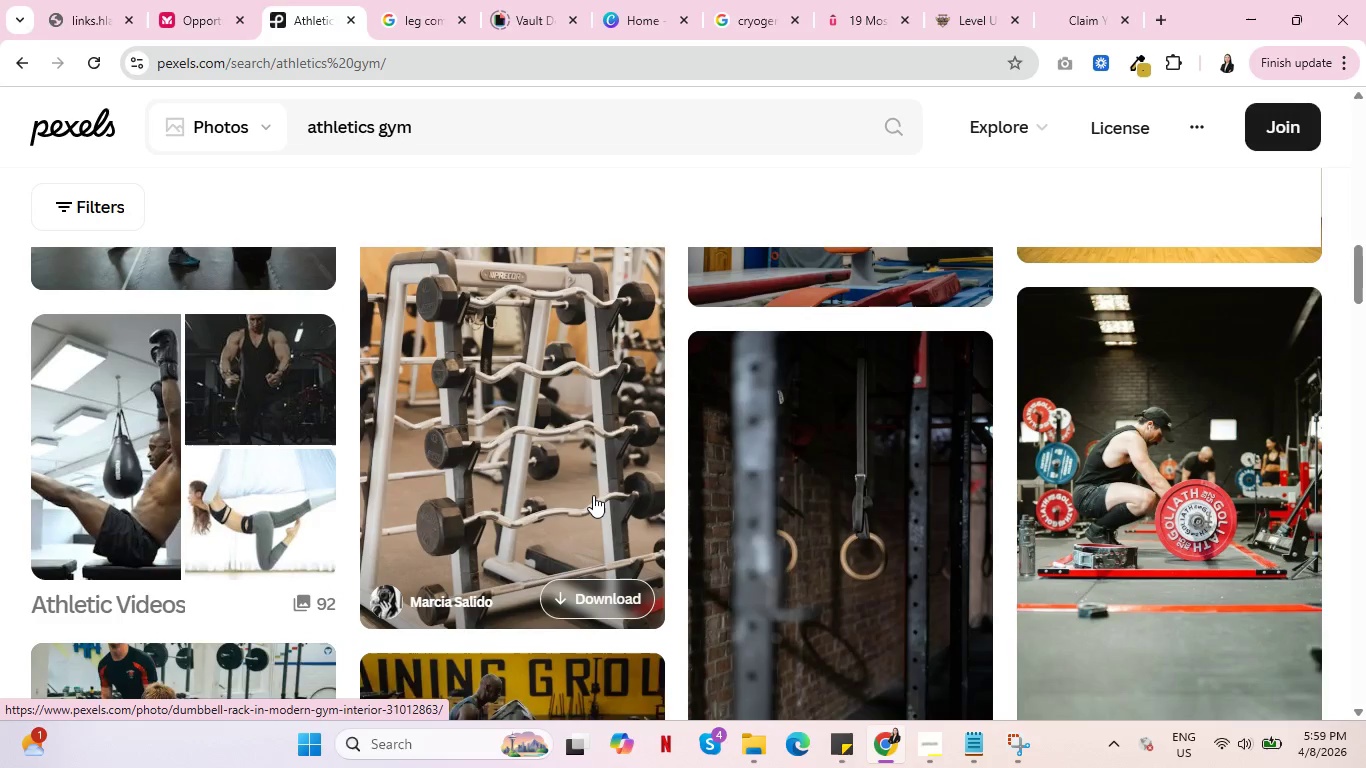 
scroll: coordinate [593, 495], scroll_direction: up, amount: 10.0
 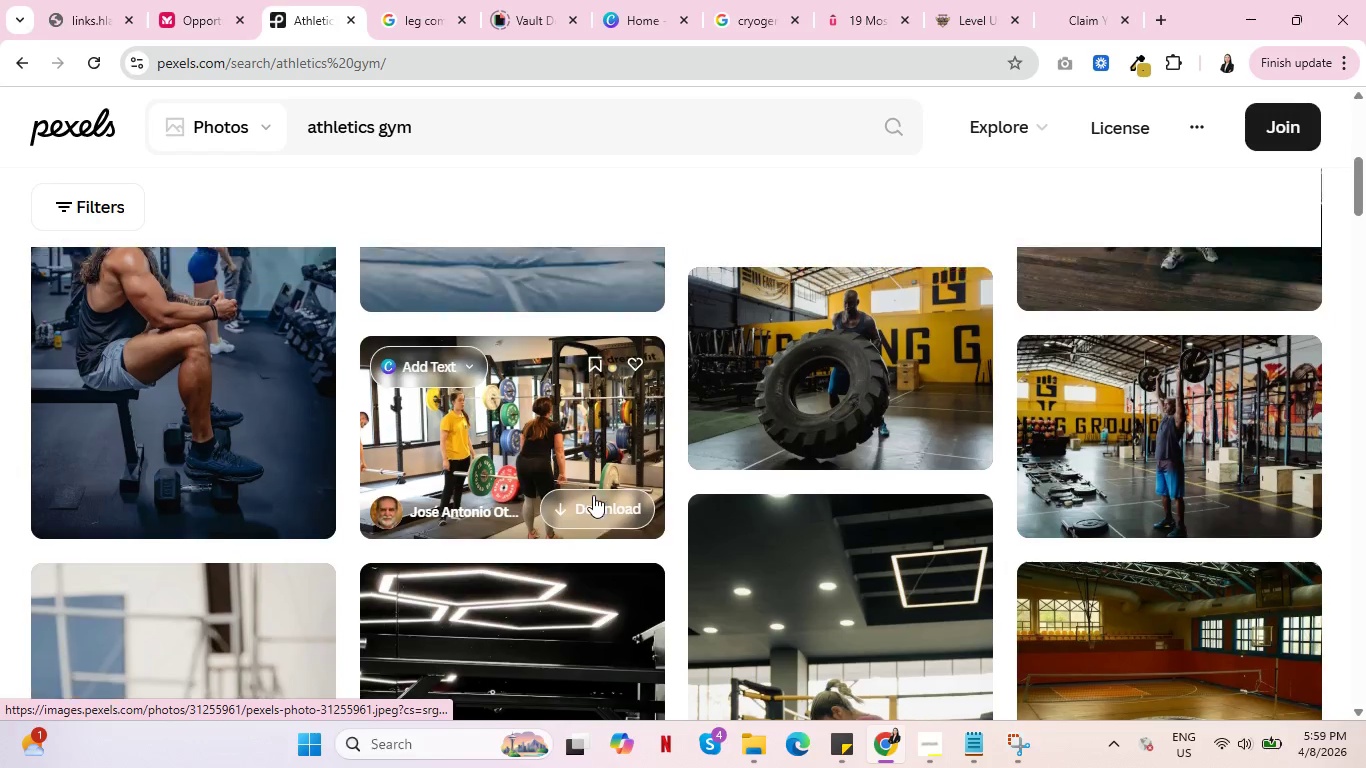 
scroll: coordinate [593, 495], scroll_direction: down, amount: 2.0
 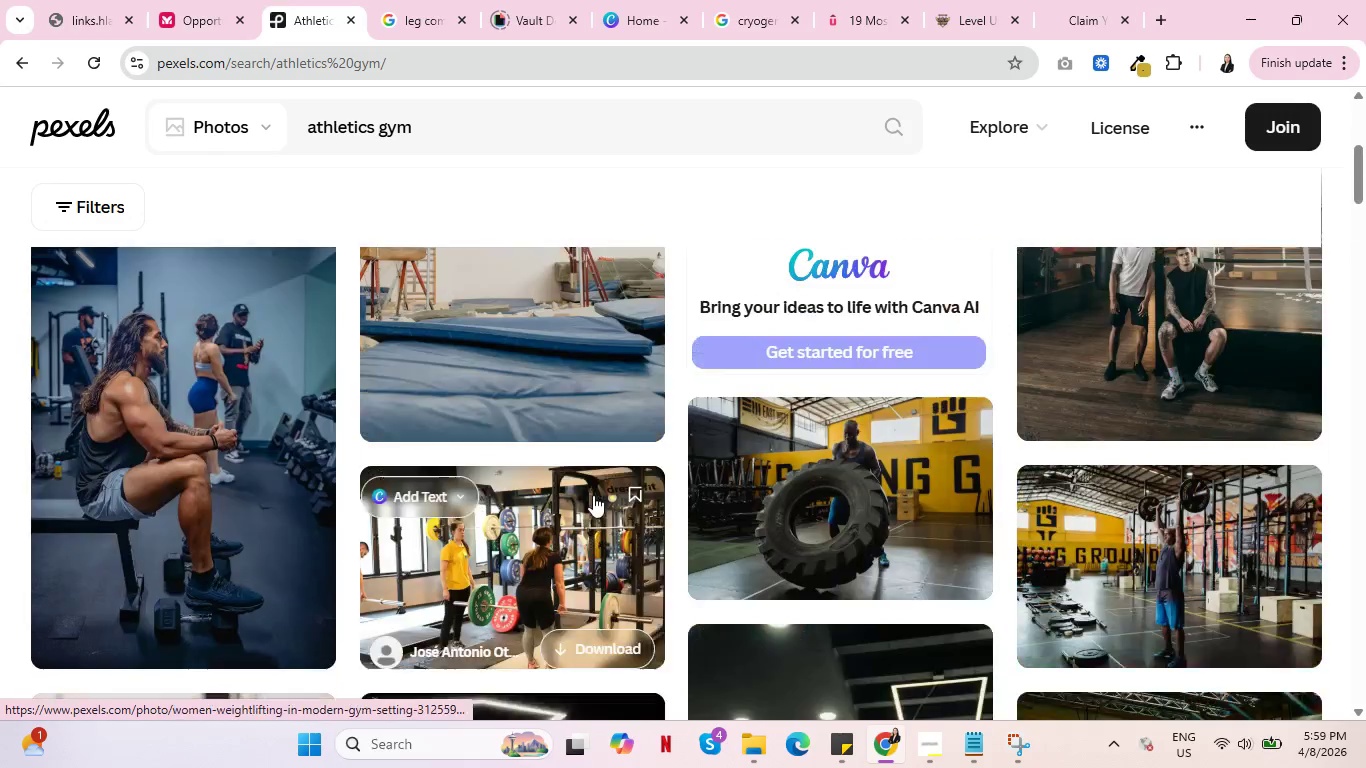 
scroll: coordinate [593, 495], scroll_direction: up, amount: 4.0
 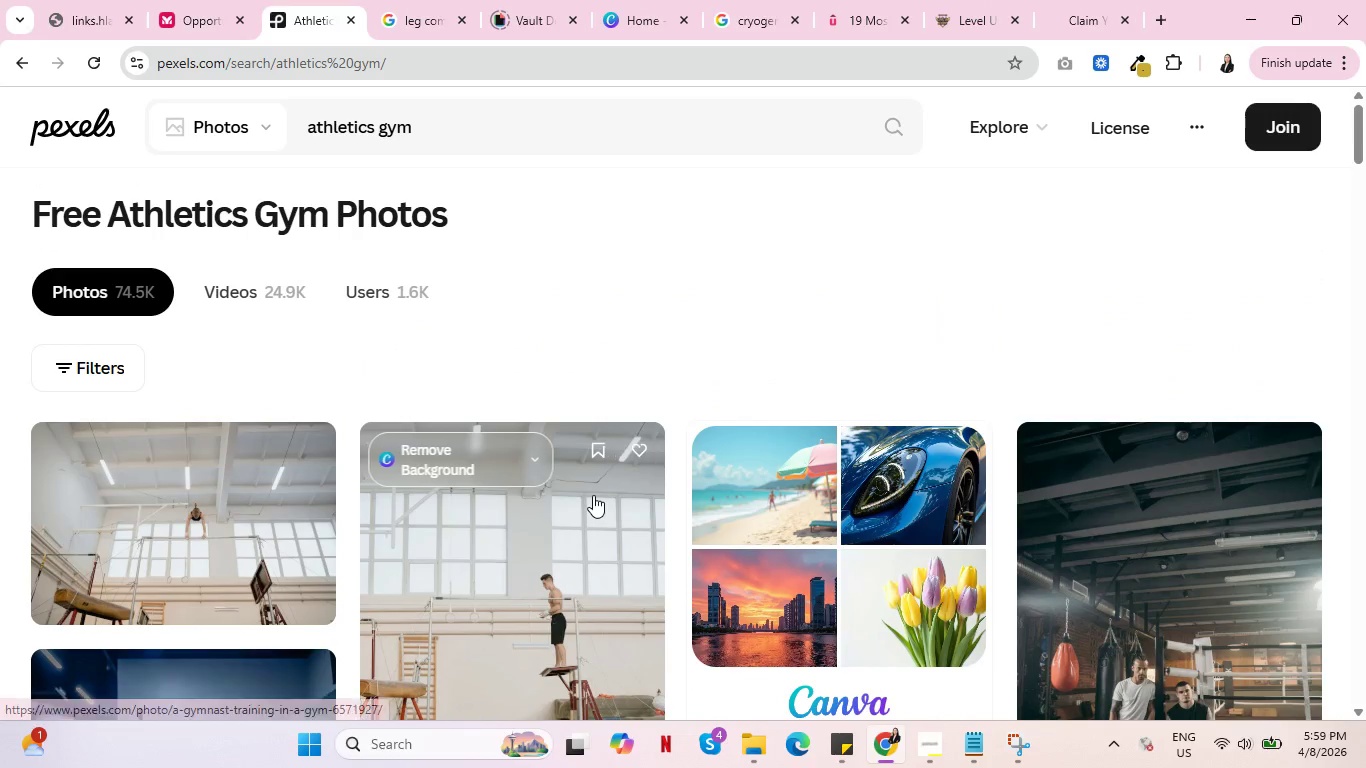 
scroll: coordinate [638, 488], scroll_direction: down, amount: 12.0
 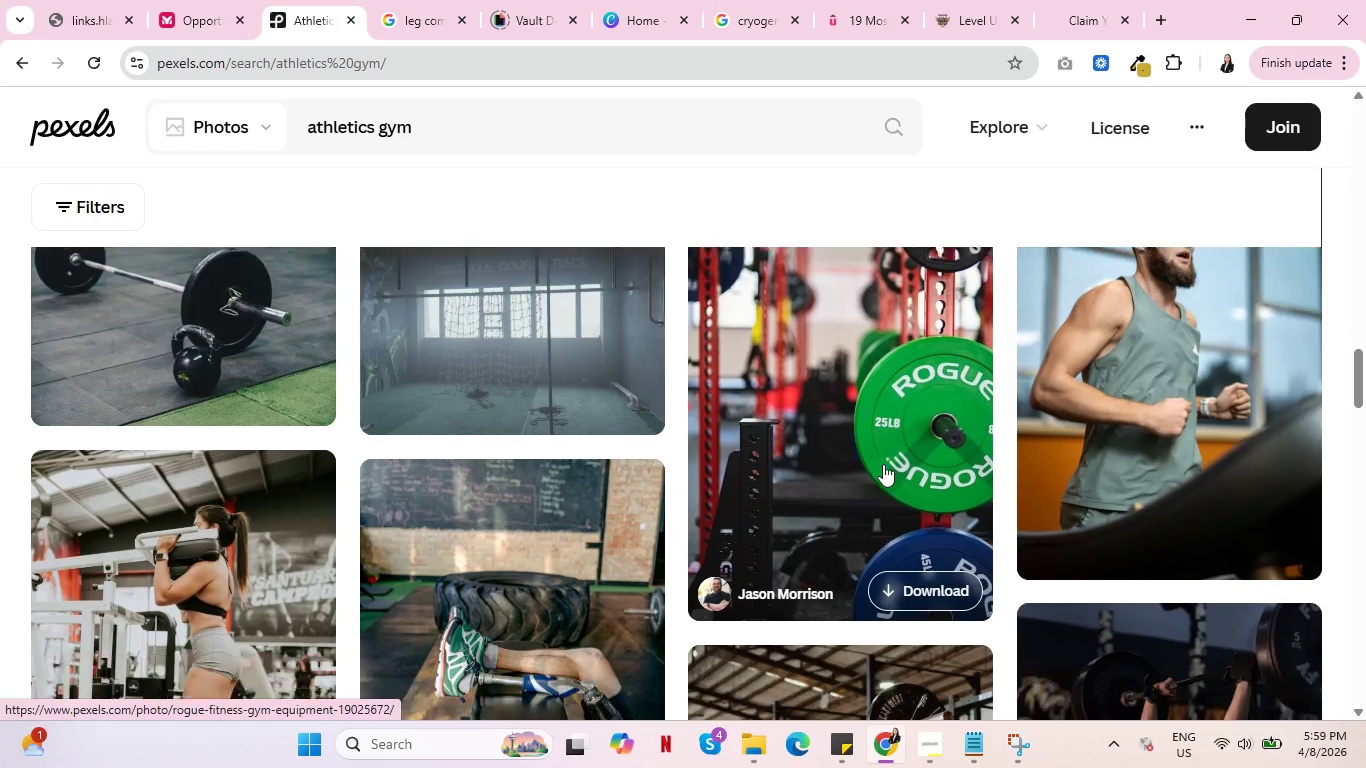 
scroll: coordinate [883, 464], scroll_direction: none, amount: 0.0
 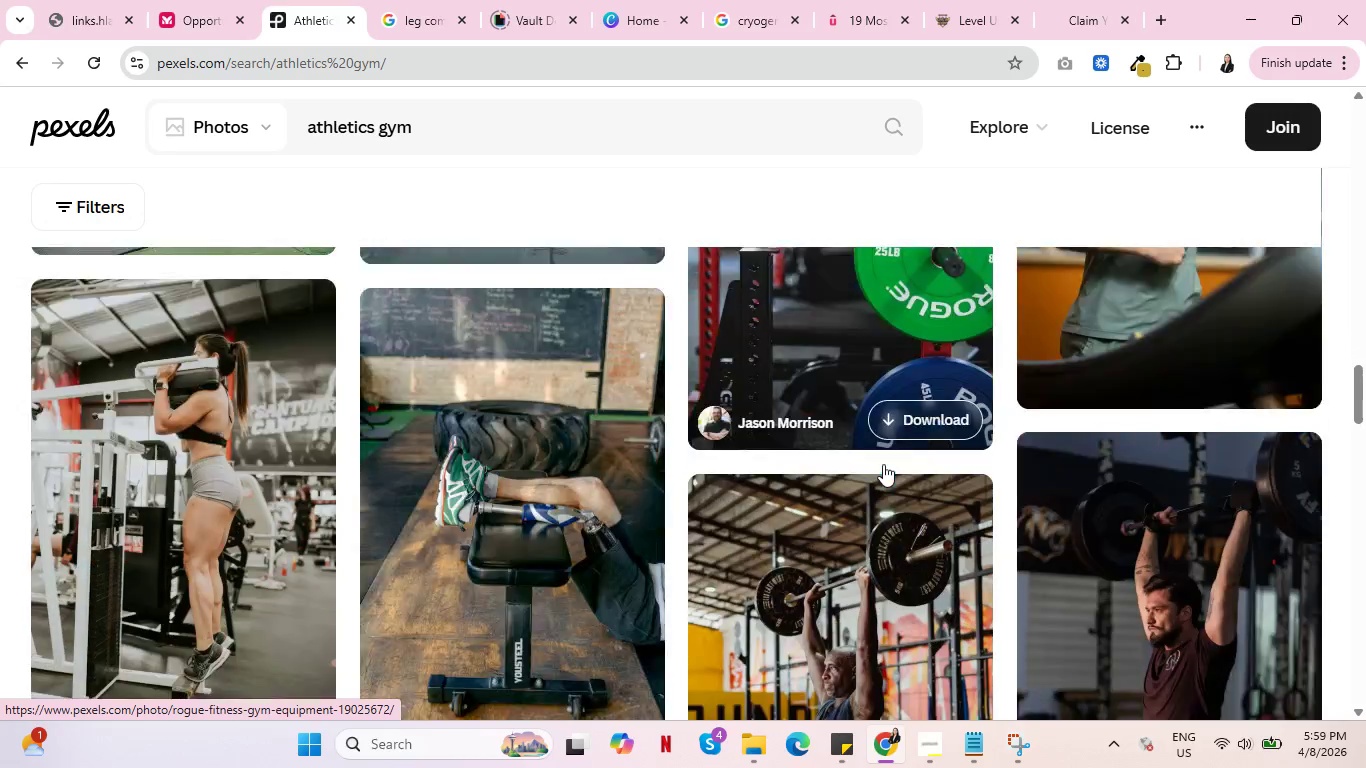 
scroll: coordinate [883, 464], scroll_direction: down, amount: 8.0
 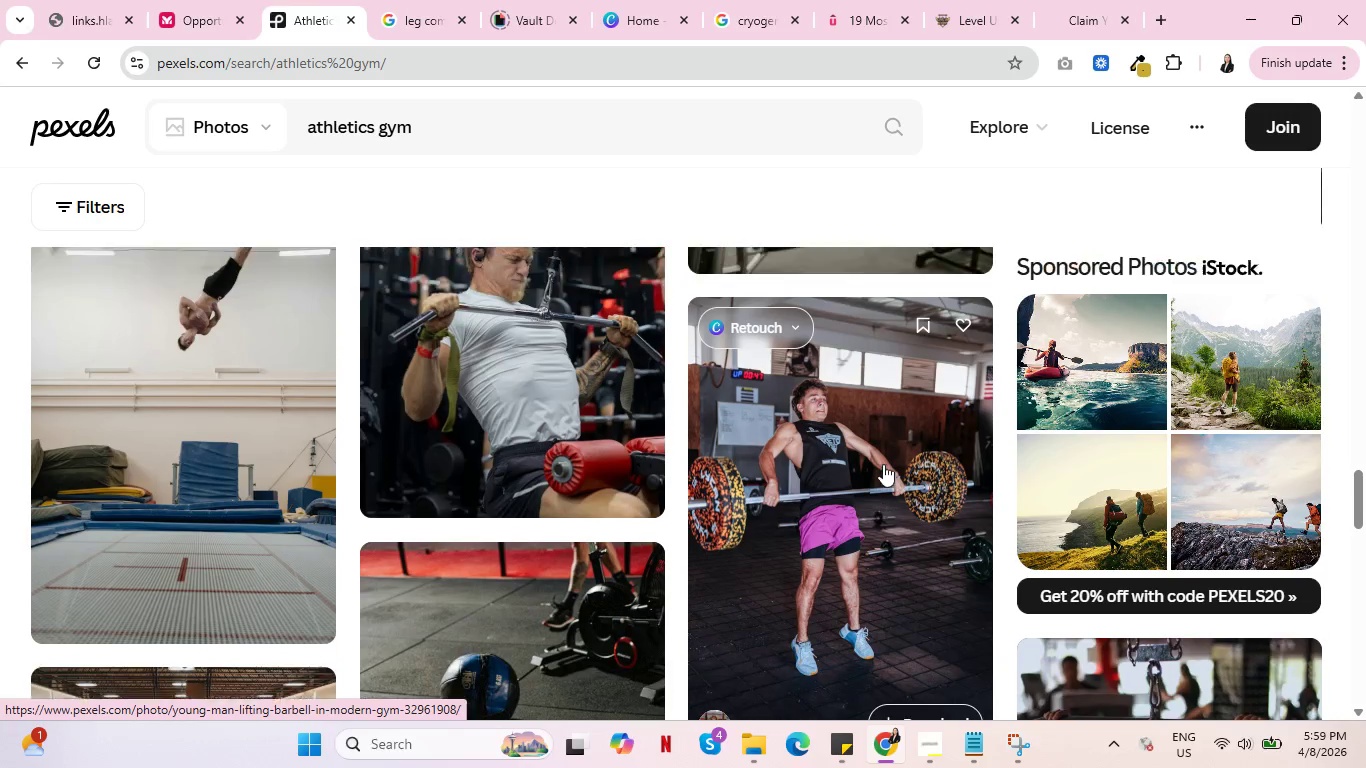 
scroll: coordinate [883, 464], scroll_direction: up, amount: 5.0
 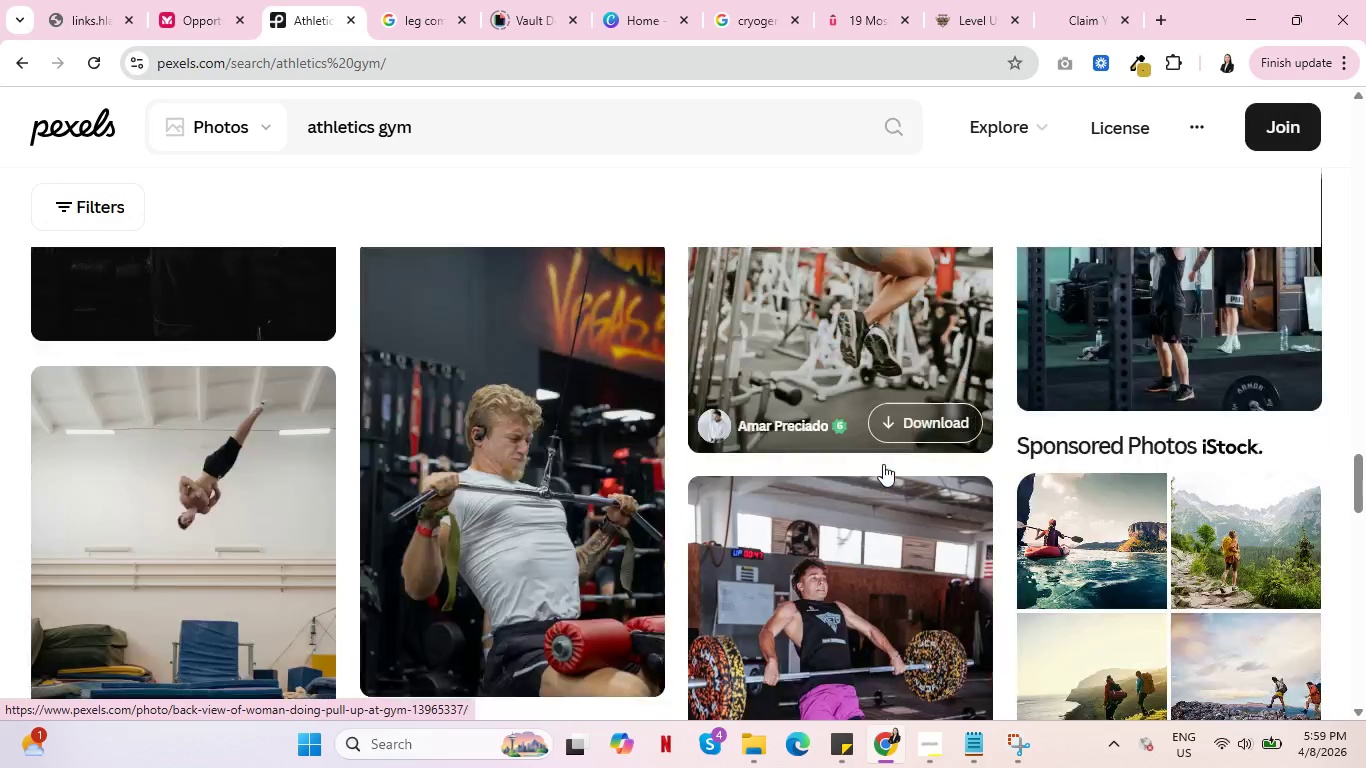 
scroll: coordinate [883, 464], scroll_direction: down, amount: 9.0
 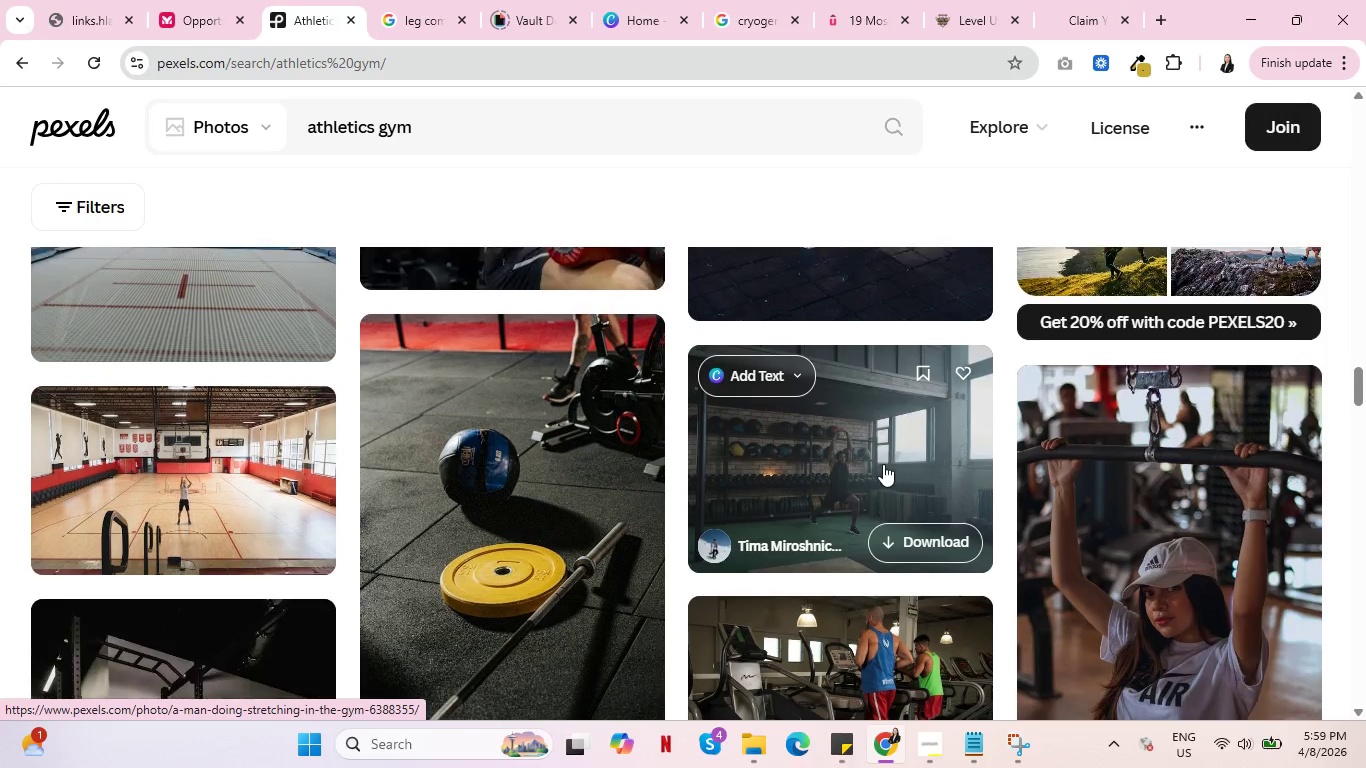 
scroll: coordinate [883, 464], scroll_direction: up, amount: 1.0
 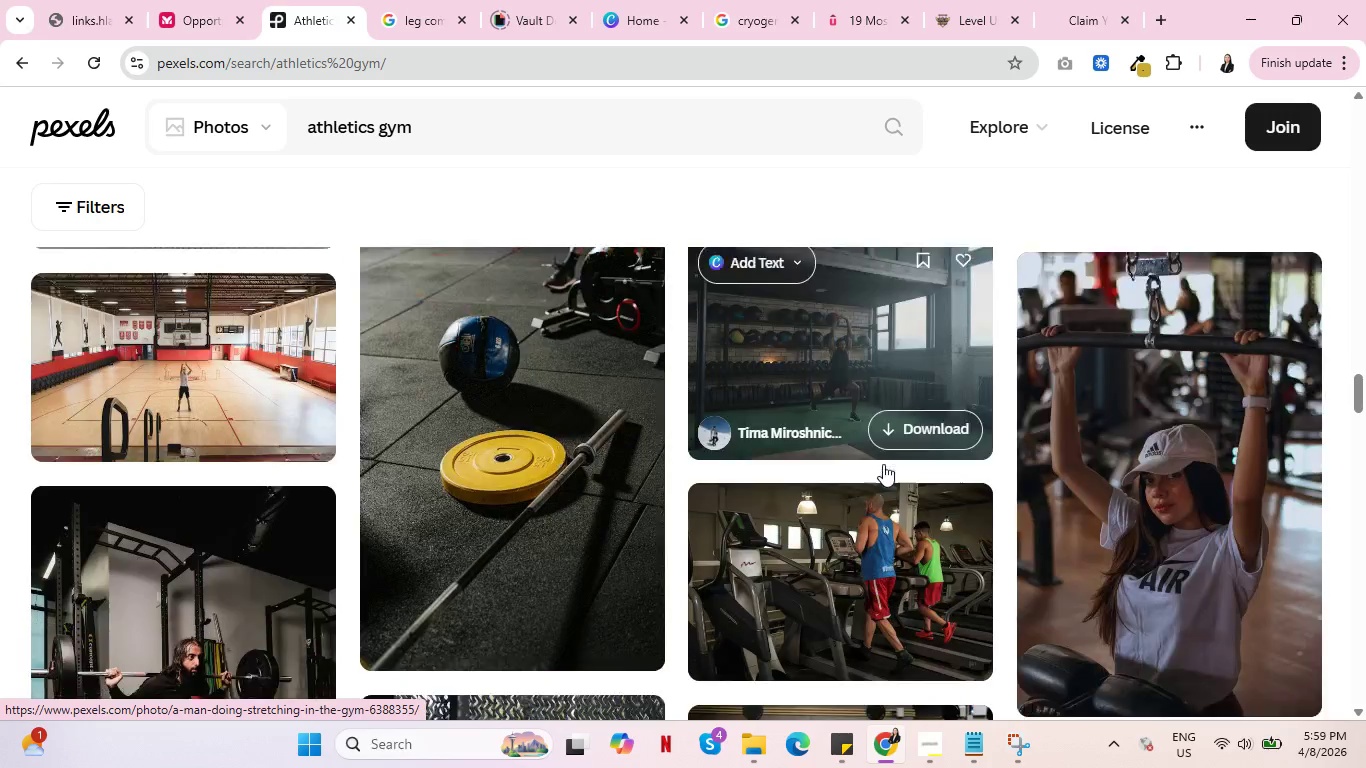 
scroll: coordinate [812, 540], scroll_direction: down, amount: 10.0
 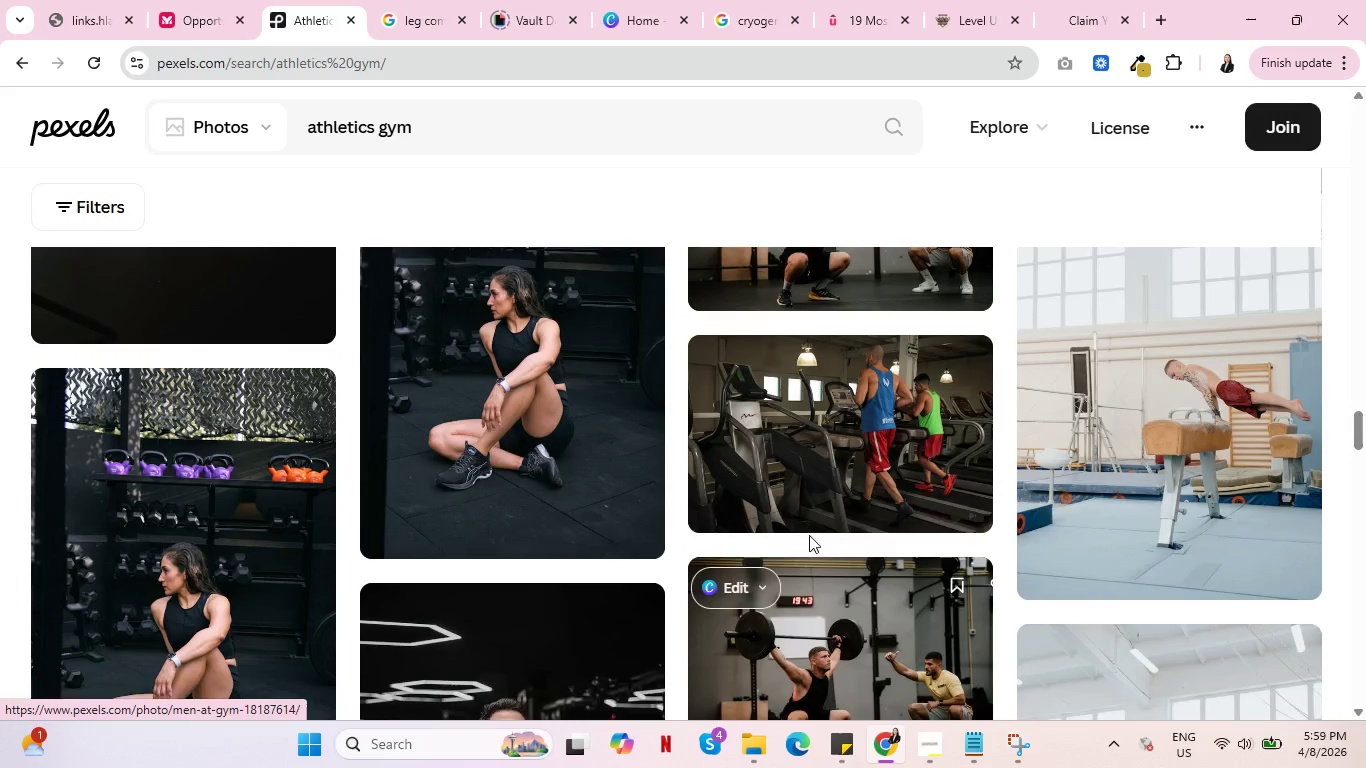 
scroll: coordinate [811, 535], scroll_direction: up, amount: 3.0
 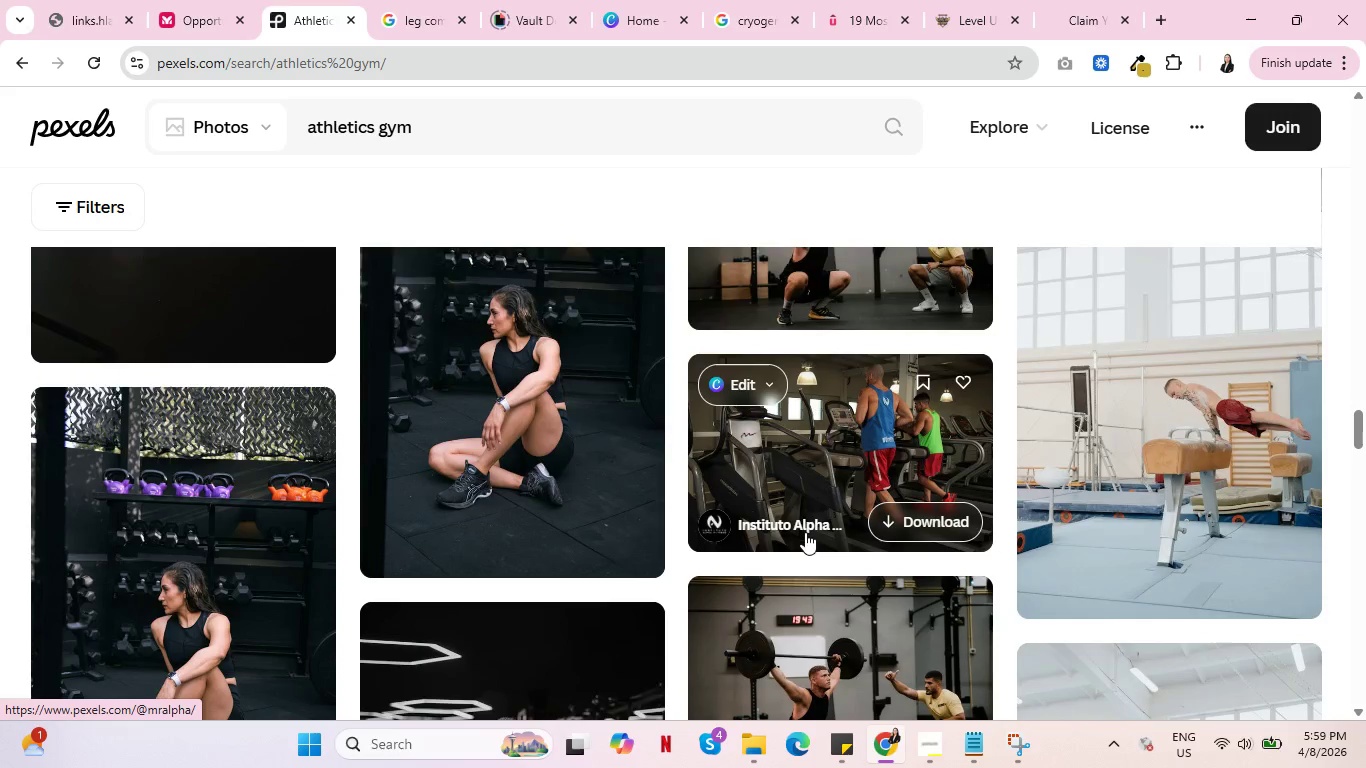 
scroll: coordinate [803, 532], scroll_direction: down, amount: 9.0
 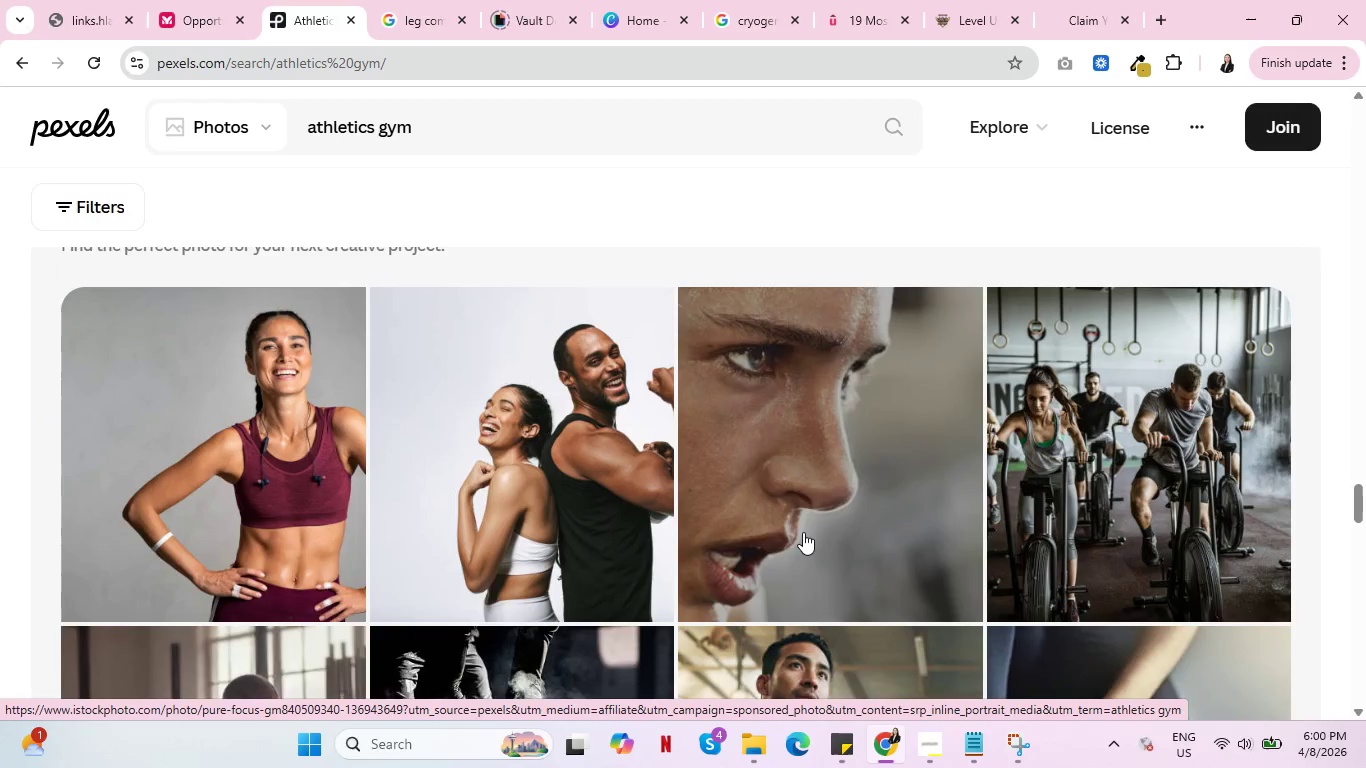 
scroll: coordinate [803, 532], scroll_direction: up, amount: 3.0
 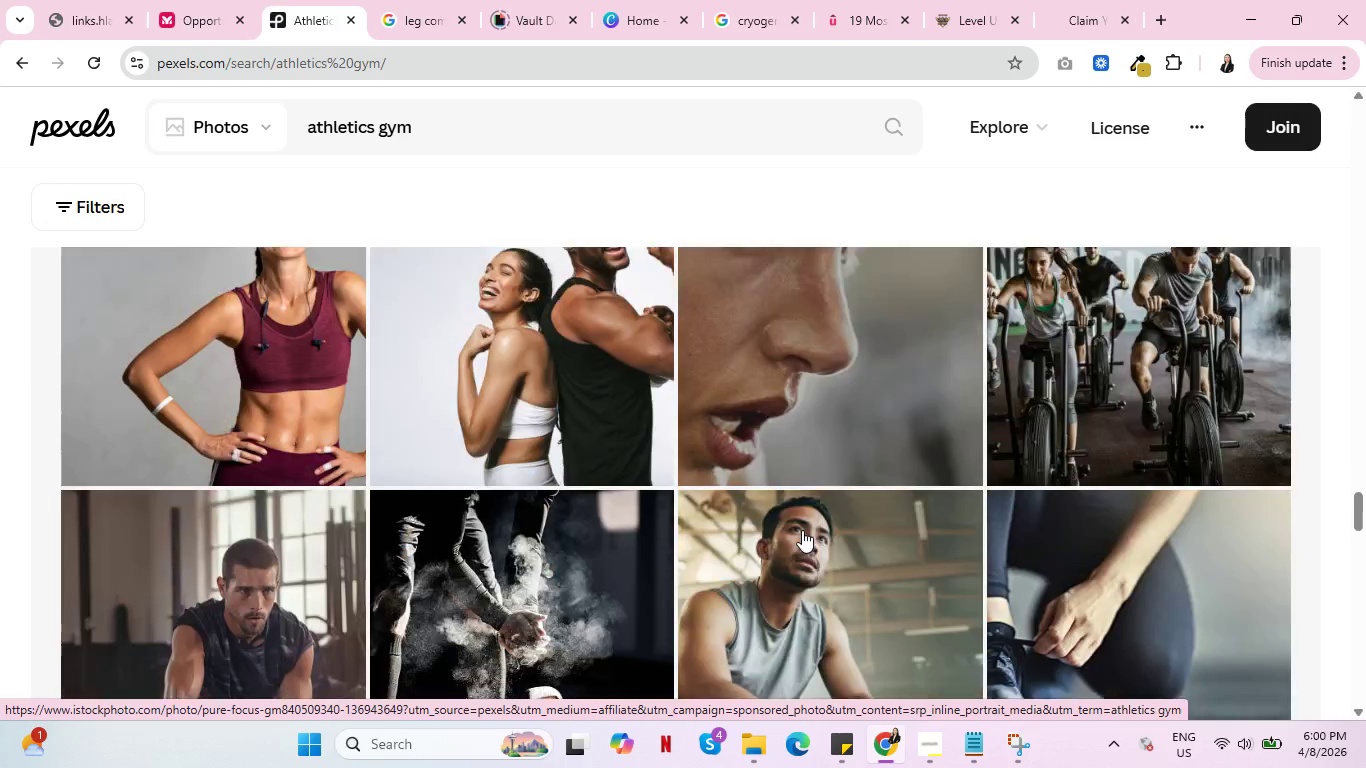 
scroll: coordinate [660, 573], scroll_direction: down, amount: 10.0
 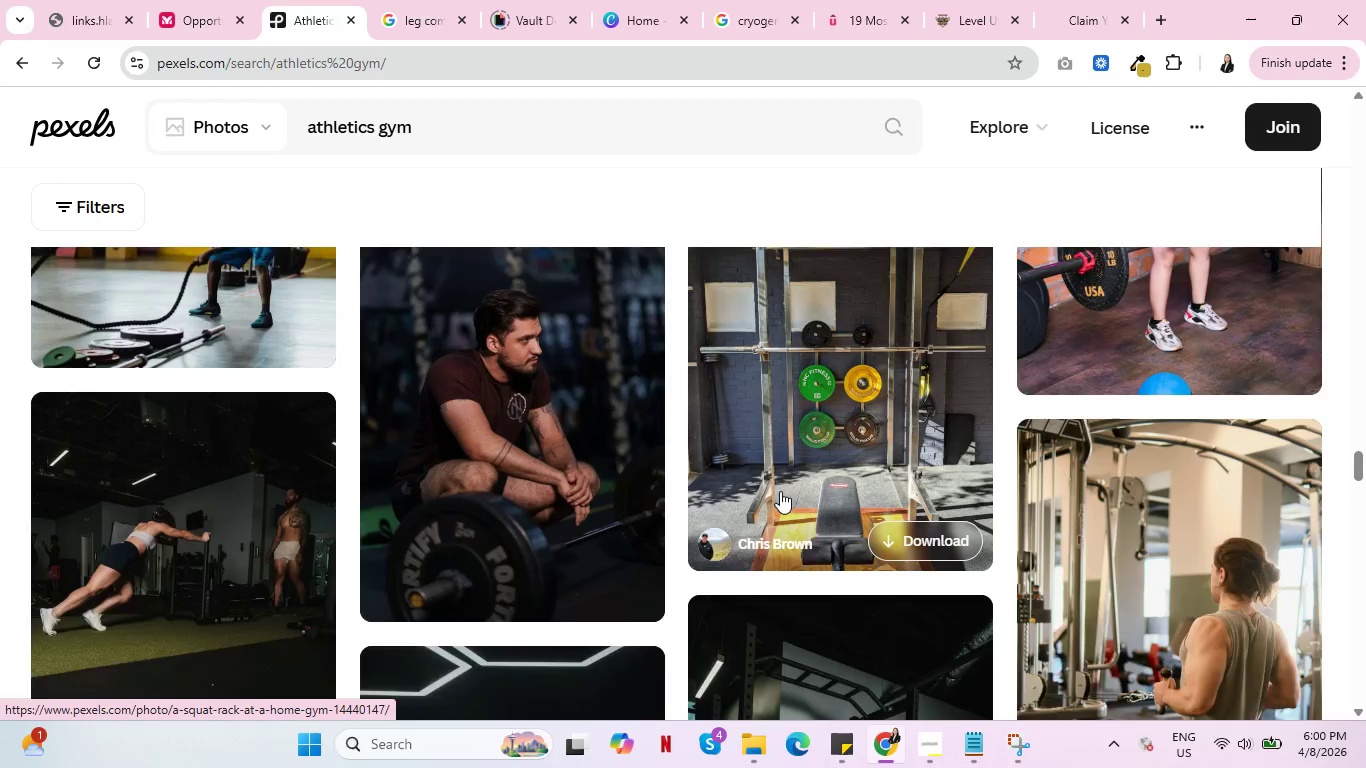 
scroll: coordinate [781, 493], scroll_direction: up, amount: 1.0
 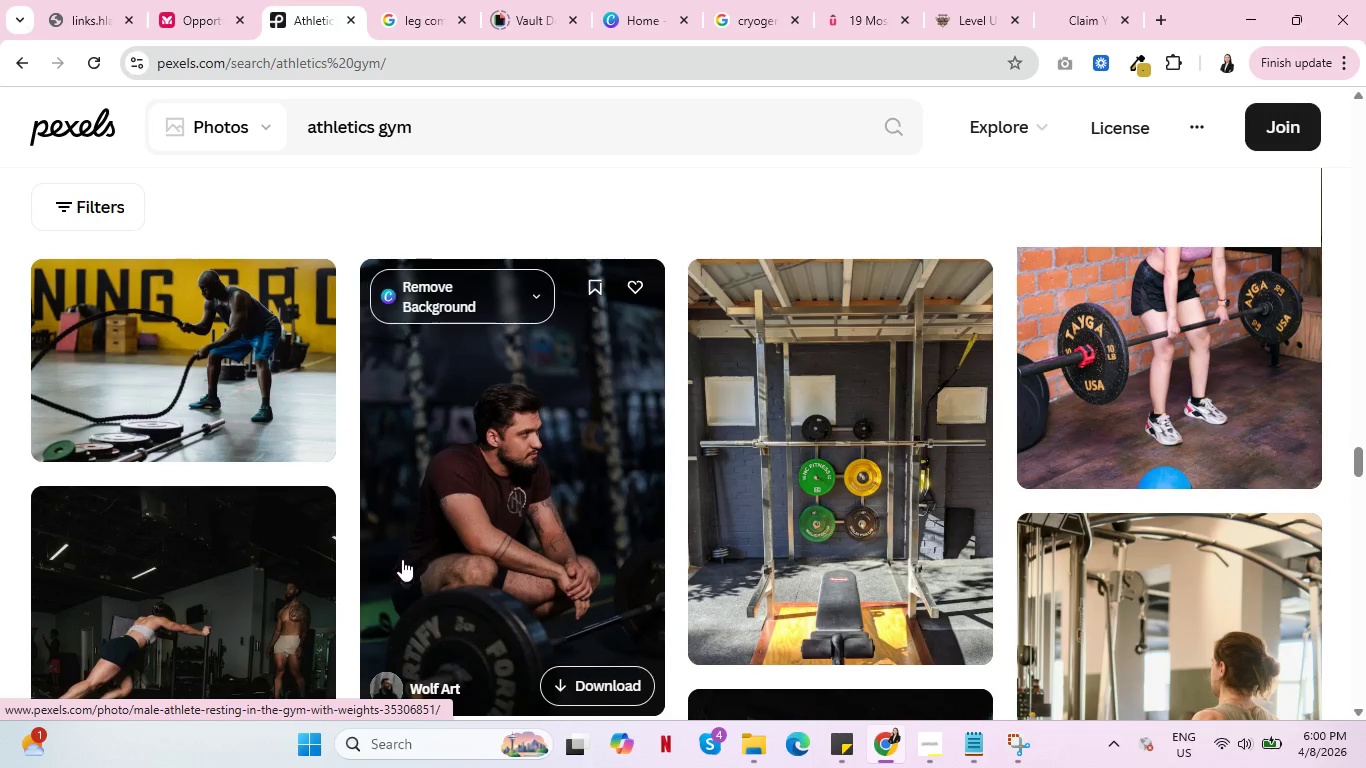 
scroll: coordinate [398, 562], scroll_direction: down, amount: 2.0
 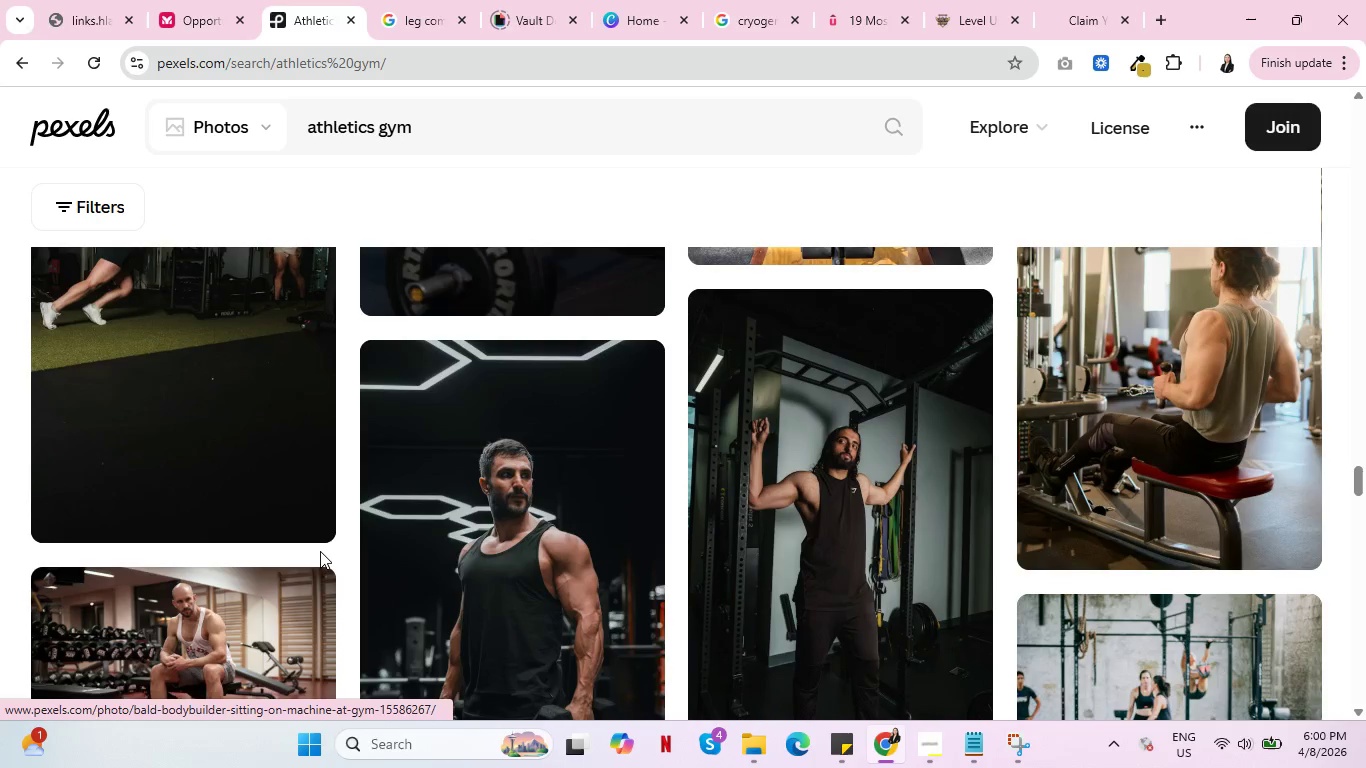 
scroll: coordinate [317, 549], scroll_direction: up, amount: 2.0
 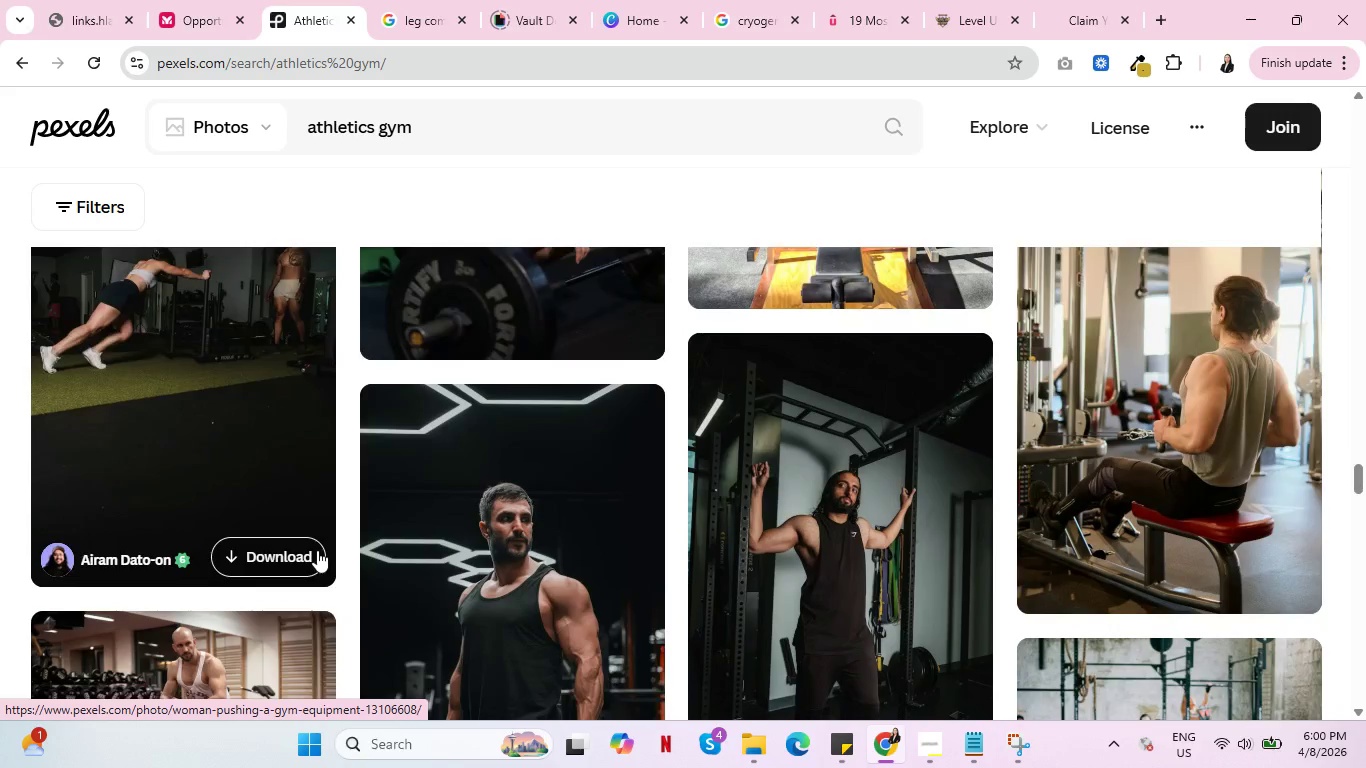 
scroll: coordinate [317, 550], scroll_direction: down, amount: 6.0
 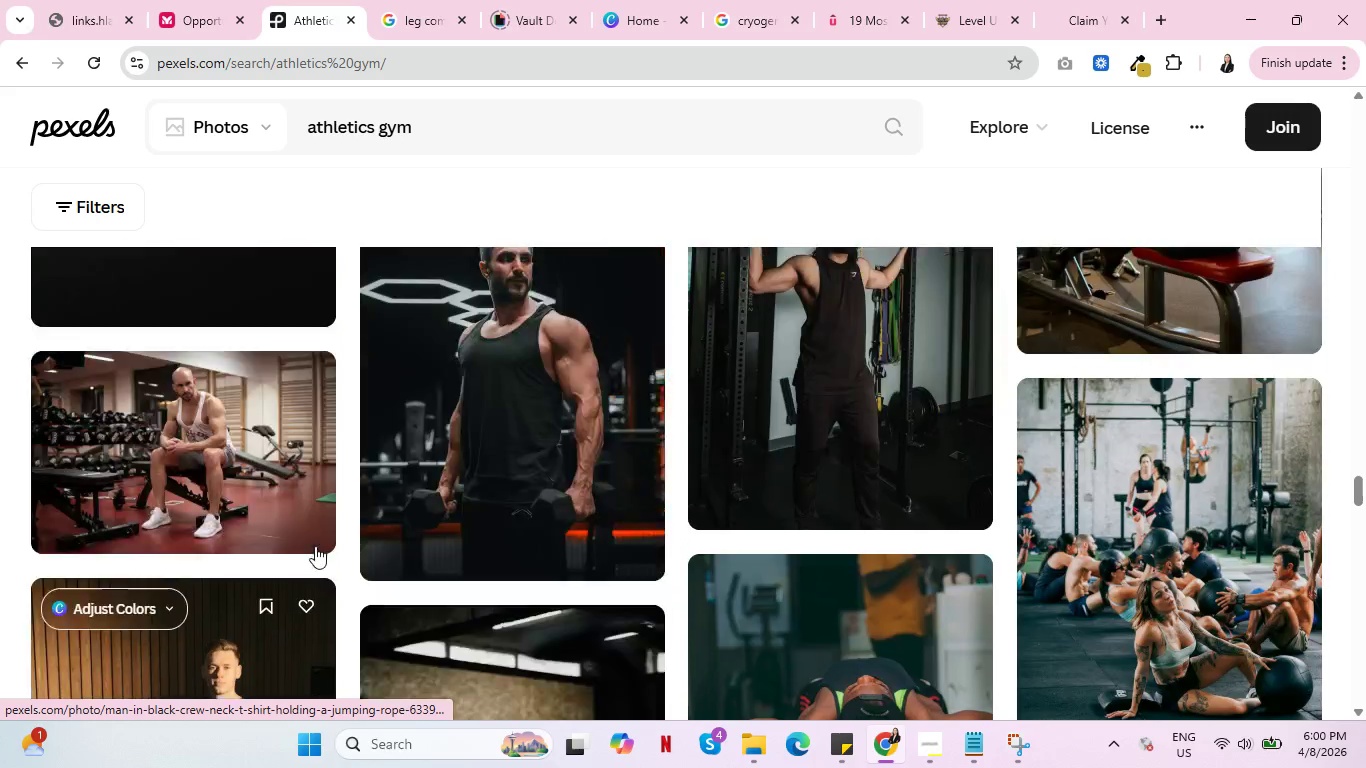 
scroll: coordinate [315, 546], scroll_direction: up, amount: 3.0
 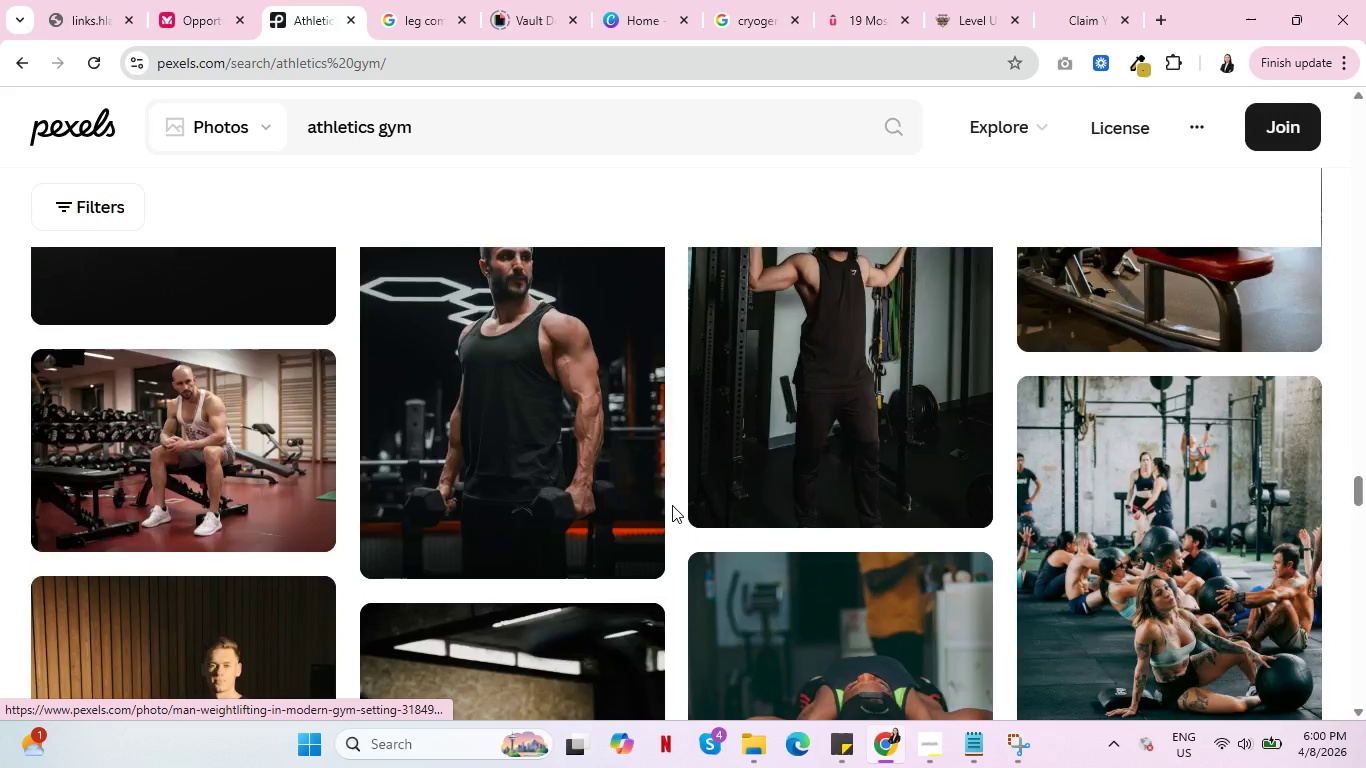 
scroll: coordinate [629, 518], scroll_direction: down, amount: 10.0
 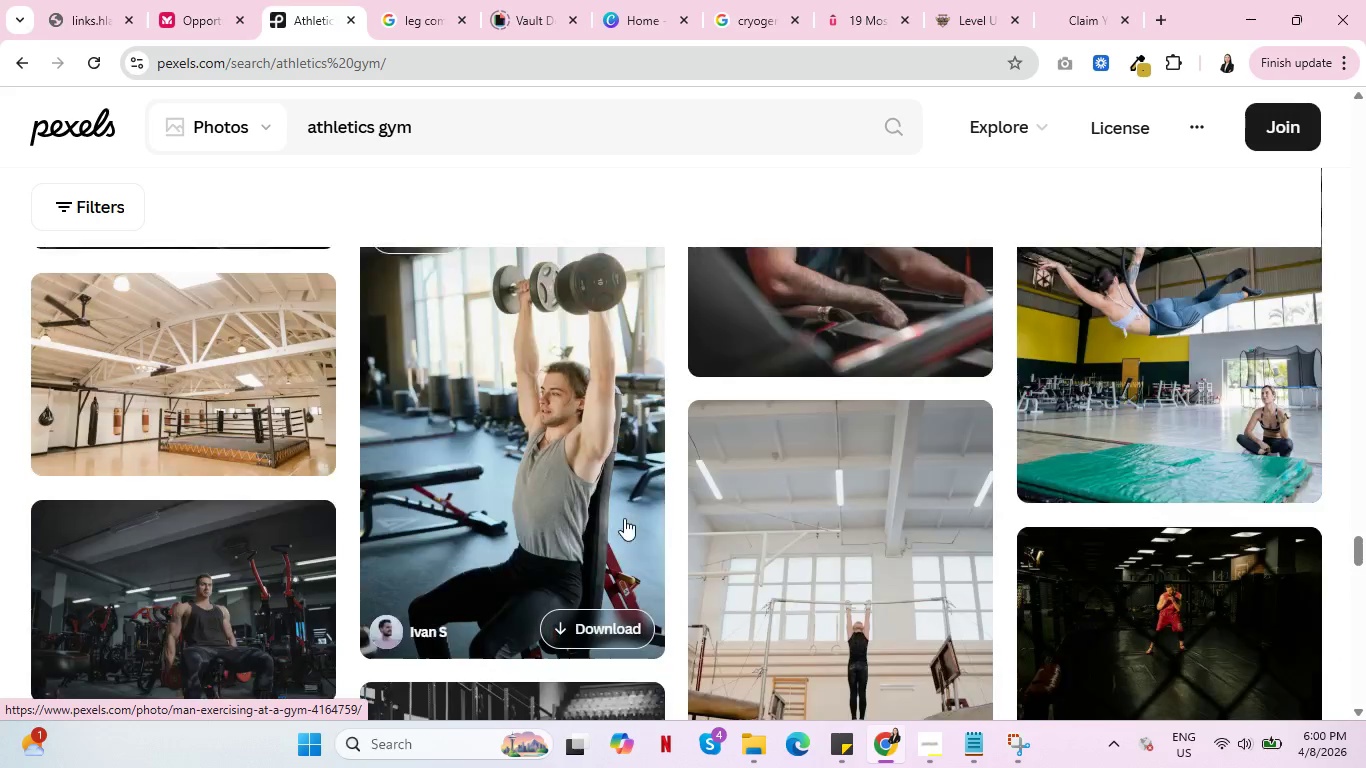 
scroll: coordinate [628, 513], scroll_direction: down, amount: 3.0
 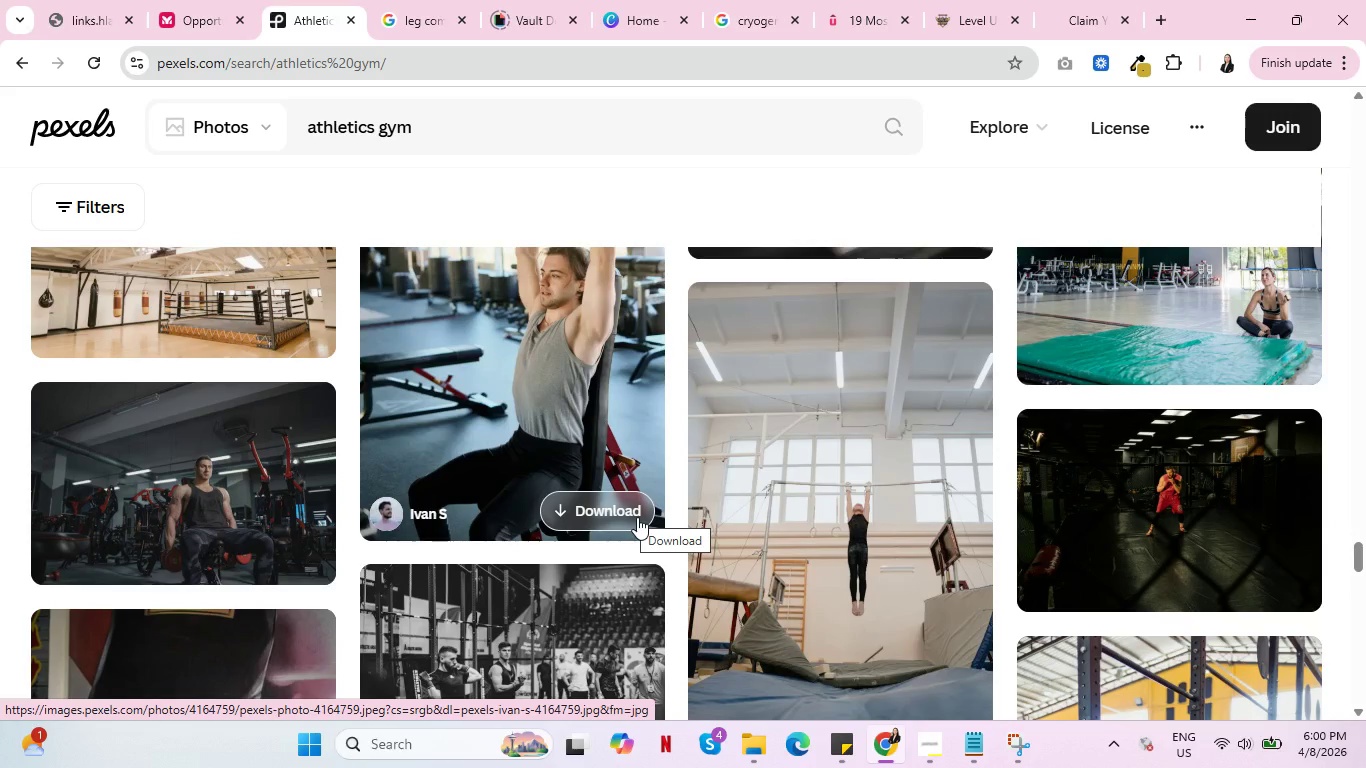 
wait(6.58)
 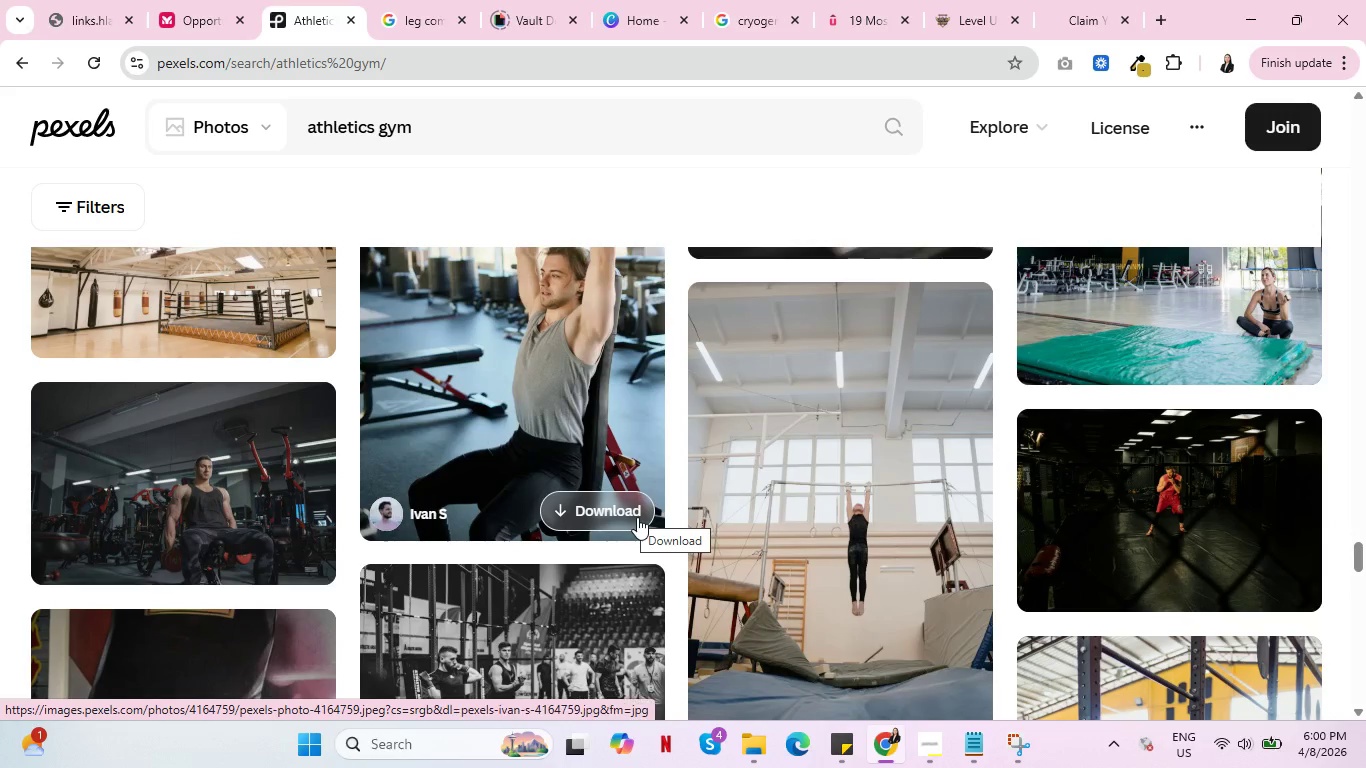 
scroll: coordinate [472, 494], scroll_direction: down, amount: 4.0
 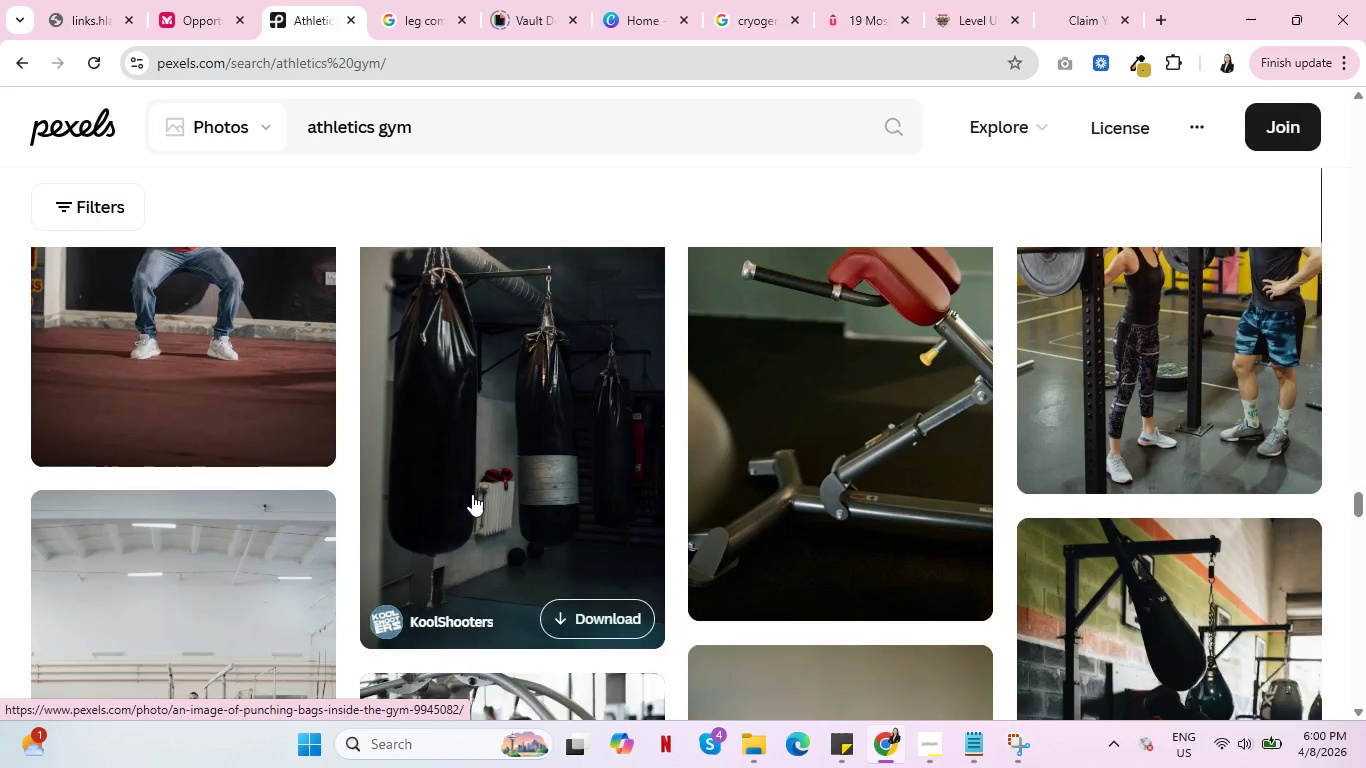 
scroll: coordinate [472, 494], scroll_direction: up, amount: 1.0
 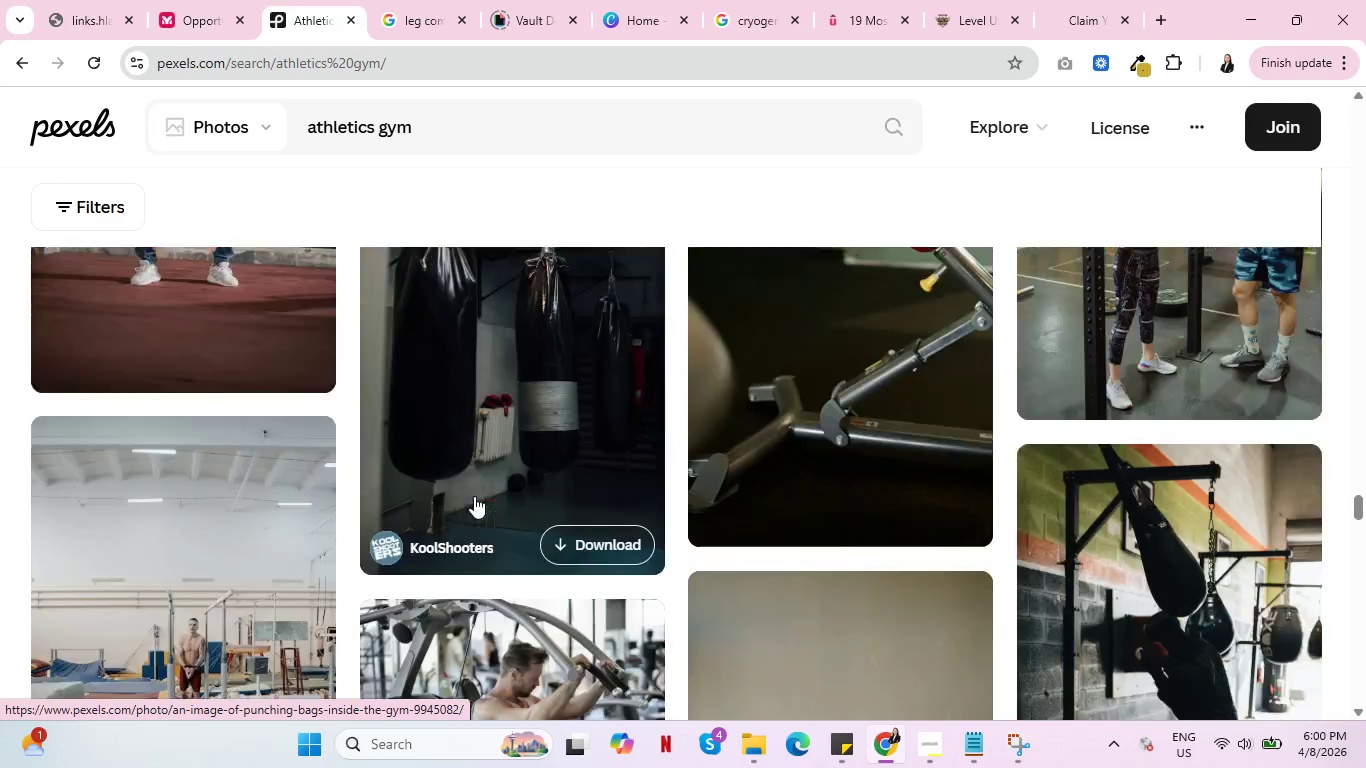 
scroll: coordinate [895, 533], scroll_direction: down, amount: 17.0
 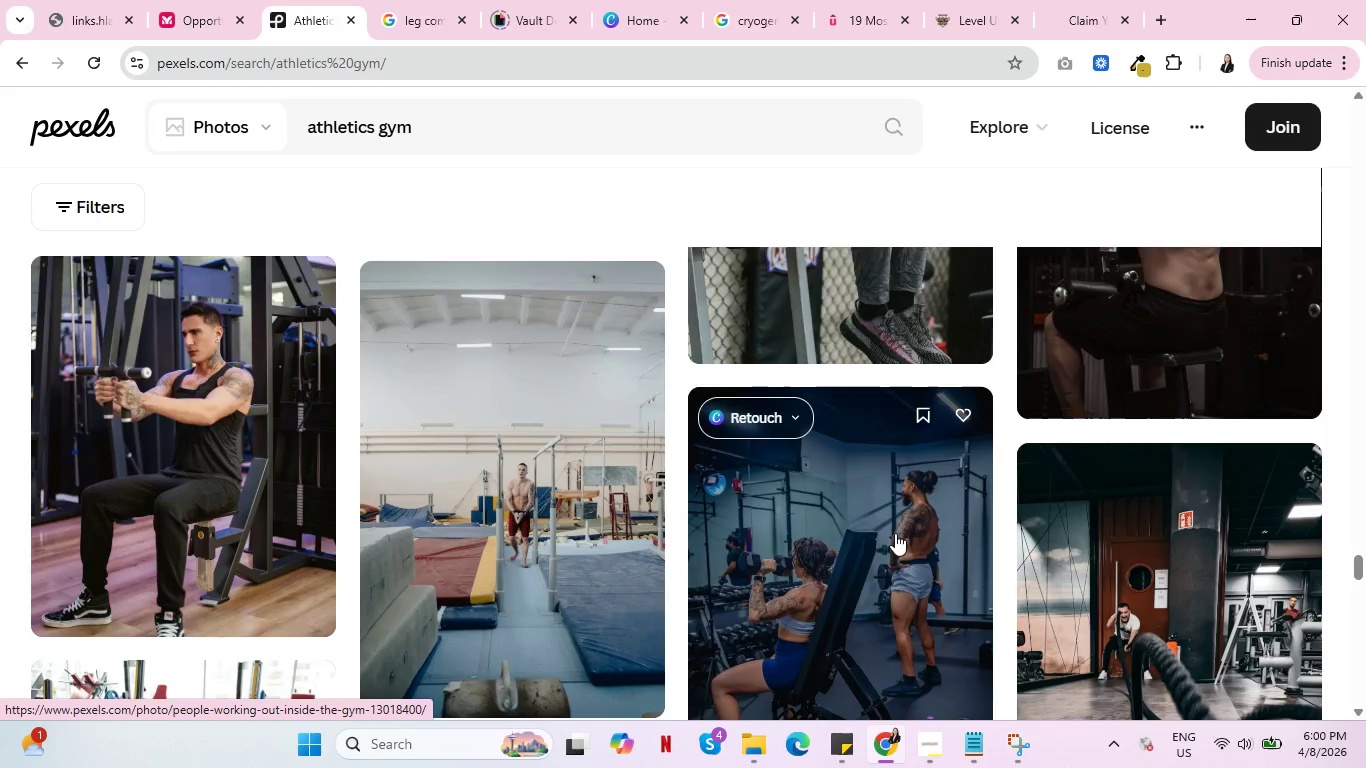 
scroll: coordinate [893, 532], scroll_direction: down, amount: 12.0
 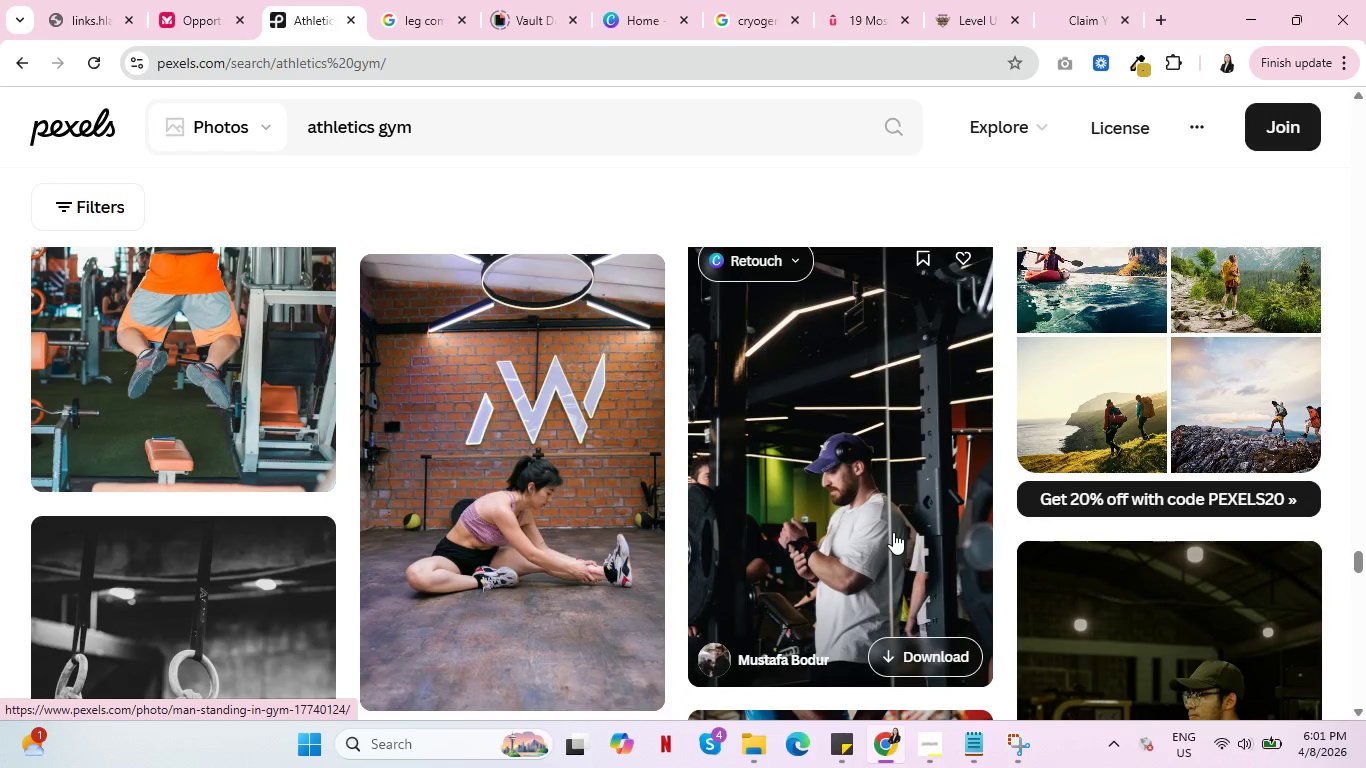 
scroll: coordinate [893, 532], scroll_direction: down, amount: 3.0
 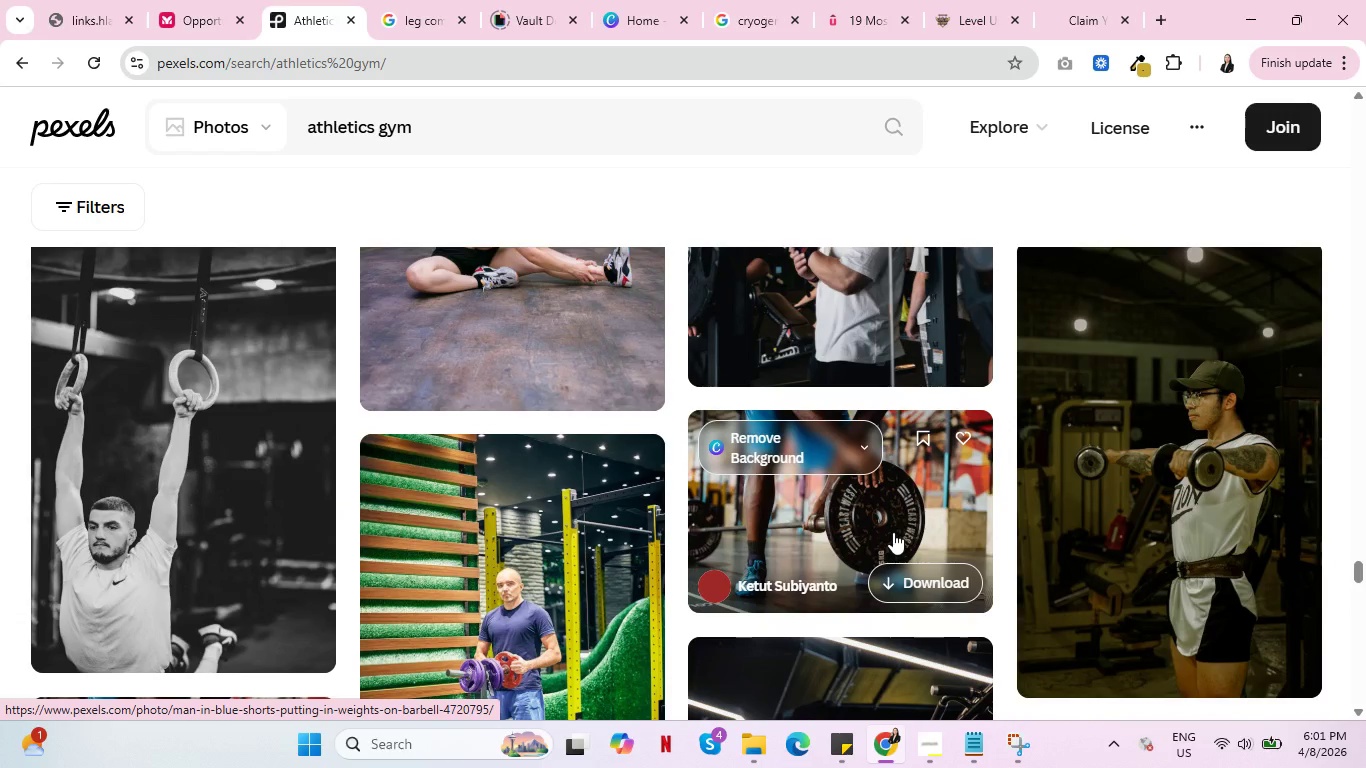 
wait(5.81)
 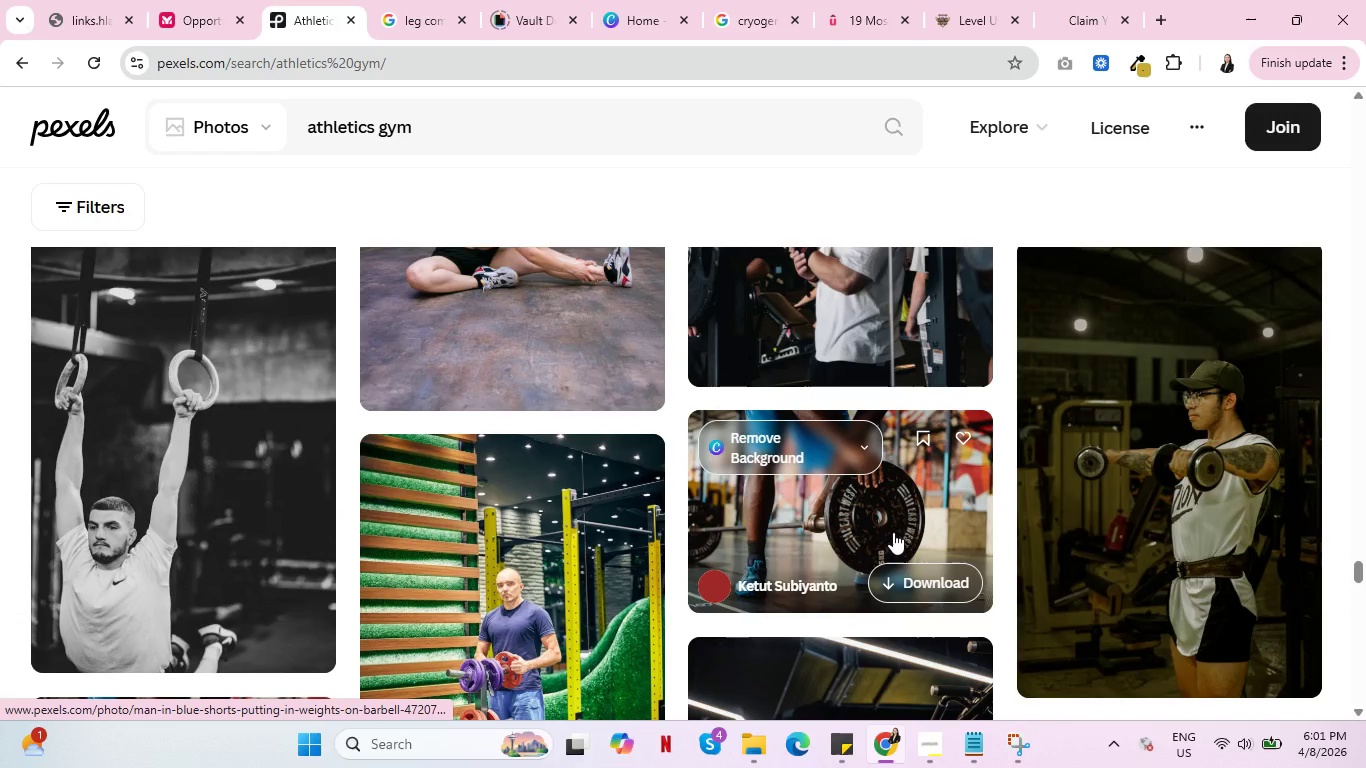 
scroll: coordinate [893, 532], scroll_direction: up, amount: 2.0
 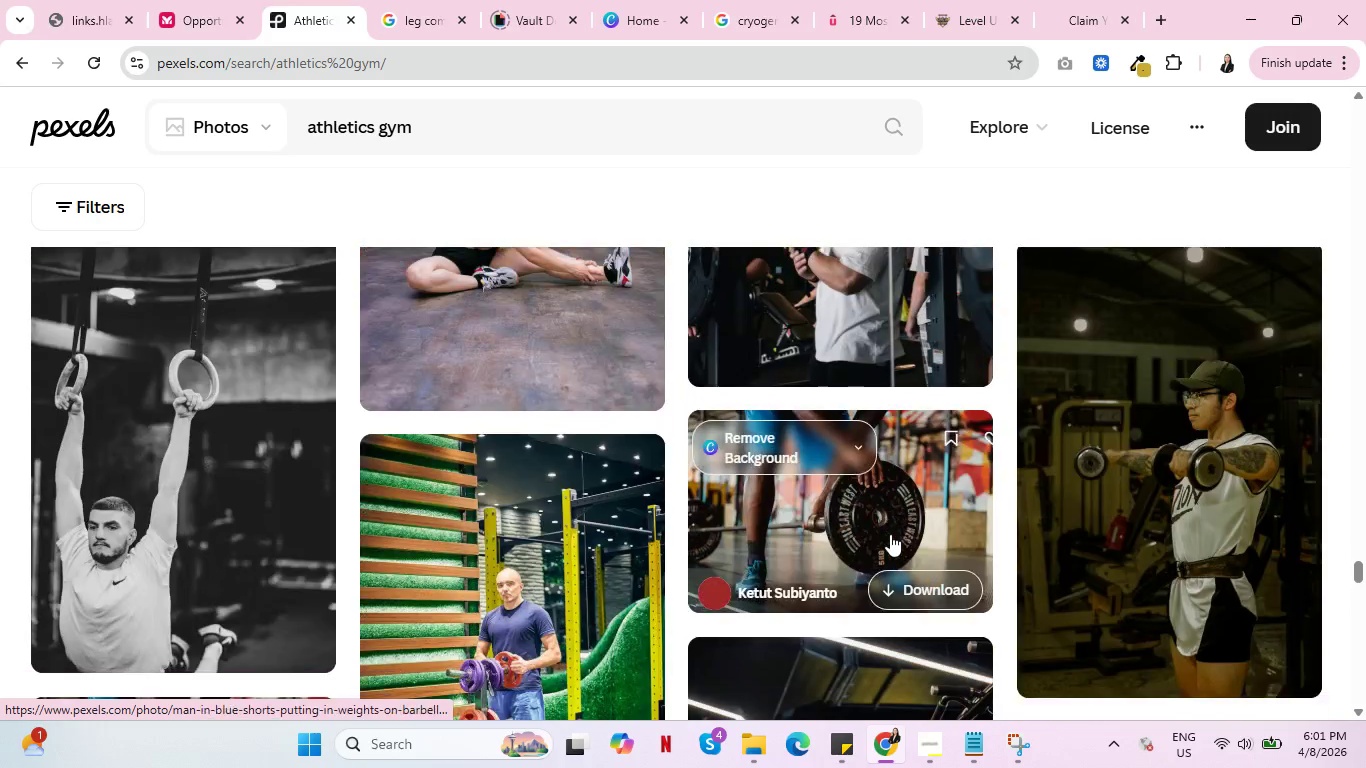 
scroll: coordinate [890, 534], scroll_direction: down, amount: 2.0
 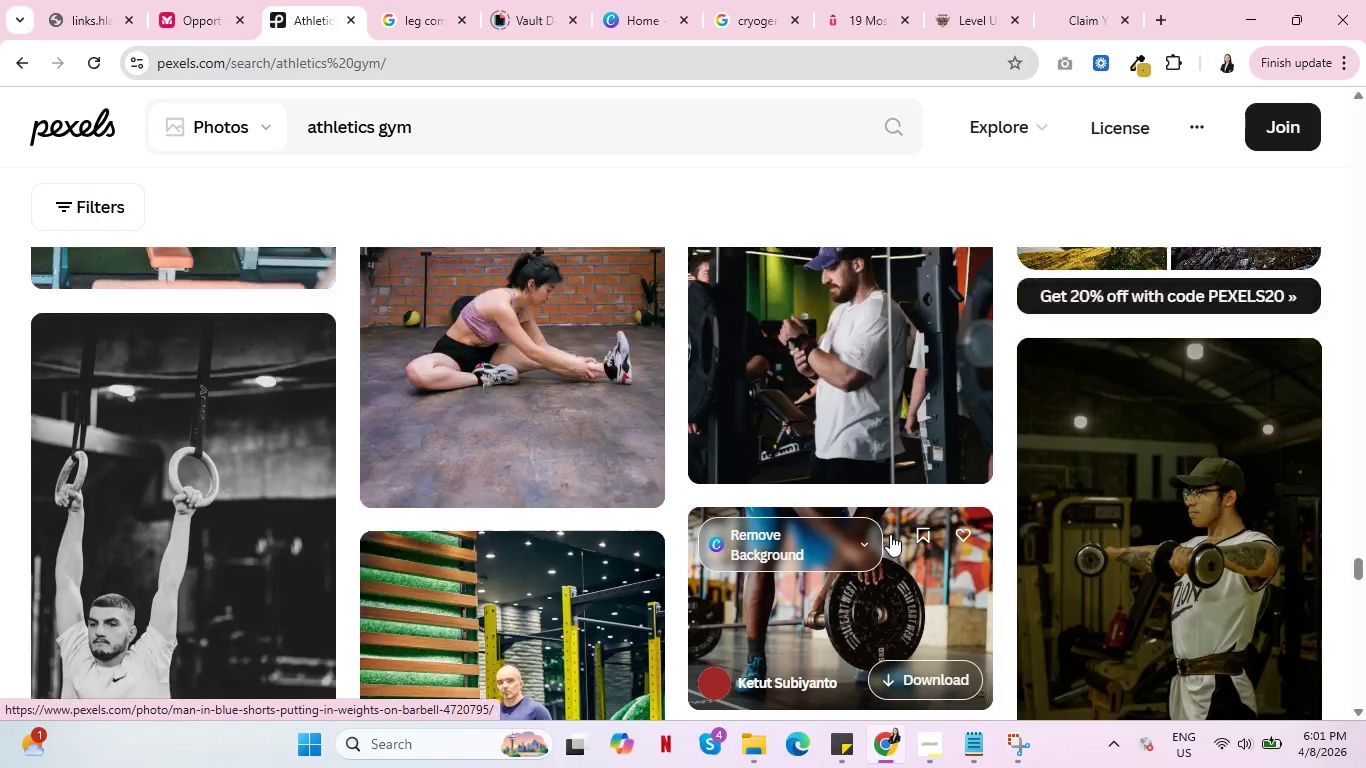 
scroll: coordinate [890, 534], scroll_direction: up, amount: 3.0
 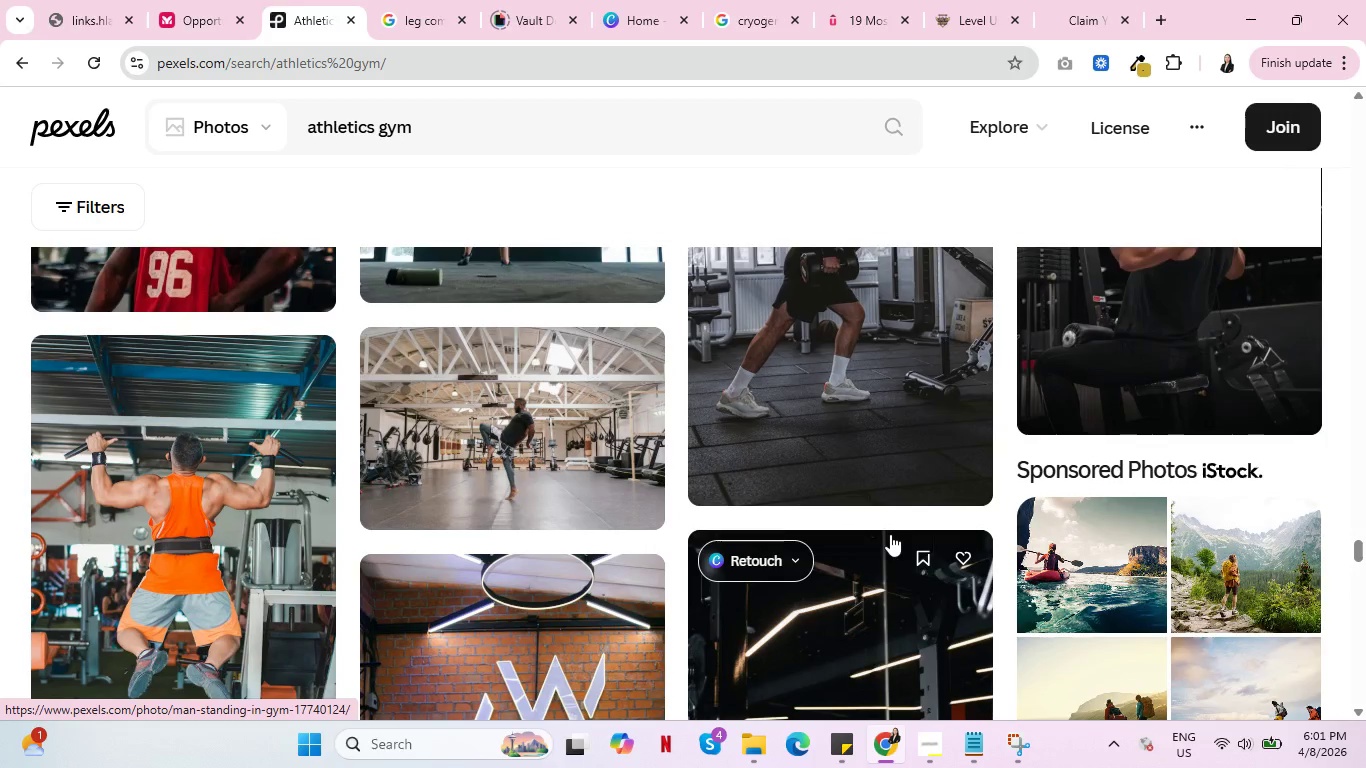 
scroll: coordinate [890, 529], scroll_direction: down, amount: 15.0
 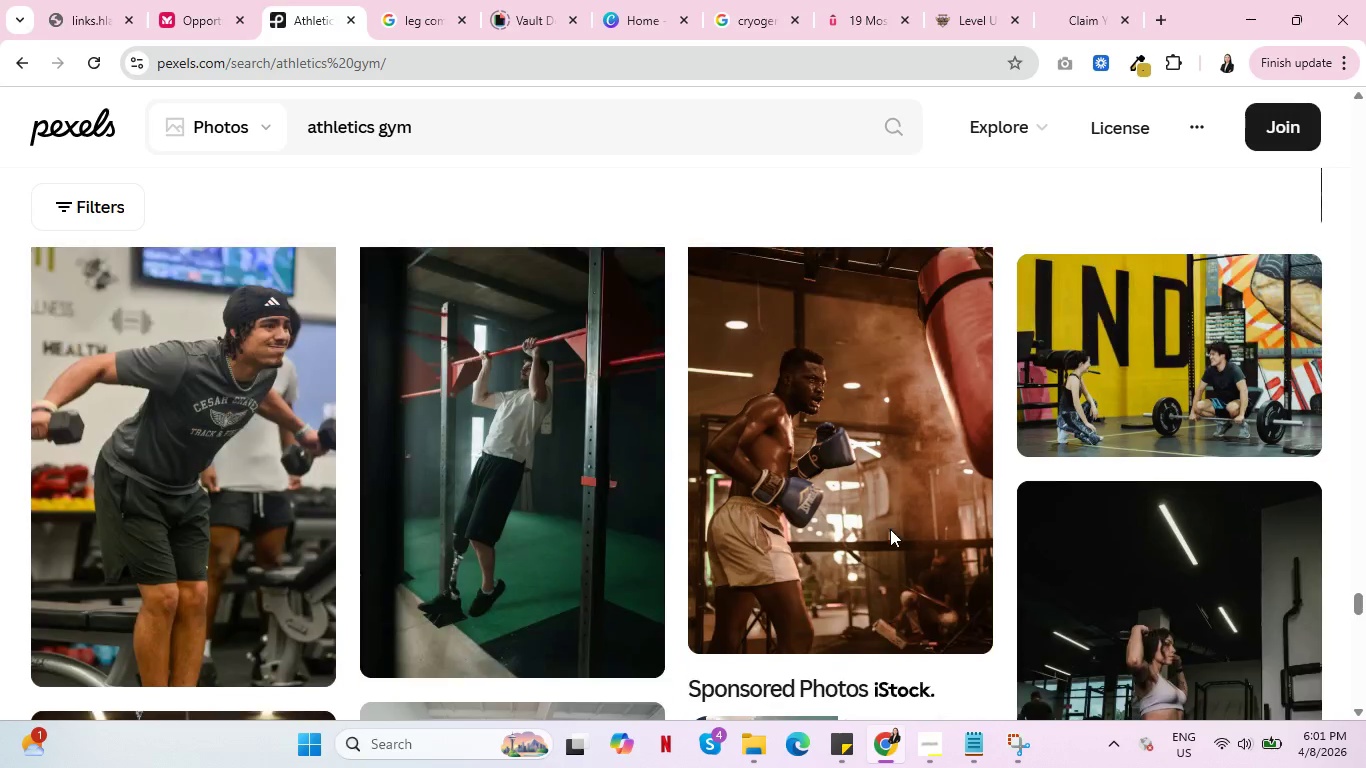 
scroll: coordinate [890, 529], scroll_direction: up, amount: 2.0
 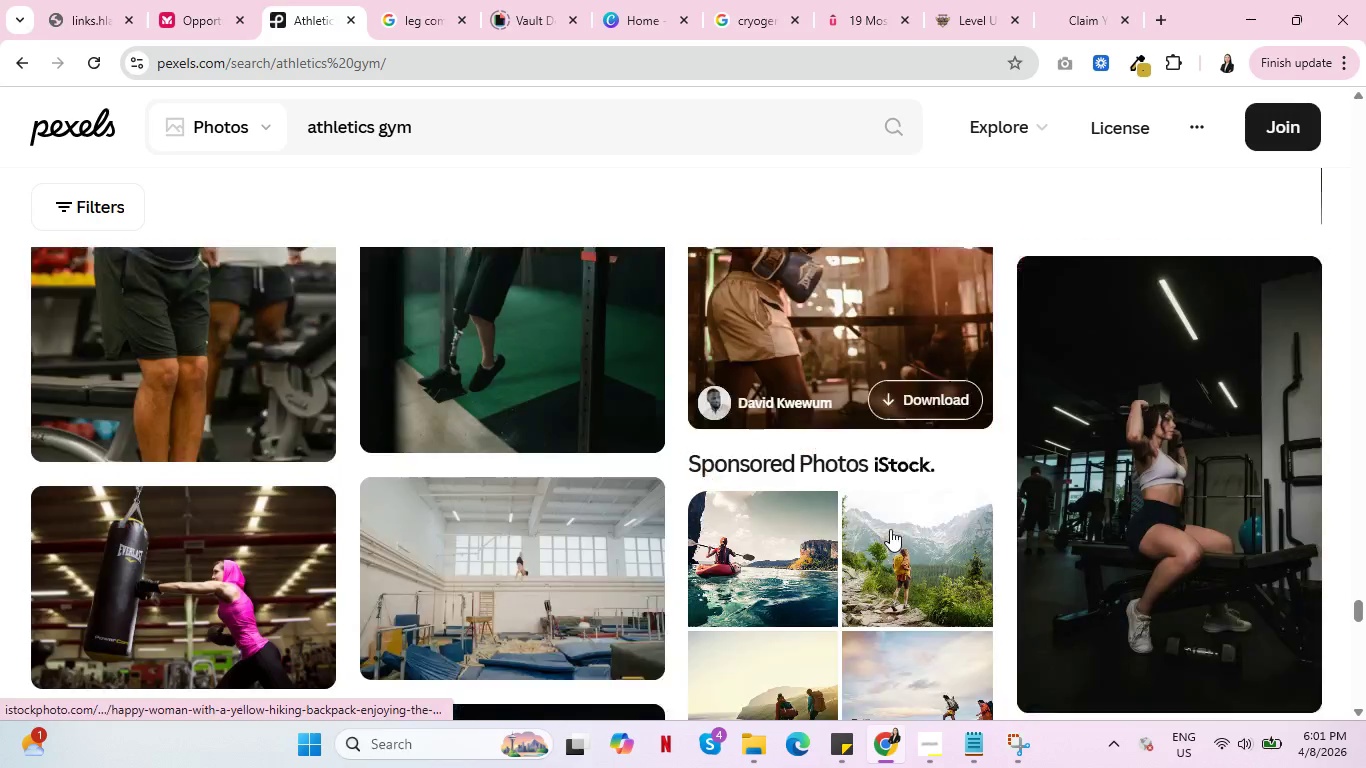 
scroll: coordinate [890, 529], scroll_direction: down, amount: 8.0
 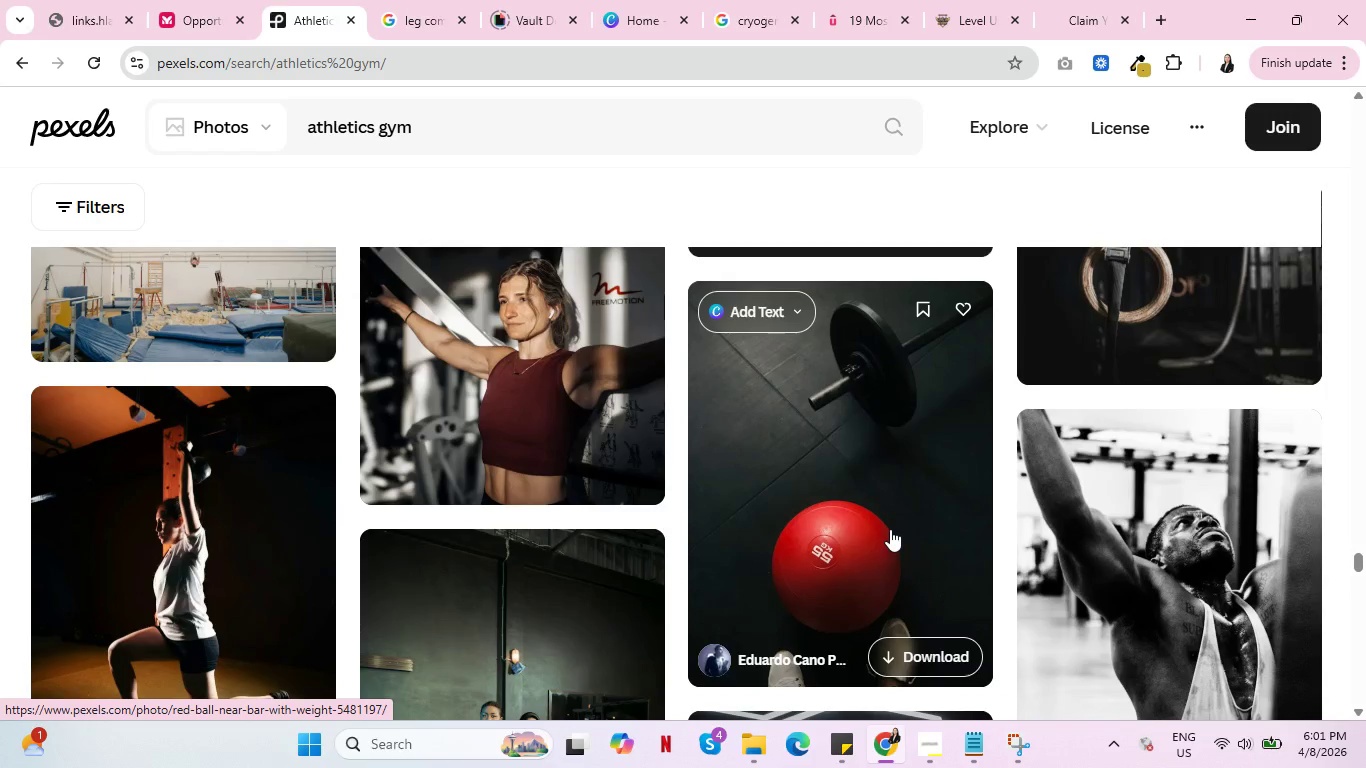 
scroll: coordinate [890, 529], scroll_direction: up, amount: 2.0
 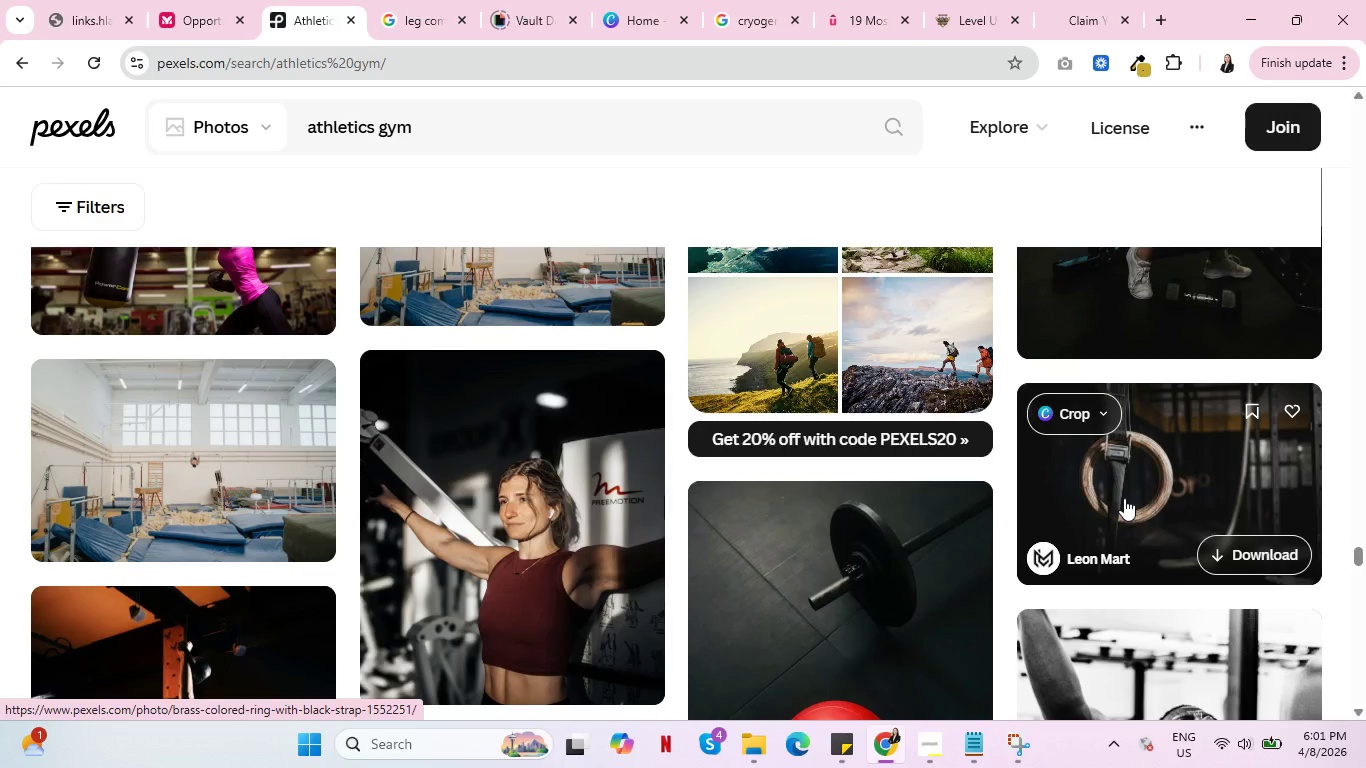 
wait(6.92)
 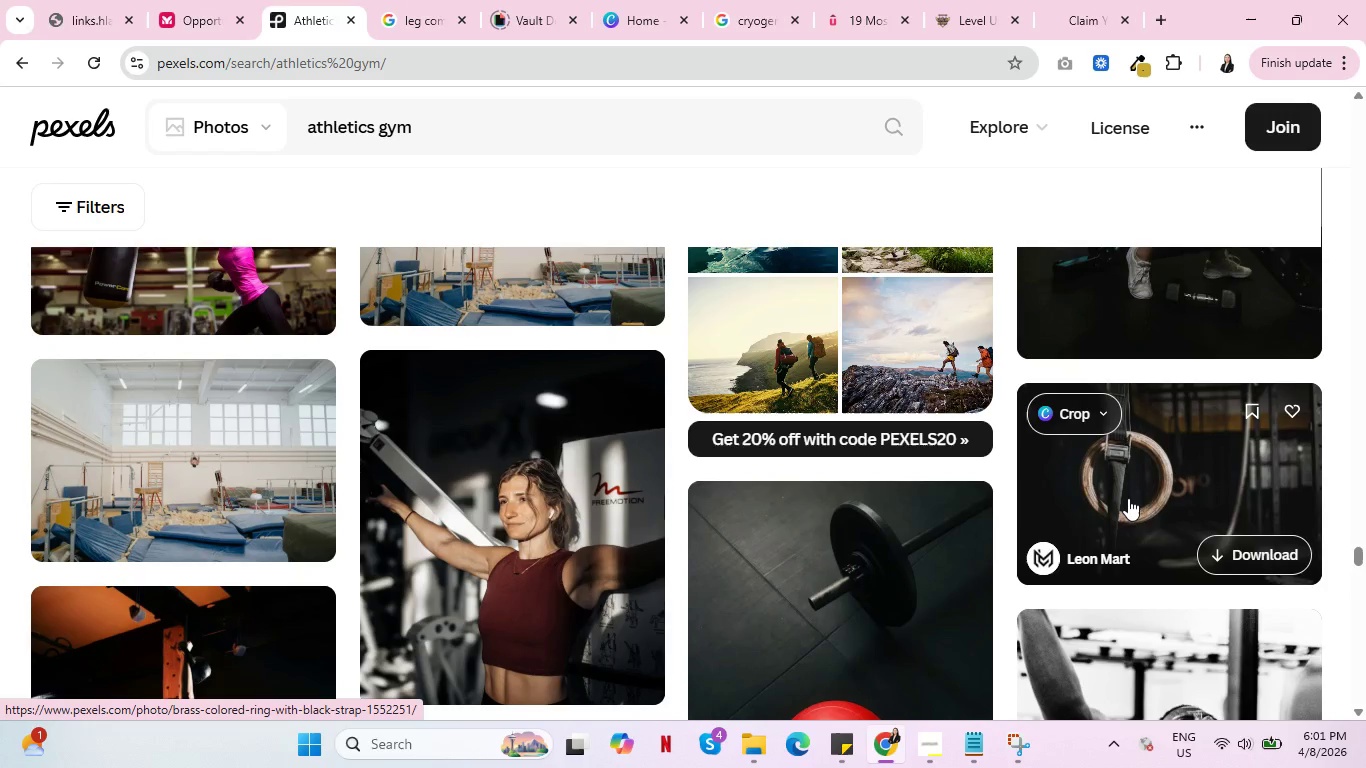 
scroll: coordinate [968, 584], scroll_direction: down, amount: 11.0
 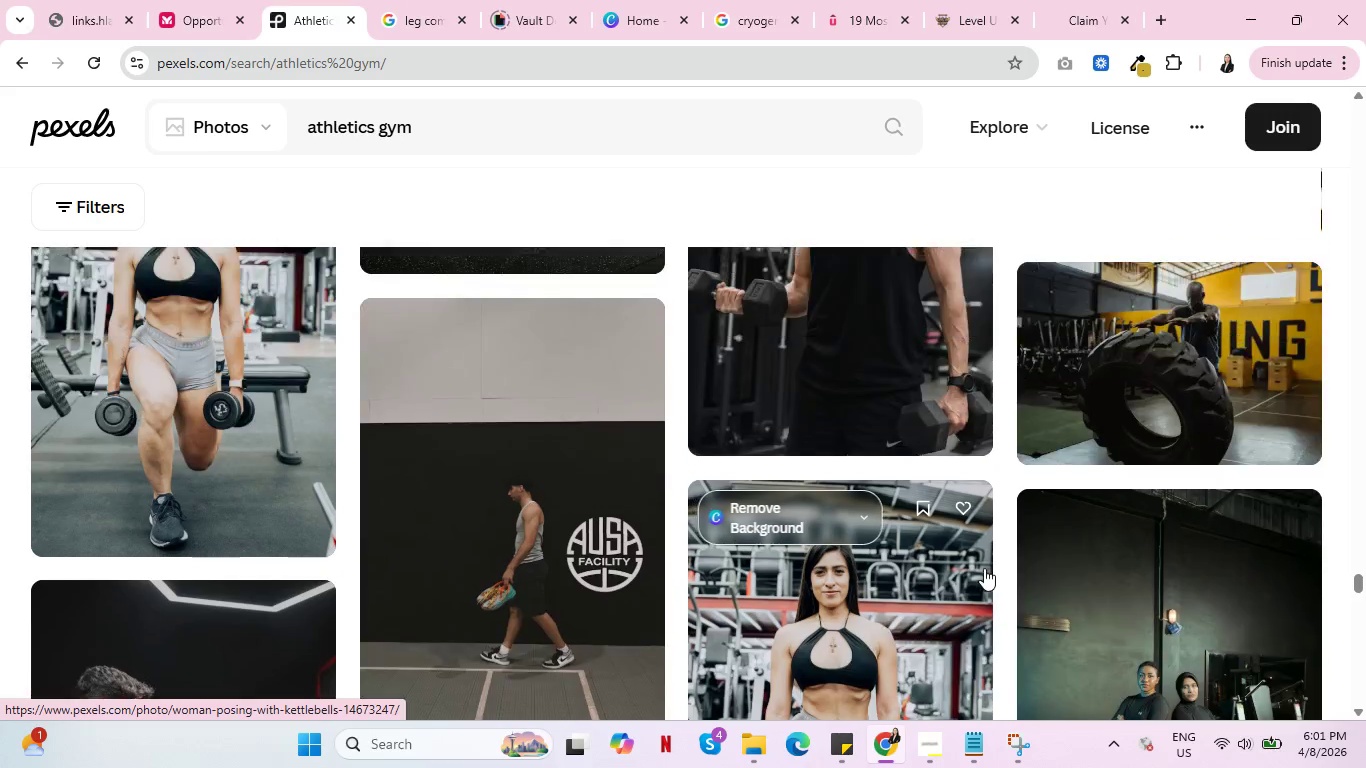 
scroll: coordinate [984, 568], scroll_direction: up, amount: 2.0
 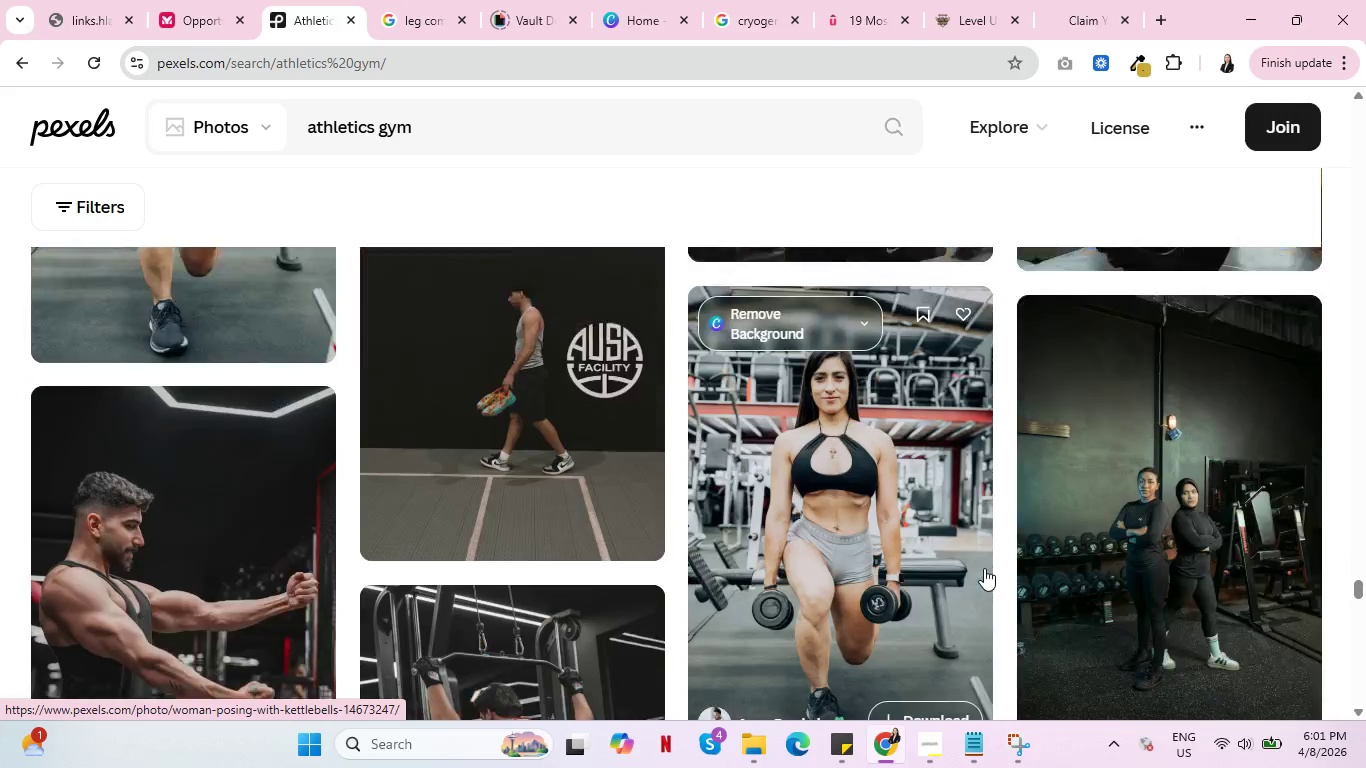 
scroll: coordinate [982, 566], scroll_direction: down, amount: 16.0
 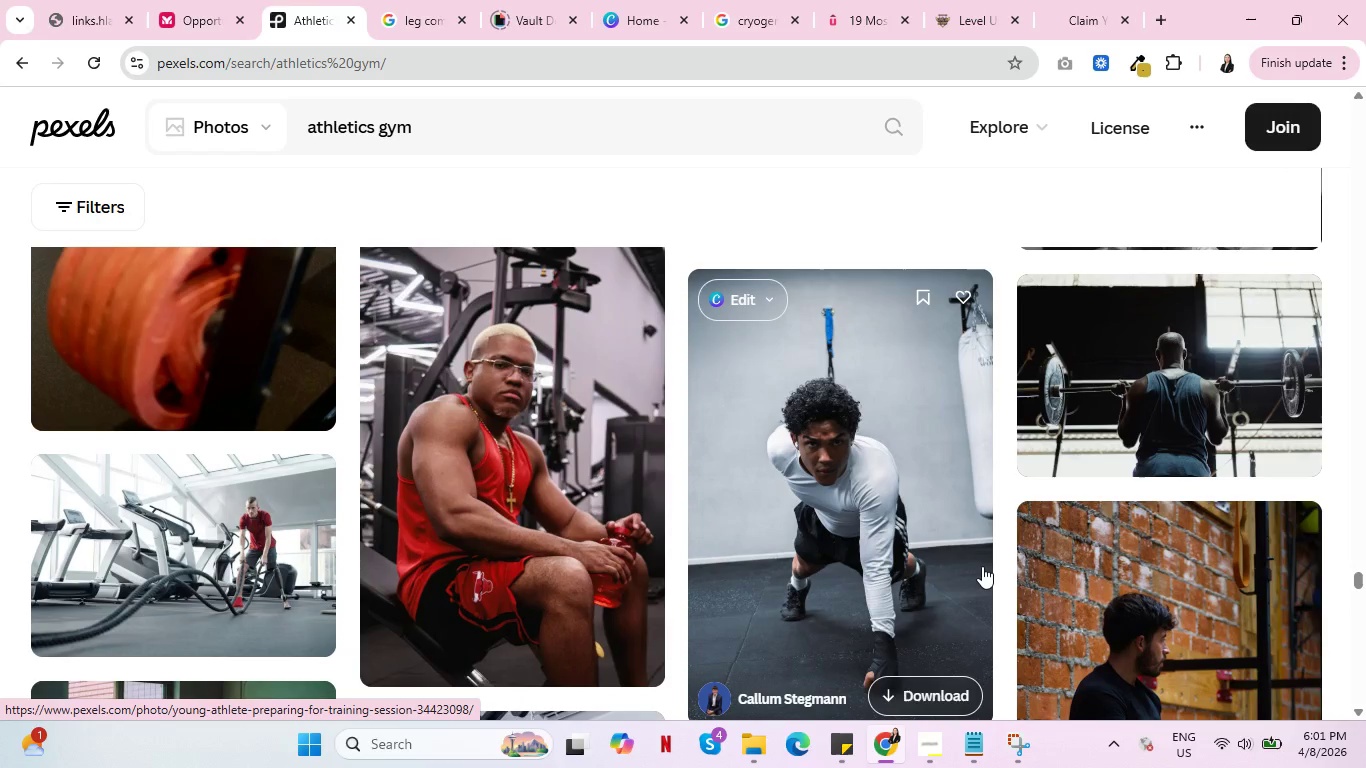 
scroll: coordinate [981, 567], scroll_direction: down, amount: 4.0
 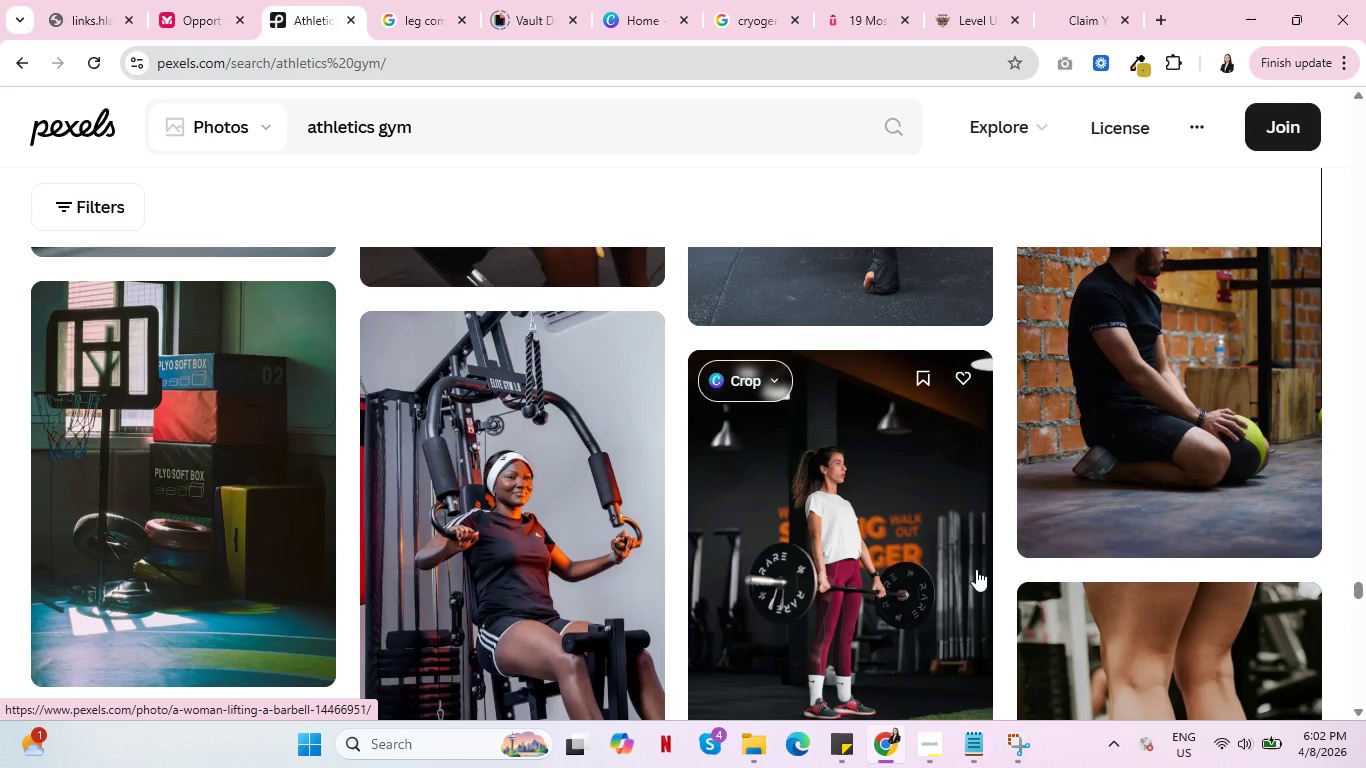 
wait(5.22)
 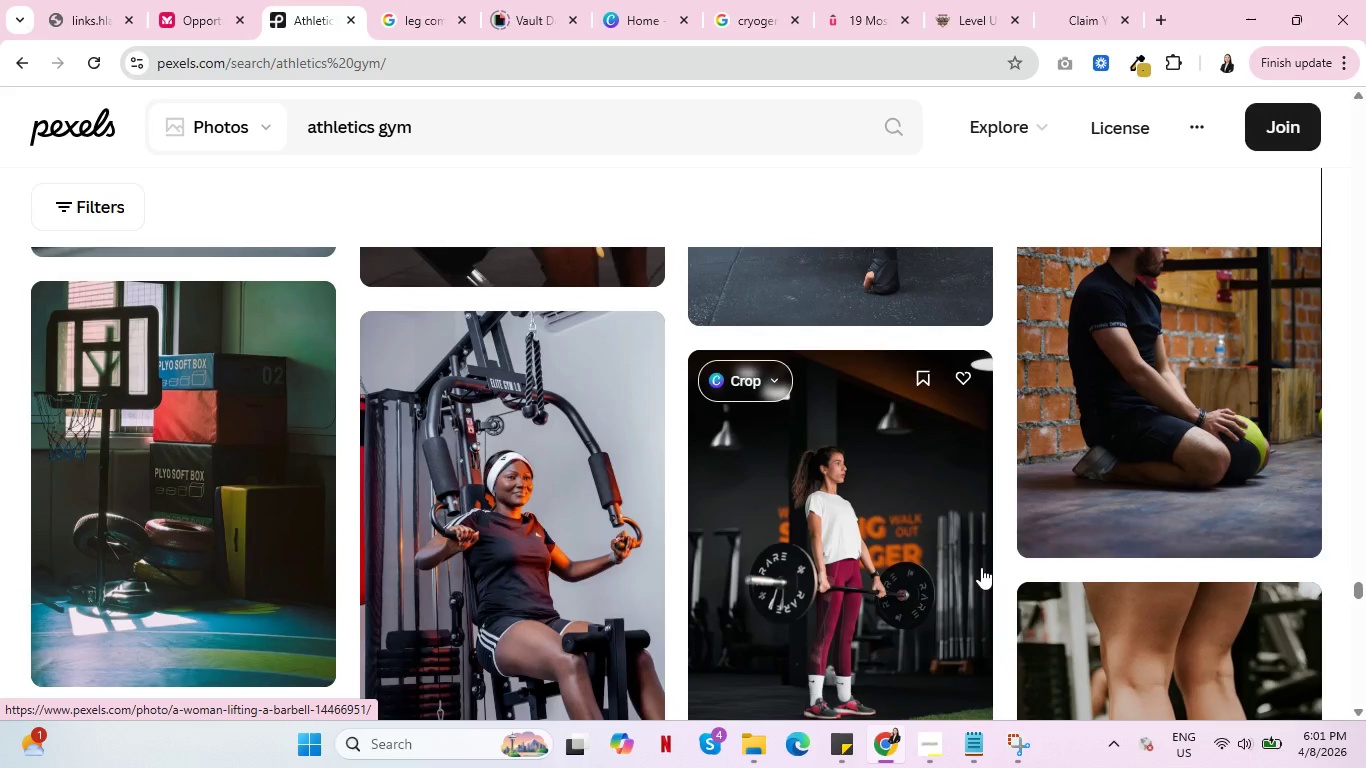 
scroll: coordinate [657, 544], scroll_direction: down, amount: 11.0
 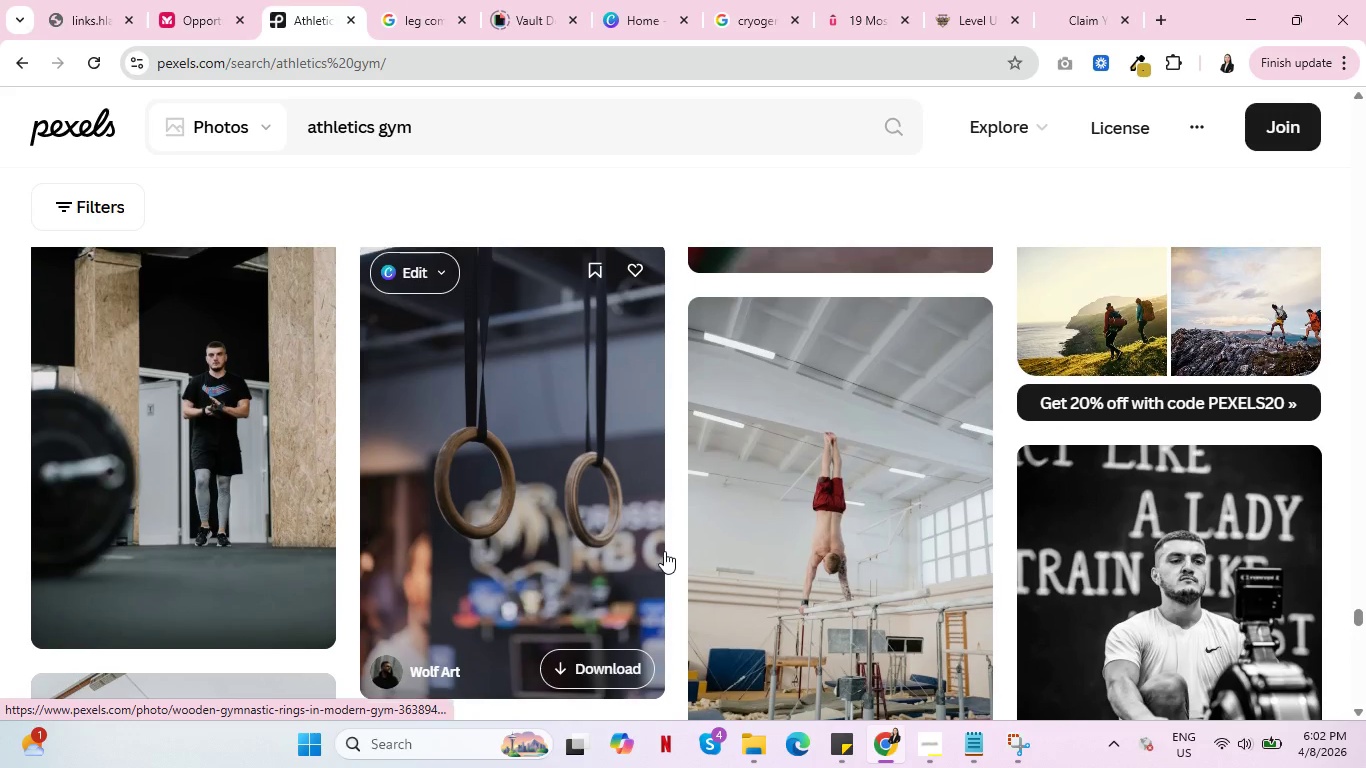 
scroll: coordinate [664, 551], scroll_direction: up, amount: 1.0
 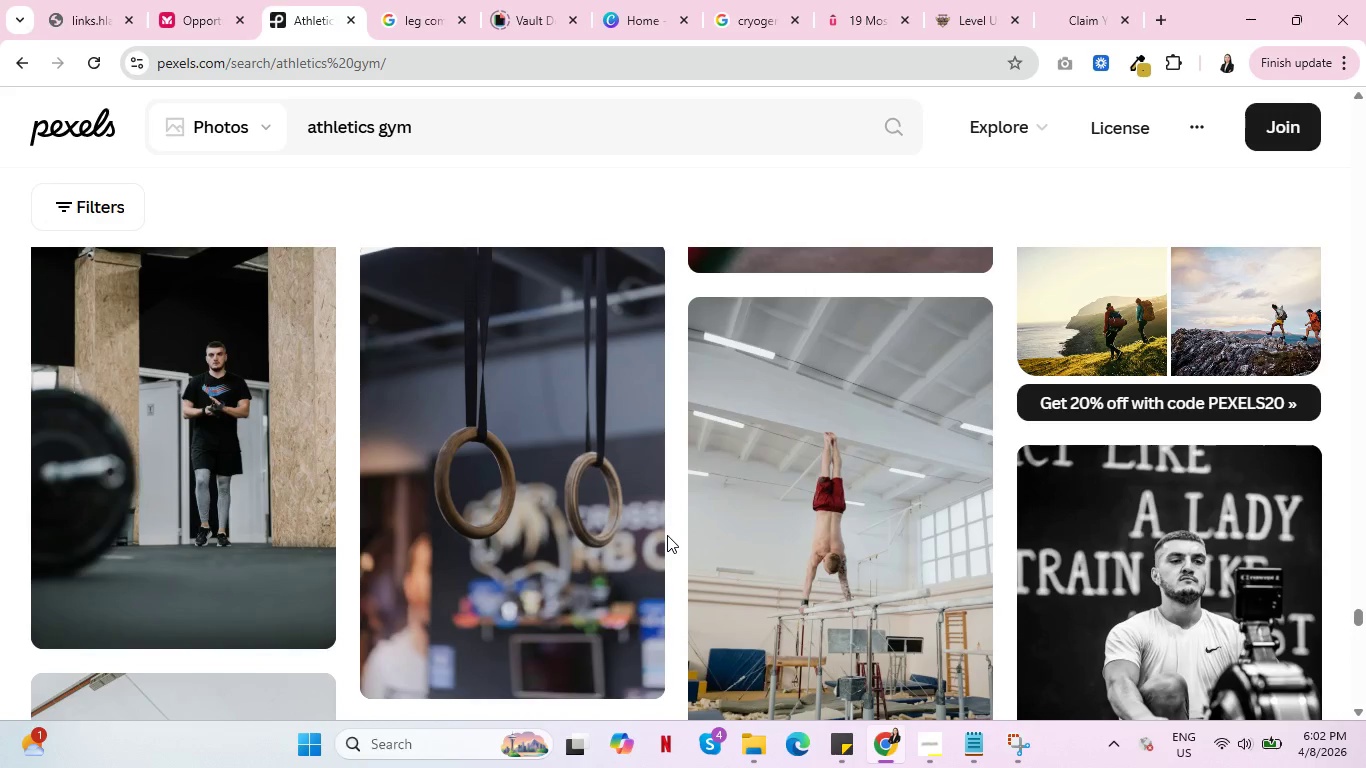 
scroll: coordinate [902, 560], scroll_direction: down, amount: 14.0
 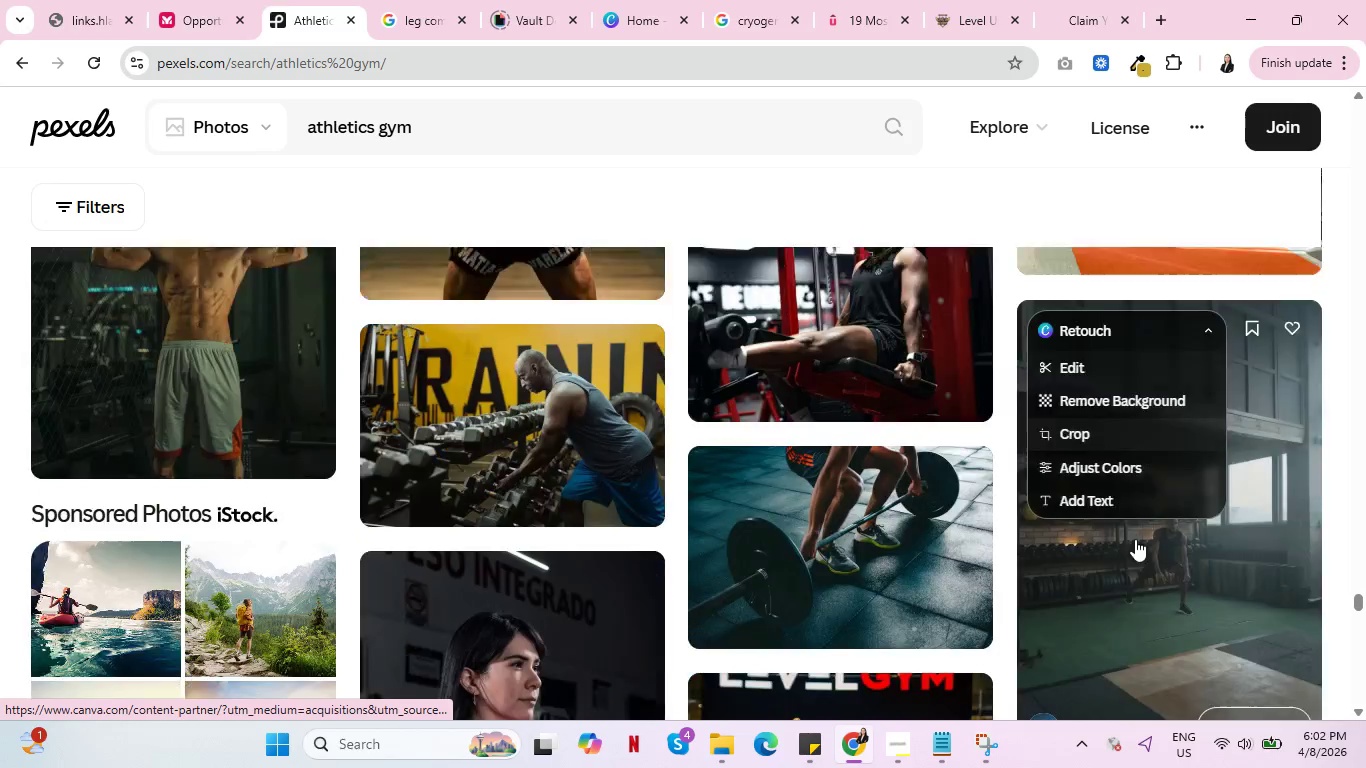 
scroll: coordinate [713, 594], scroll_direction: down, amount: 4.0
 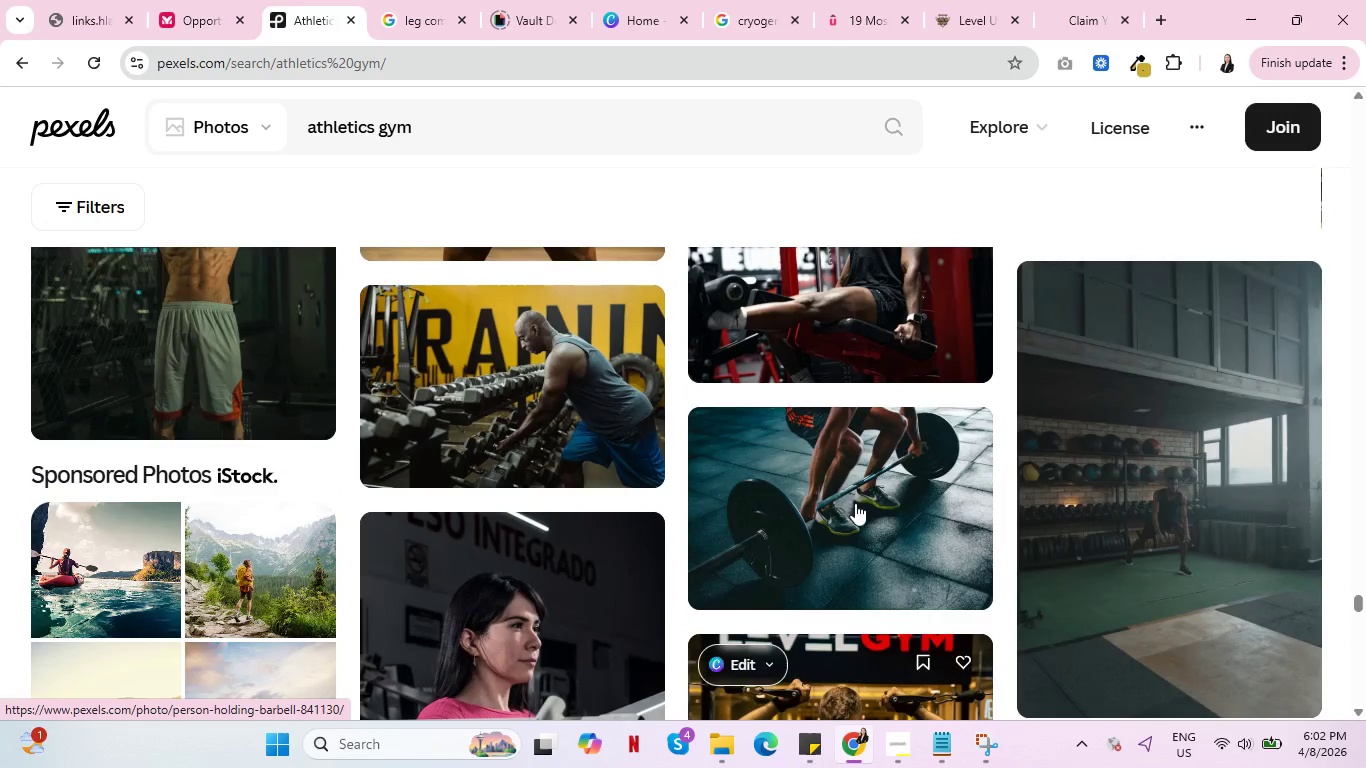 
scroll: coordinate [743, 592], scroll_direction: up, amount: 2.0
 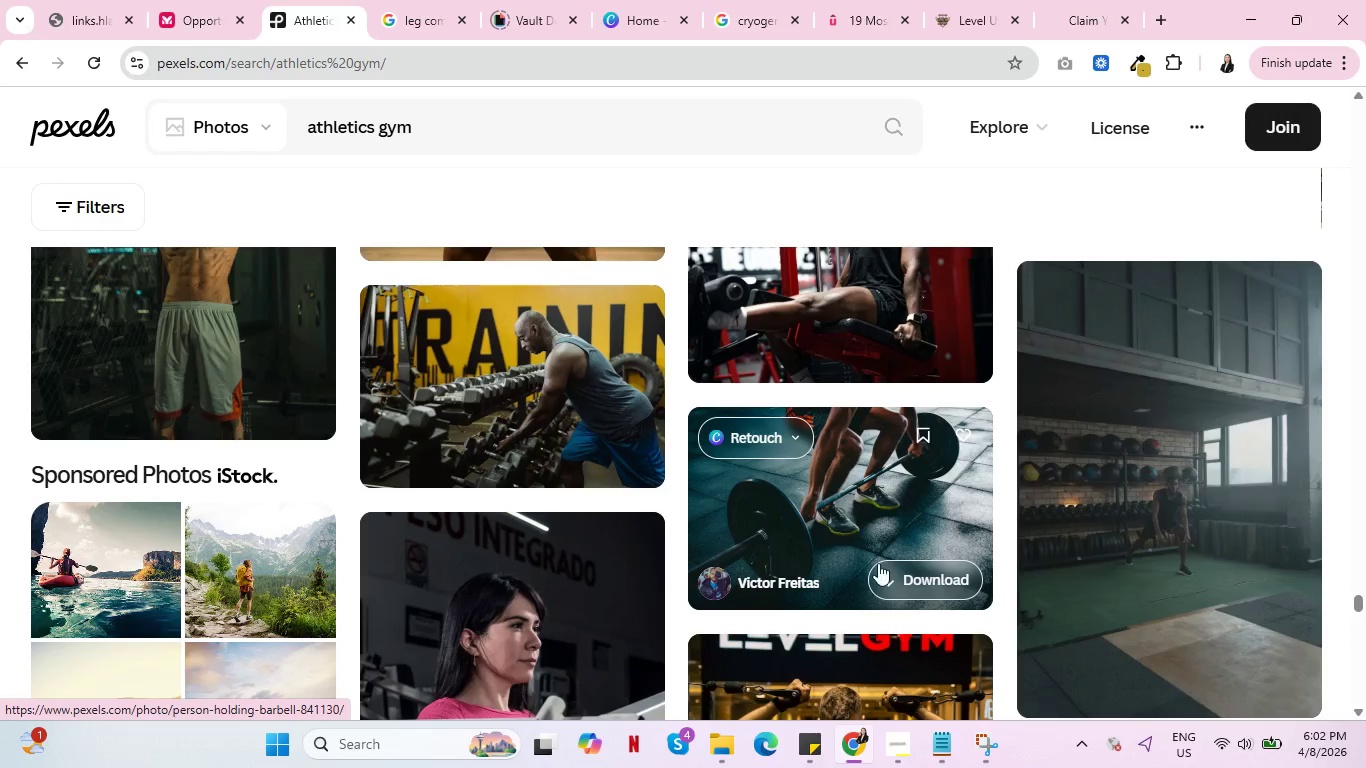 
left_click([973, 0])
 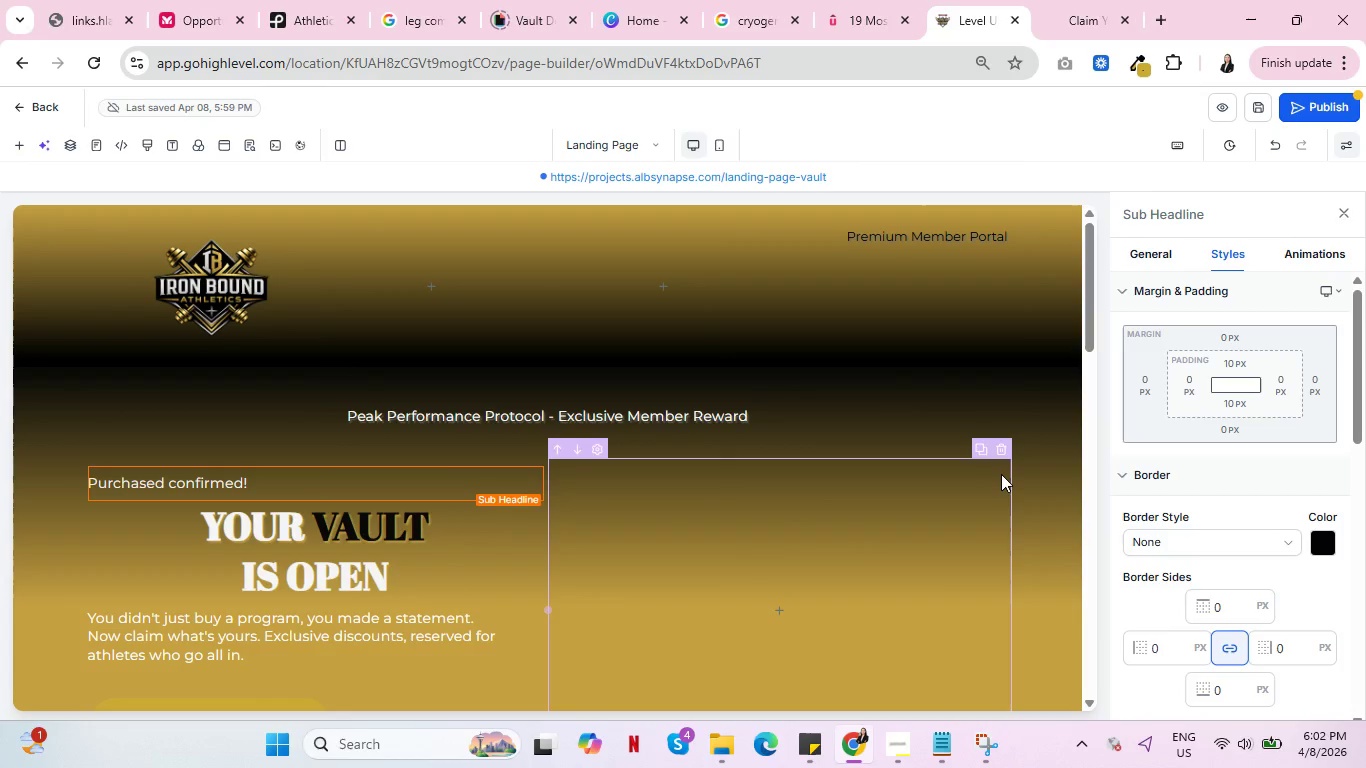 
left_click([1057, 427])
 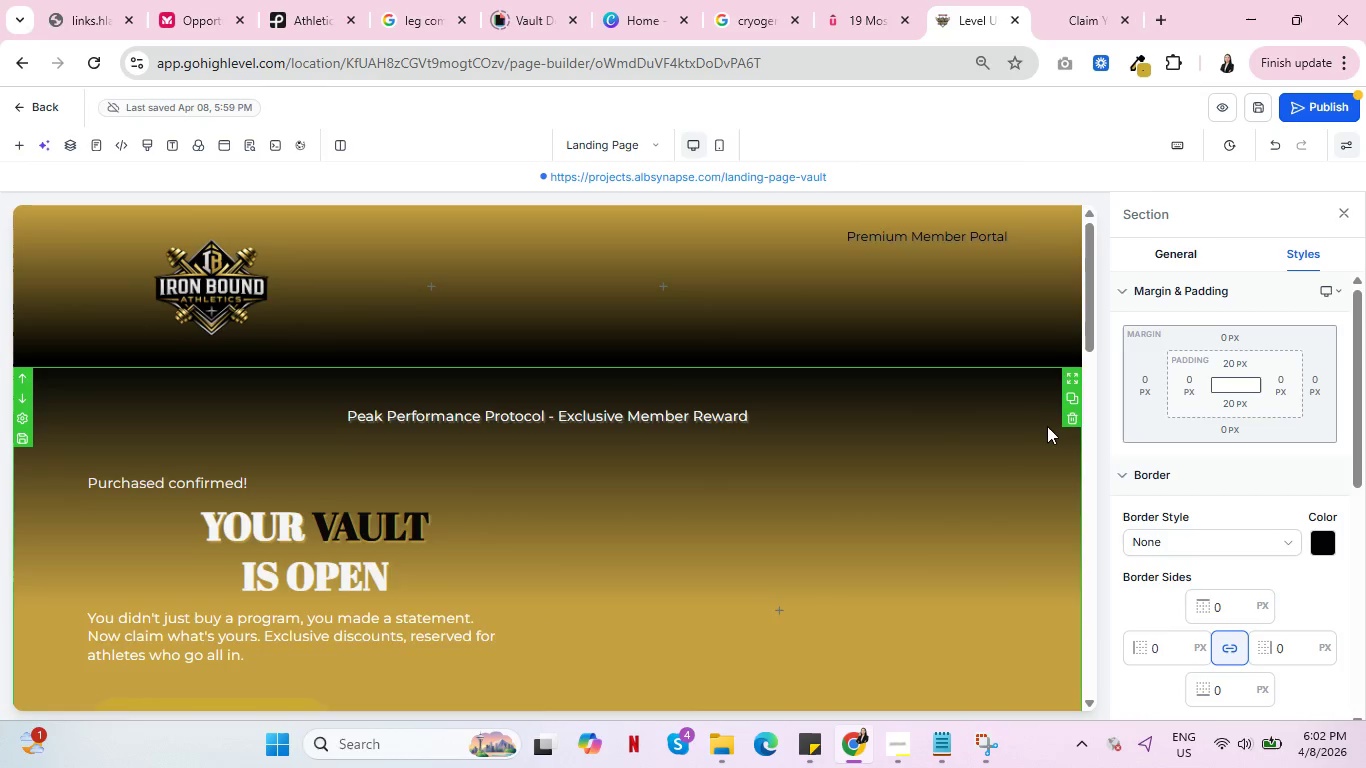 
scroll: coordinate [1045, 428], scroll_direction: down, amount: 4.0
 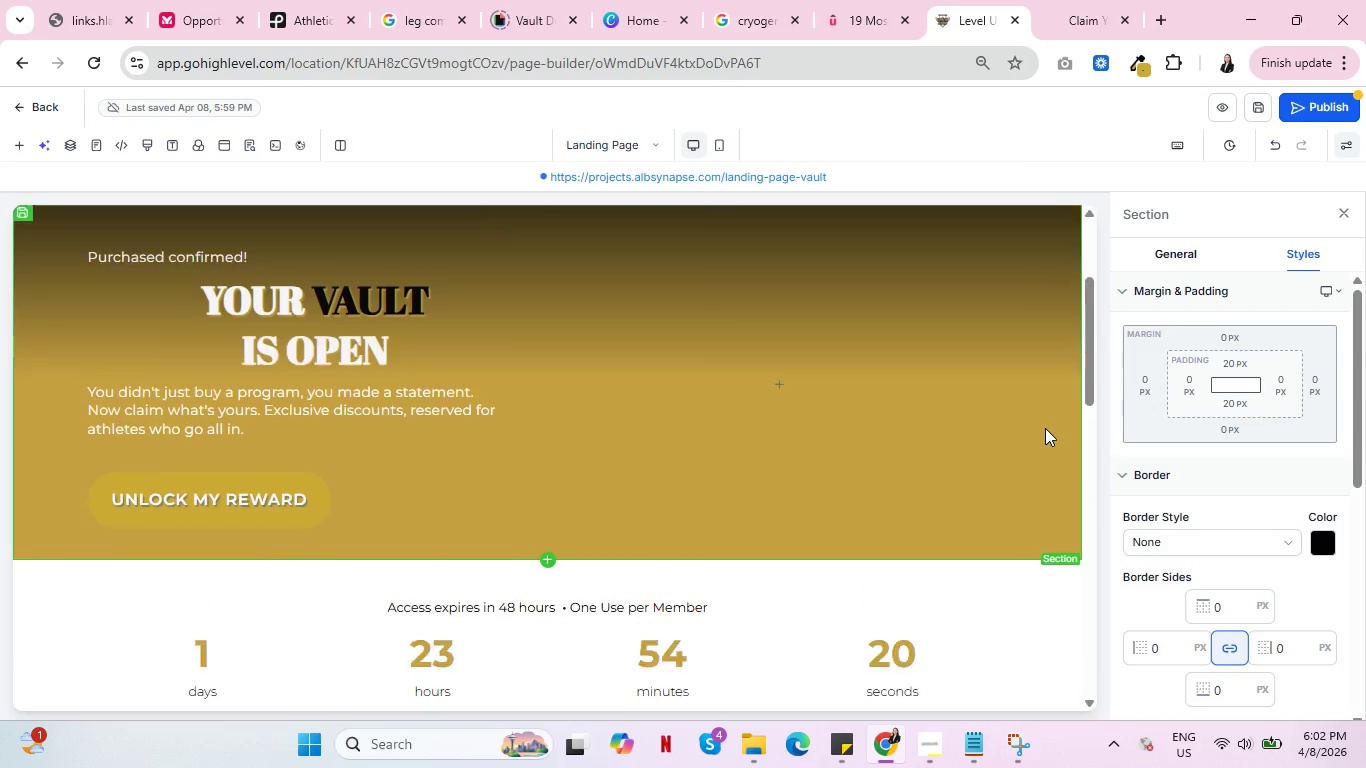 
scroll: coordinate [1045, 428], scroll_direction: up, amount: 2.0
 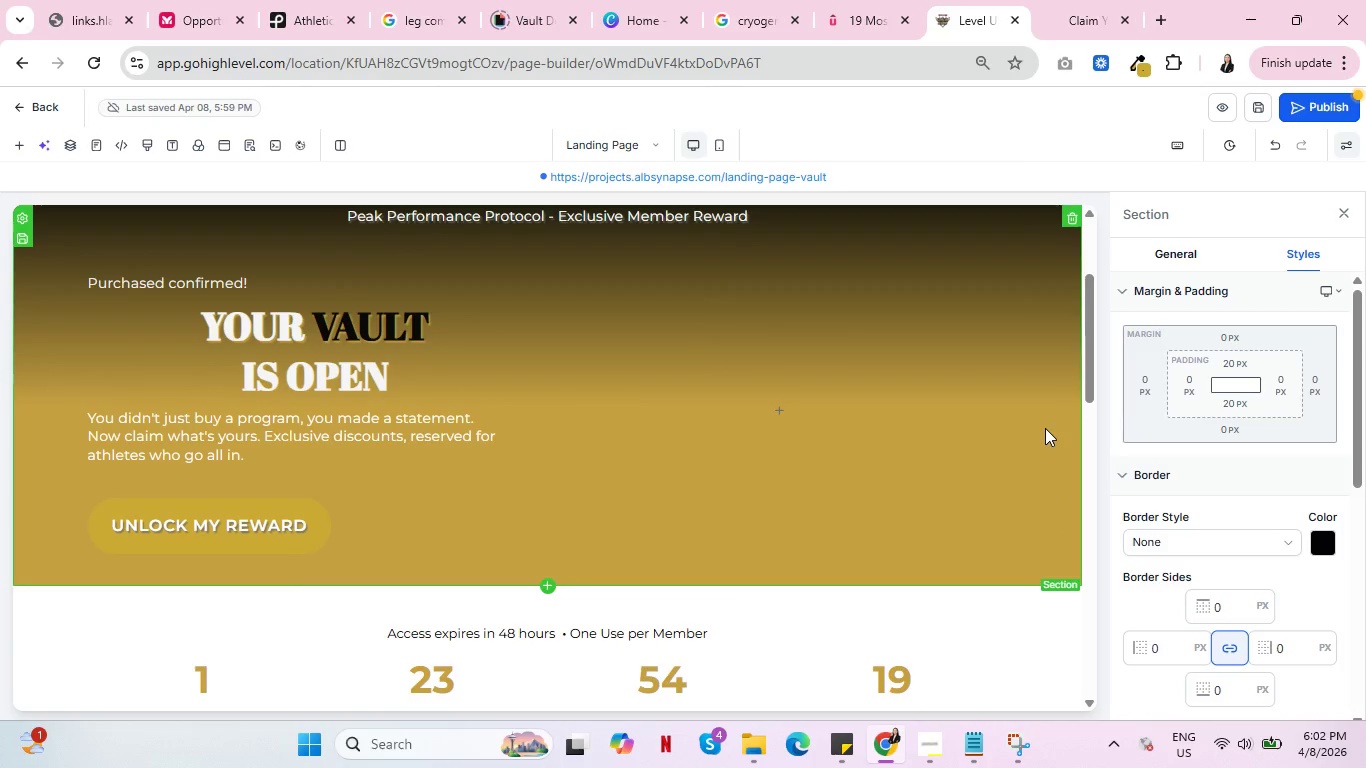 
mouse_move([1052, 11])
 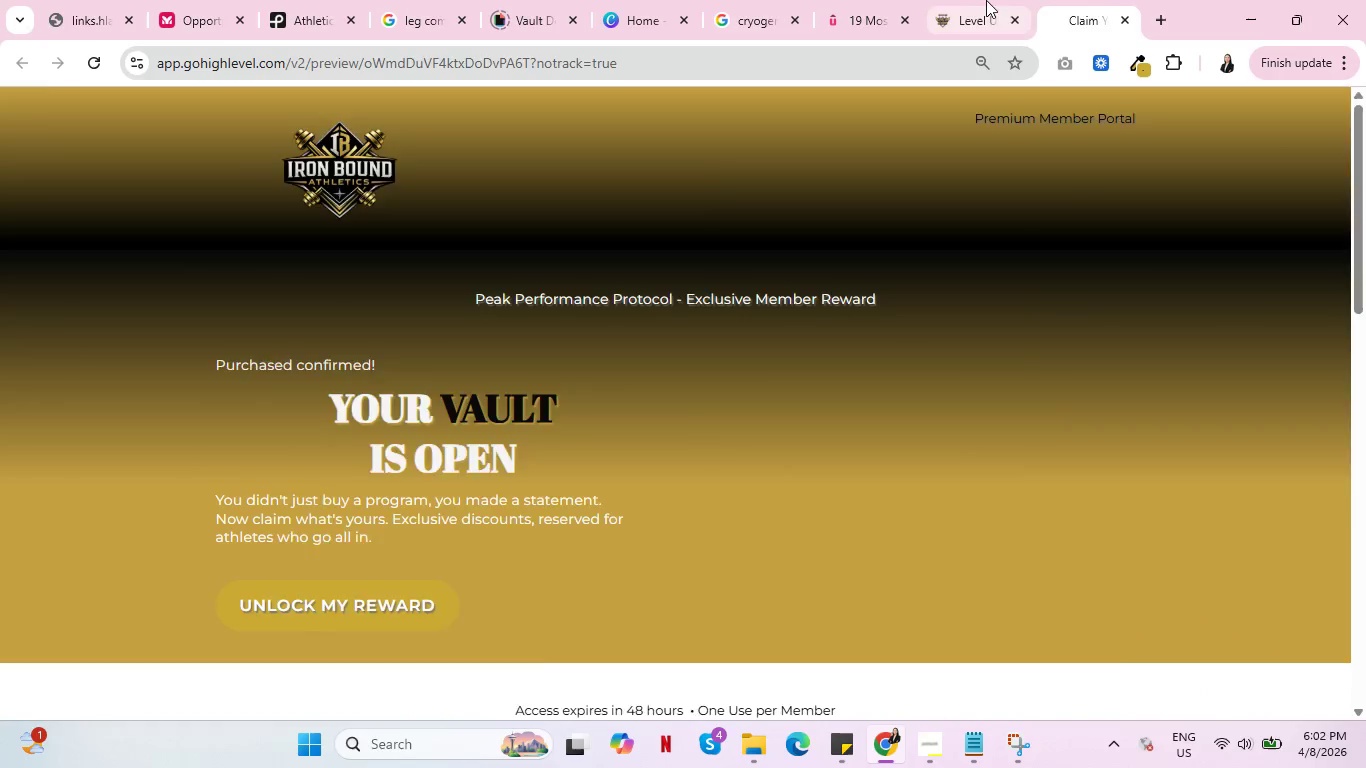 
left_click([986, 0])
 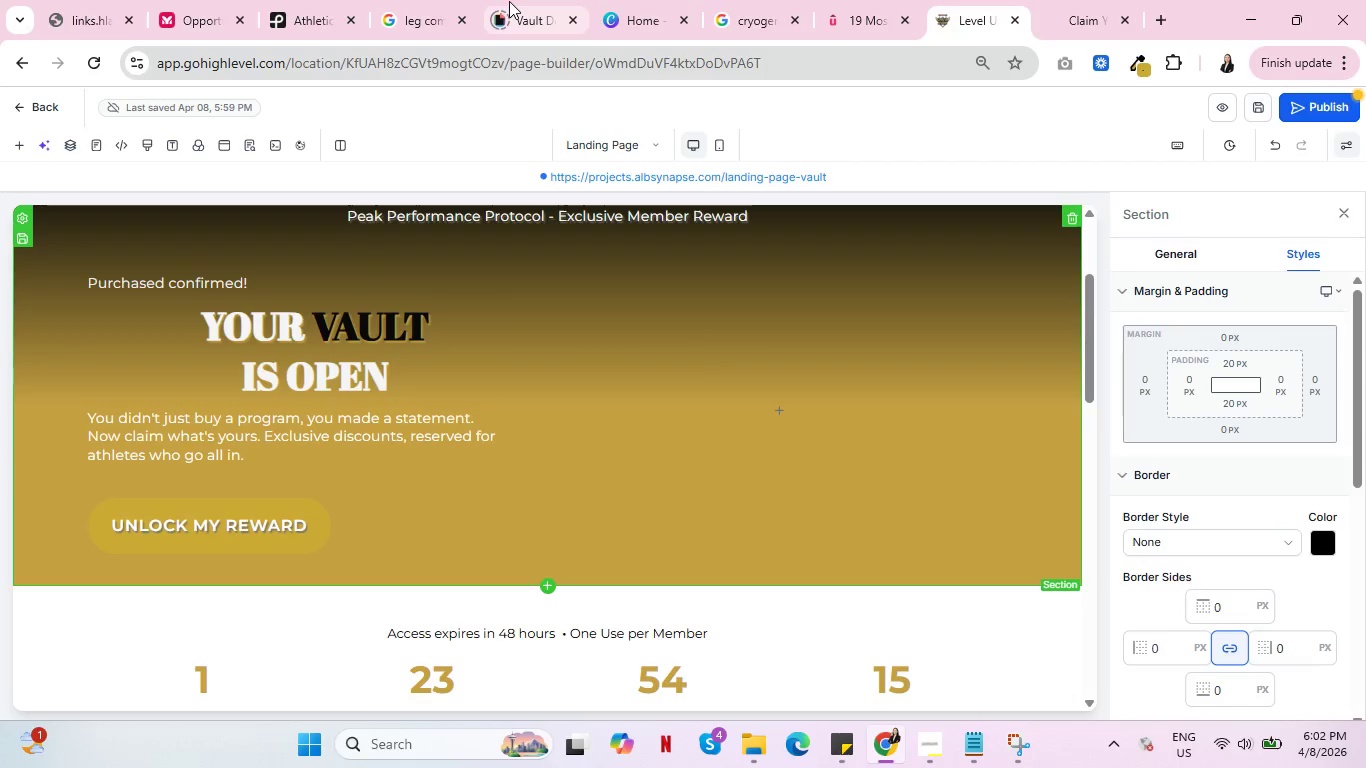 
left_click([509, 1])
 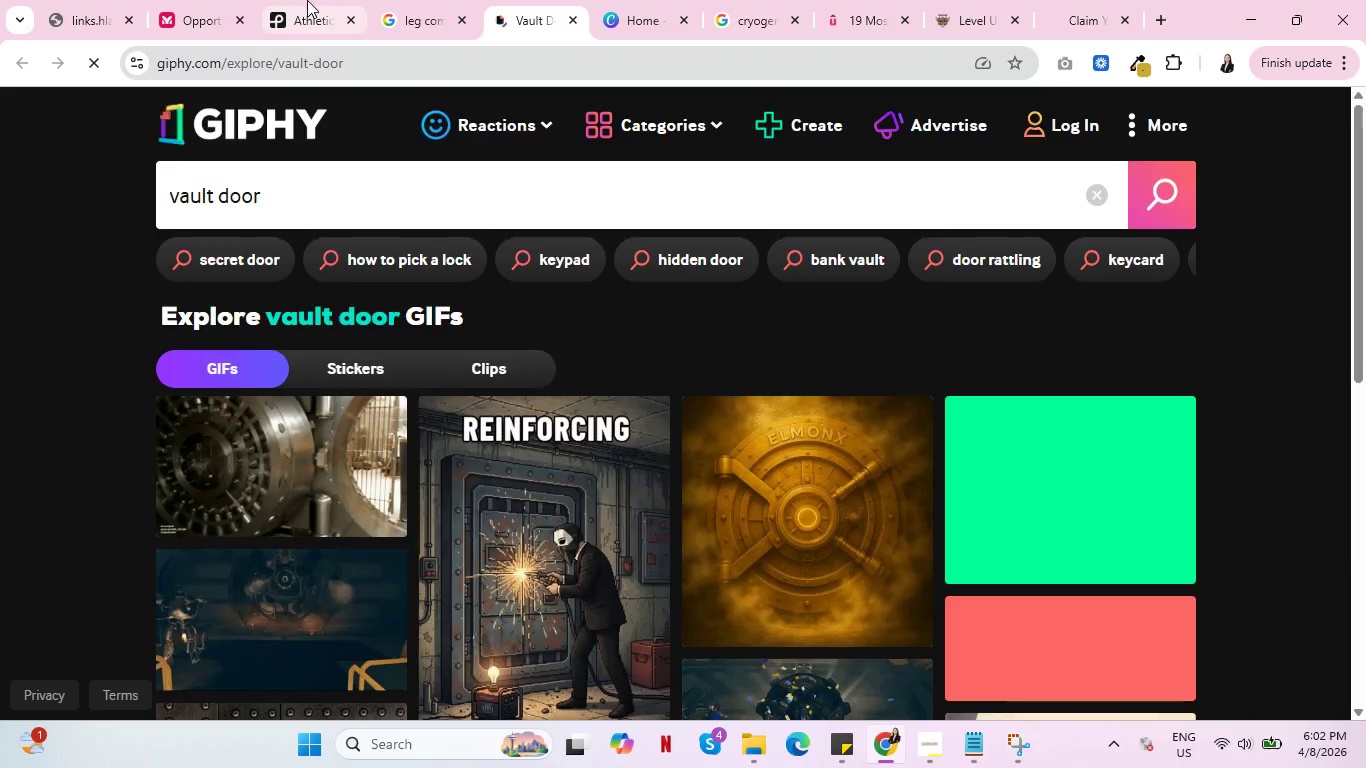 
left_click([307, 0])
 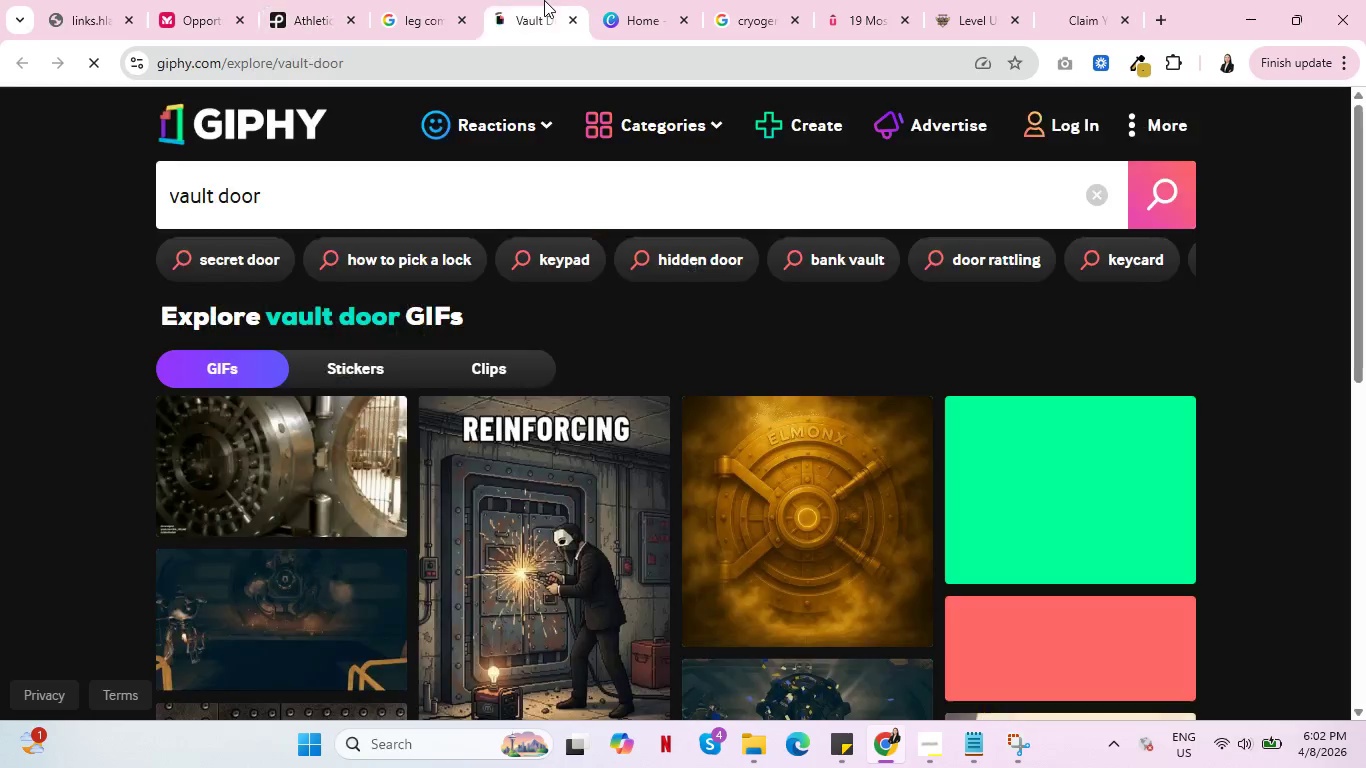 
left_click([544, 0])
 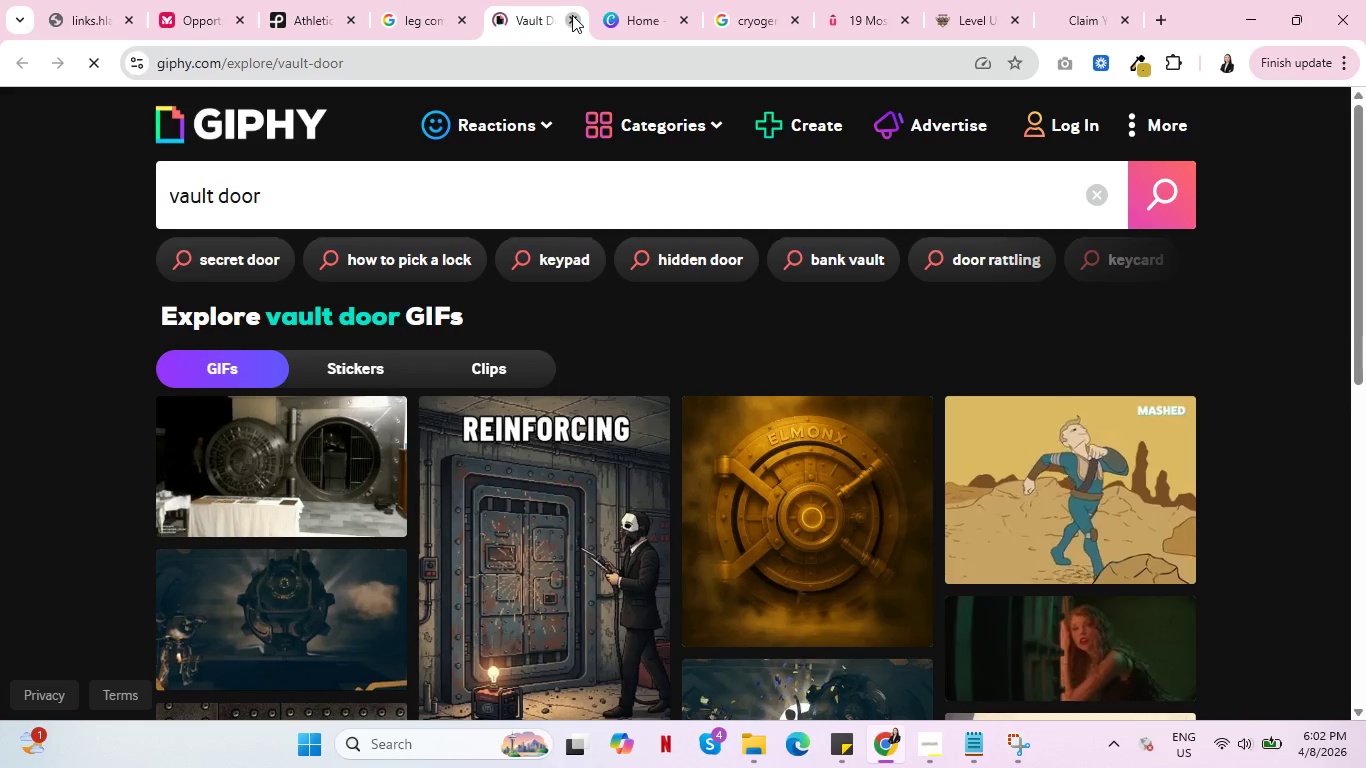 
left_click([572, 15])
 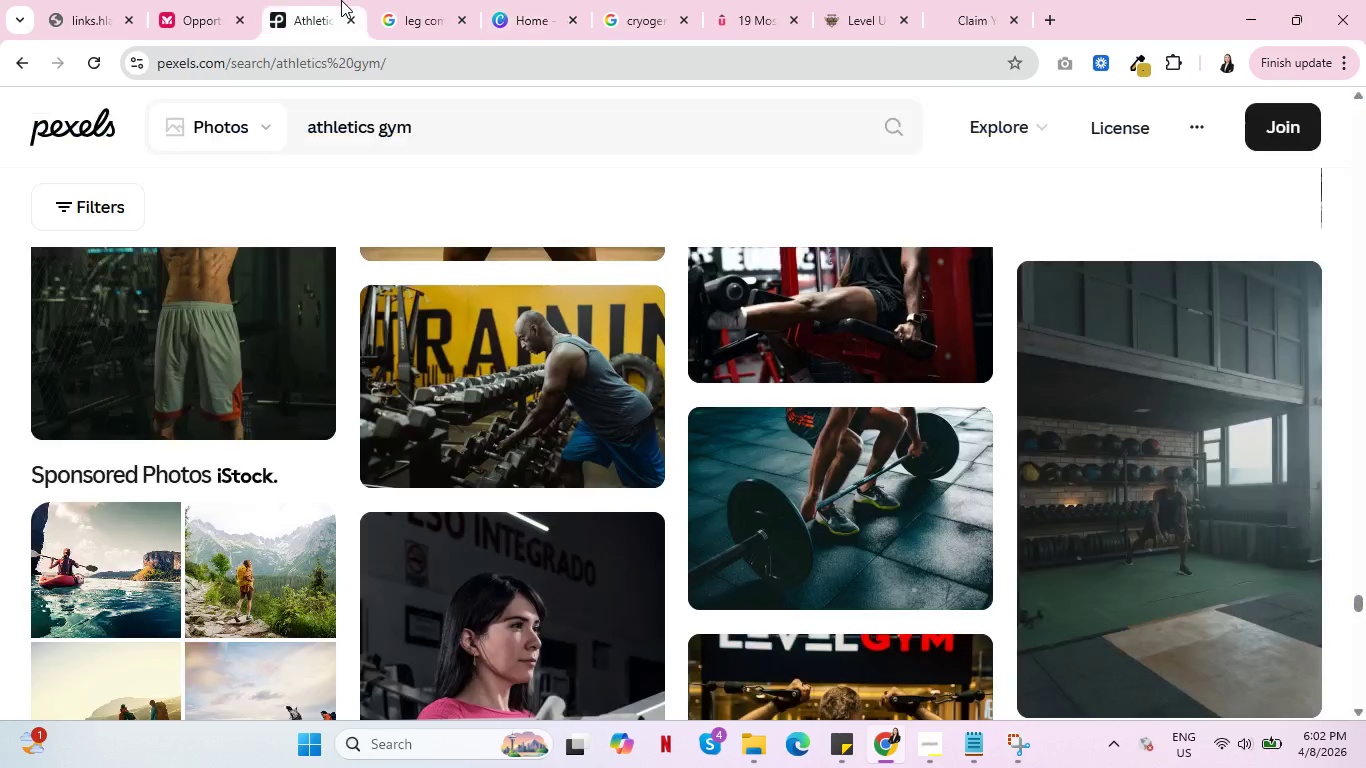 
left_click([341, 0])
 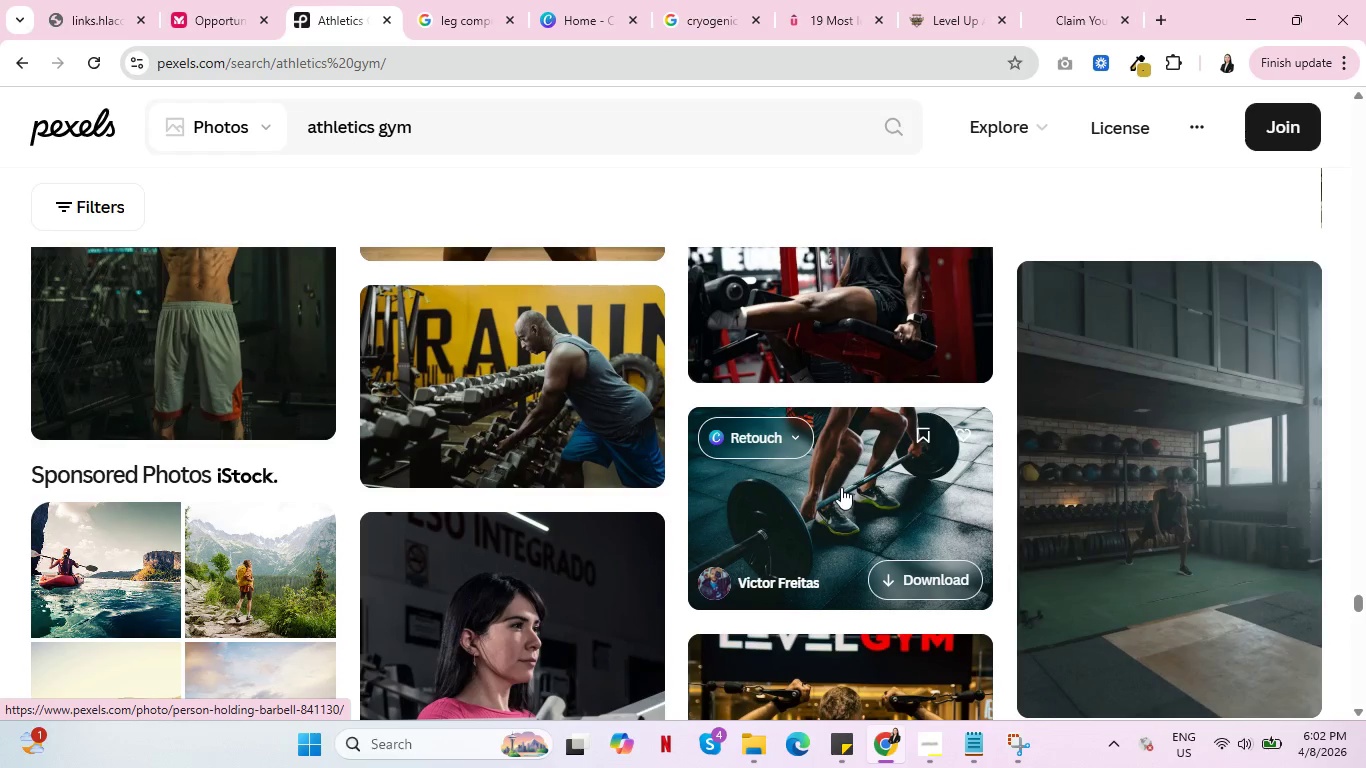 
left_click([841, 487])
 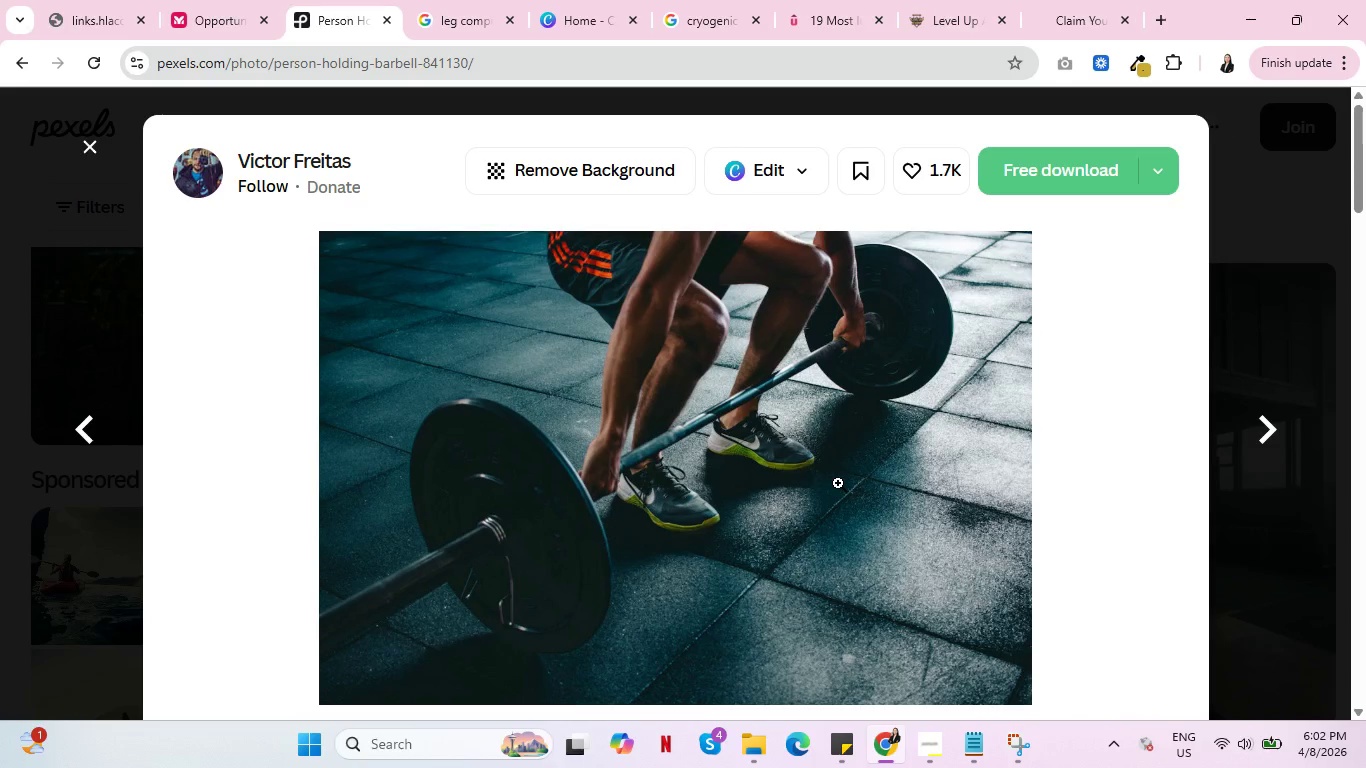 
scroll: coordinate [835, 477], scroll_direction: down, amount: 4.0
 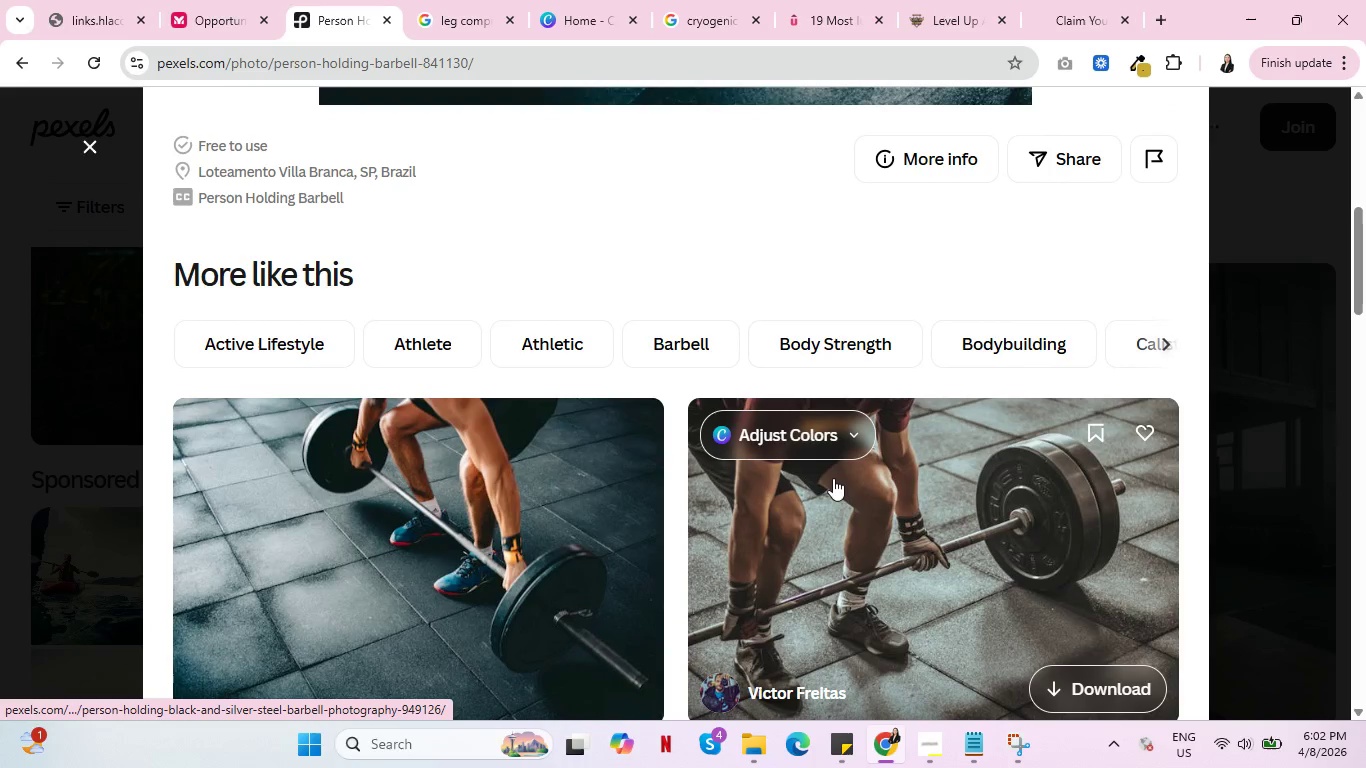 
scroll: coordinate [839, 482], scroll_direction: up, amount: 5.0
 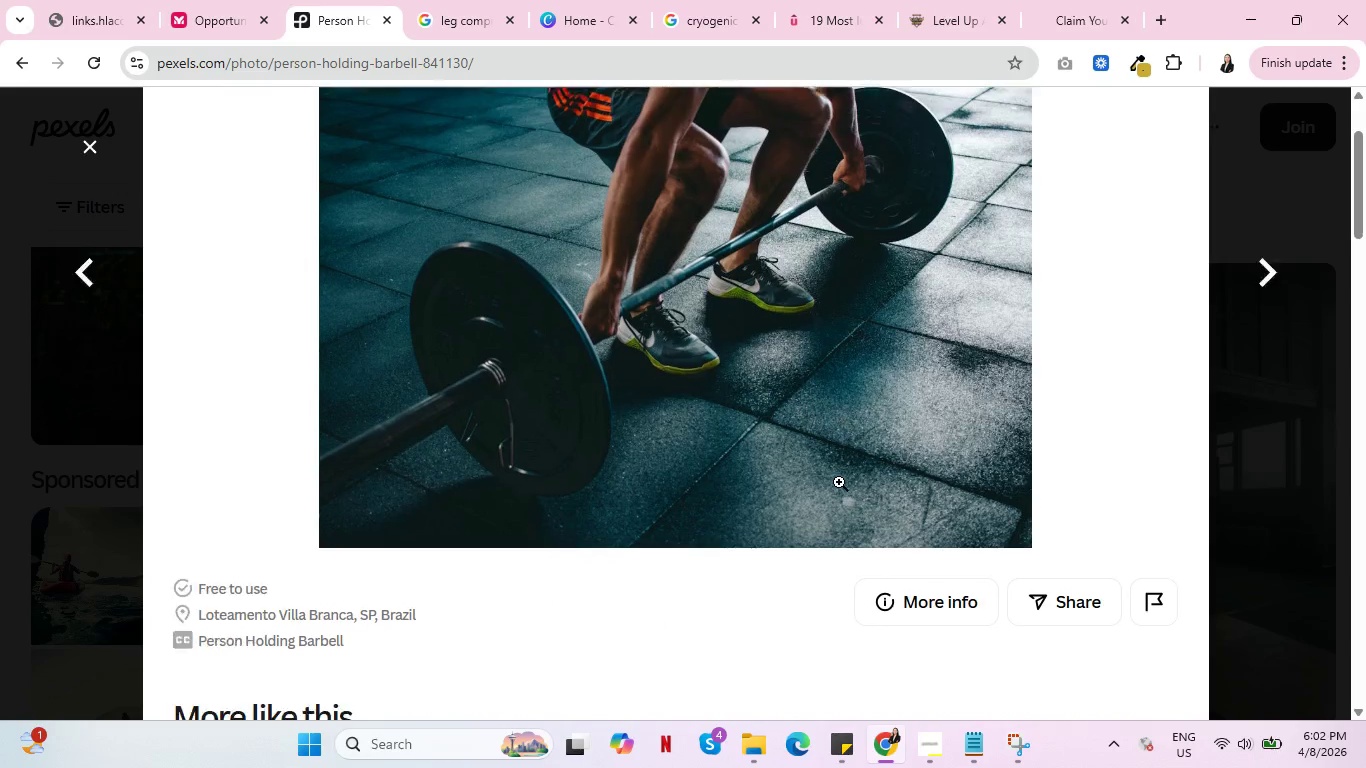 
scroll: coordinate [1163, 602], scroll_direction: down, amount: 17.0
 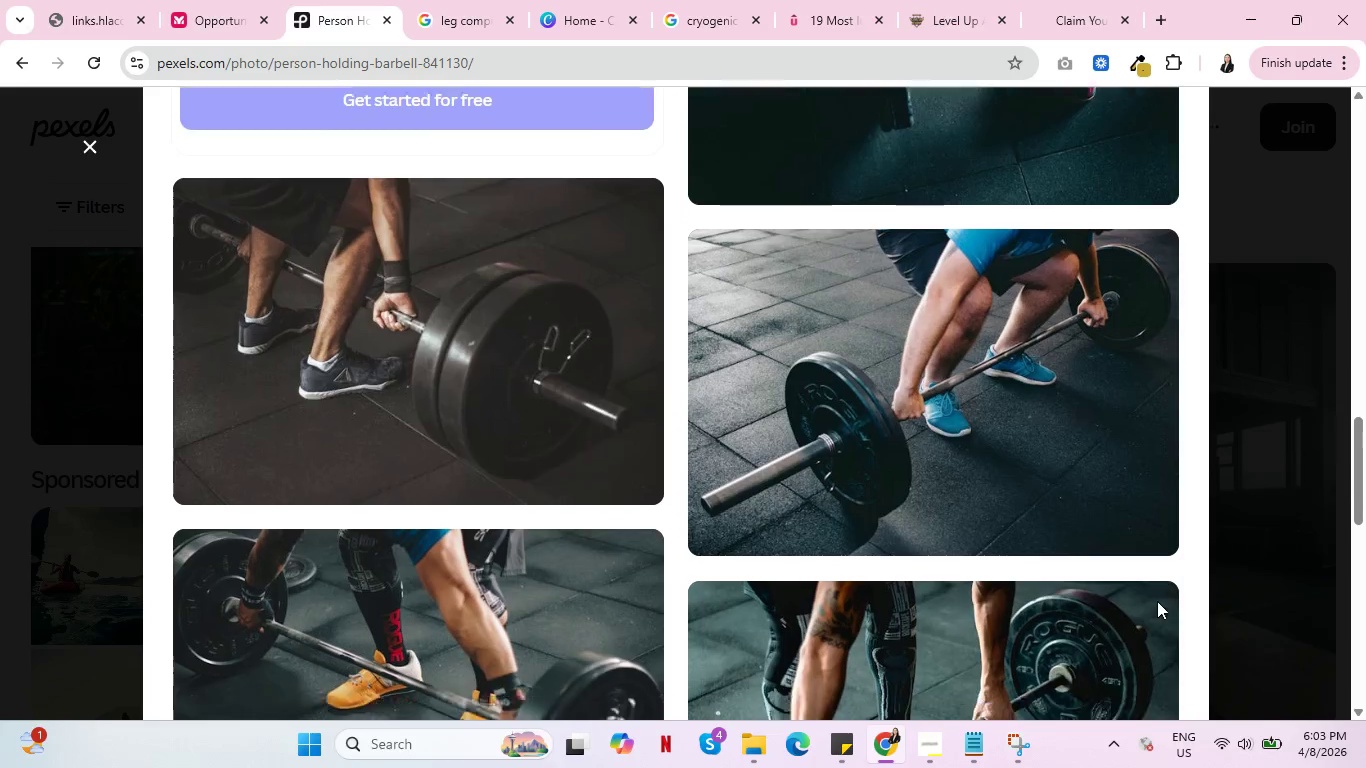 
scroll: coordinate [1145, 602], scroll_direction: down, amount: 15.0
 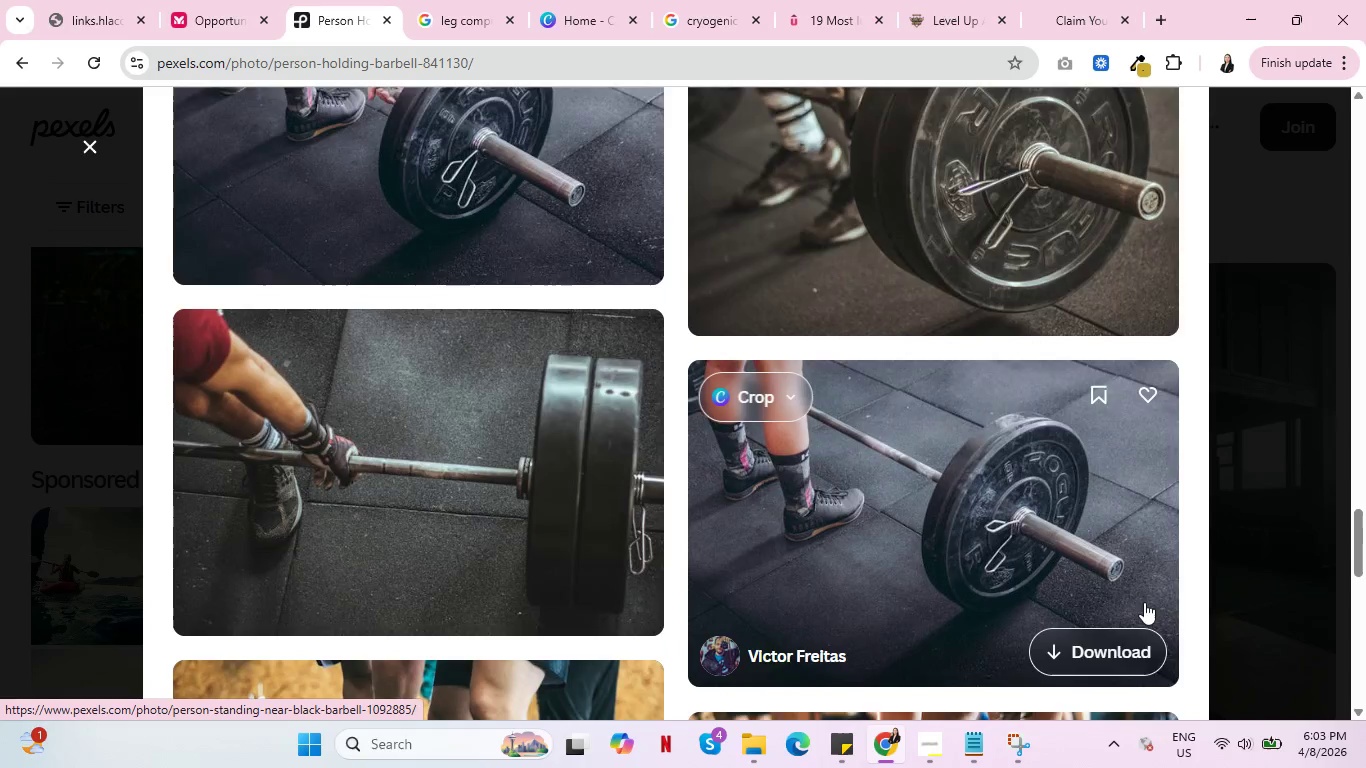 
scroll: coordinate [1136, 602], scroll_direction: down, amount: 16.0
 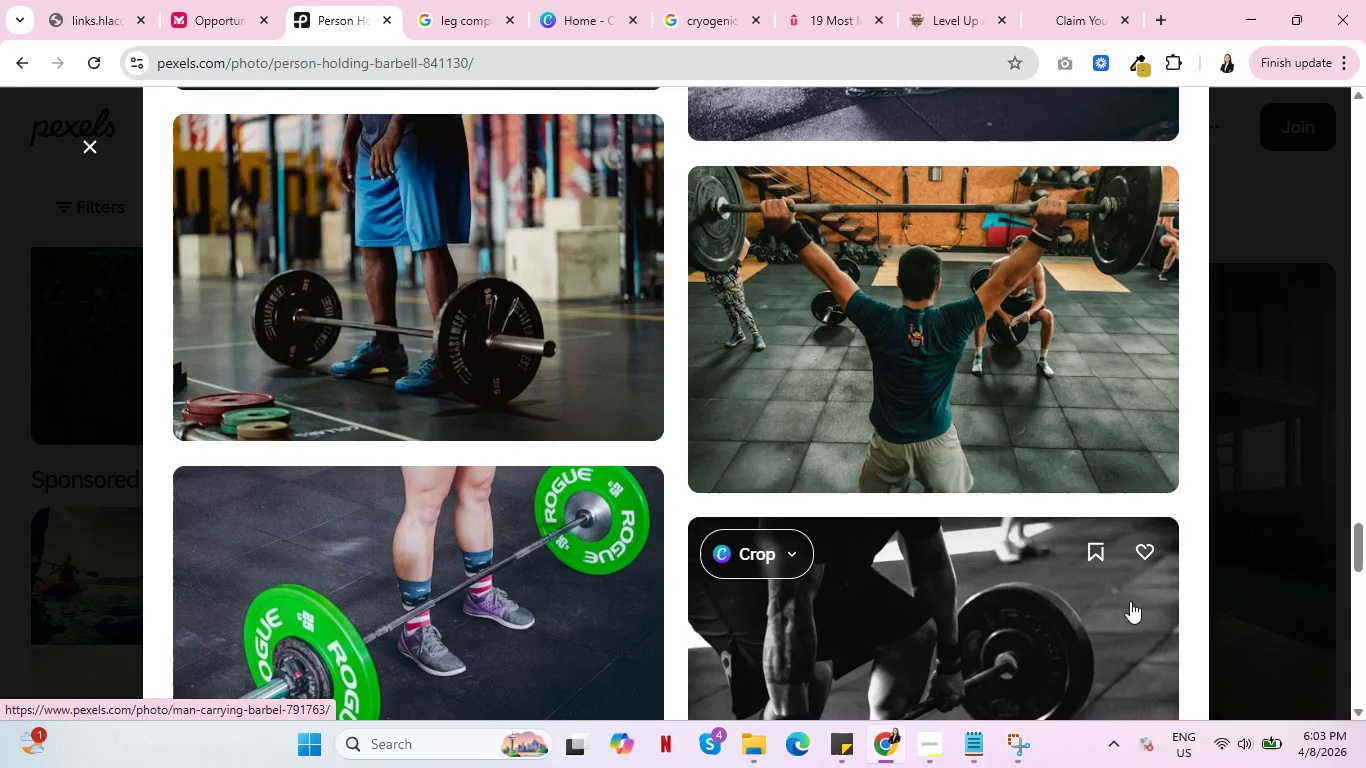 
wait(5.48)
 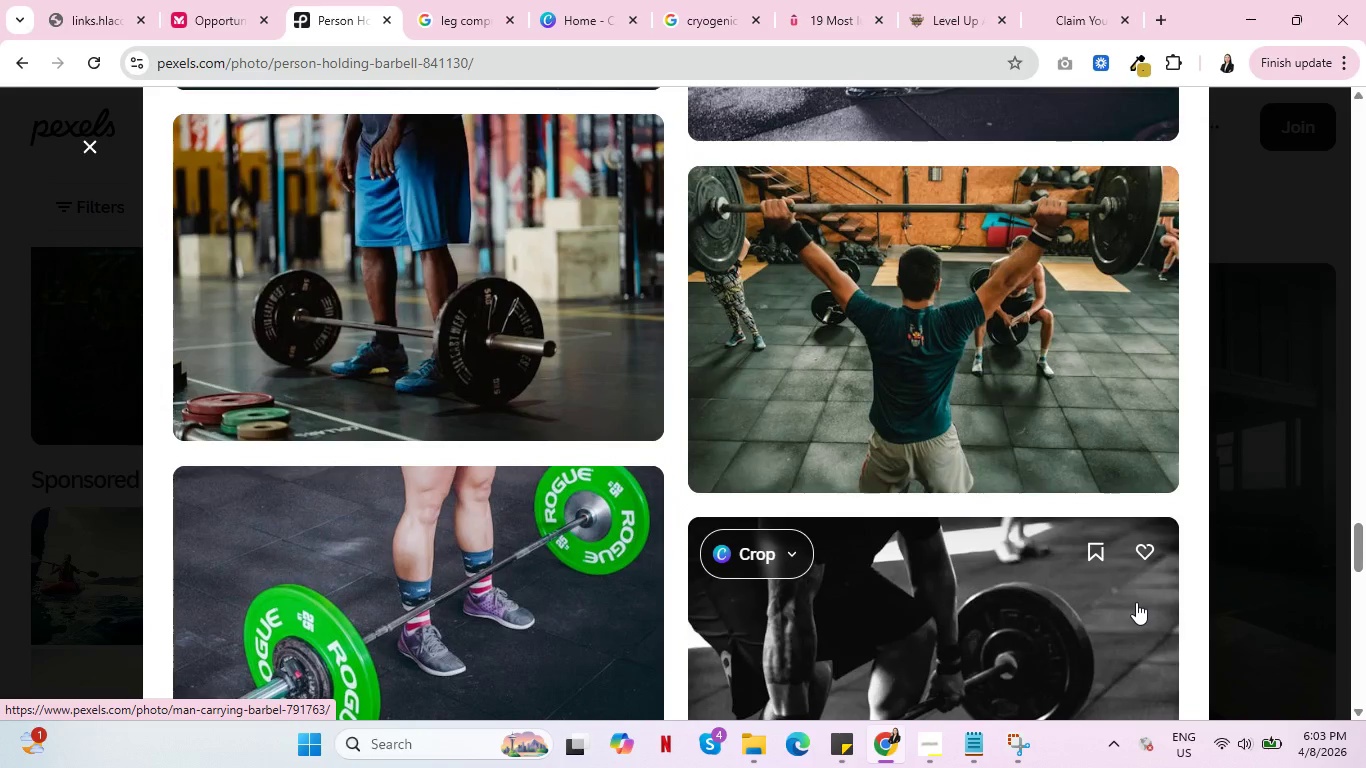 
scroll: coordinate [1118, 601], scroll_direction: down, amount: 7.0
 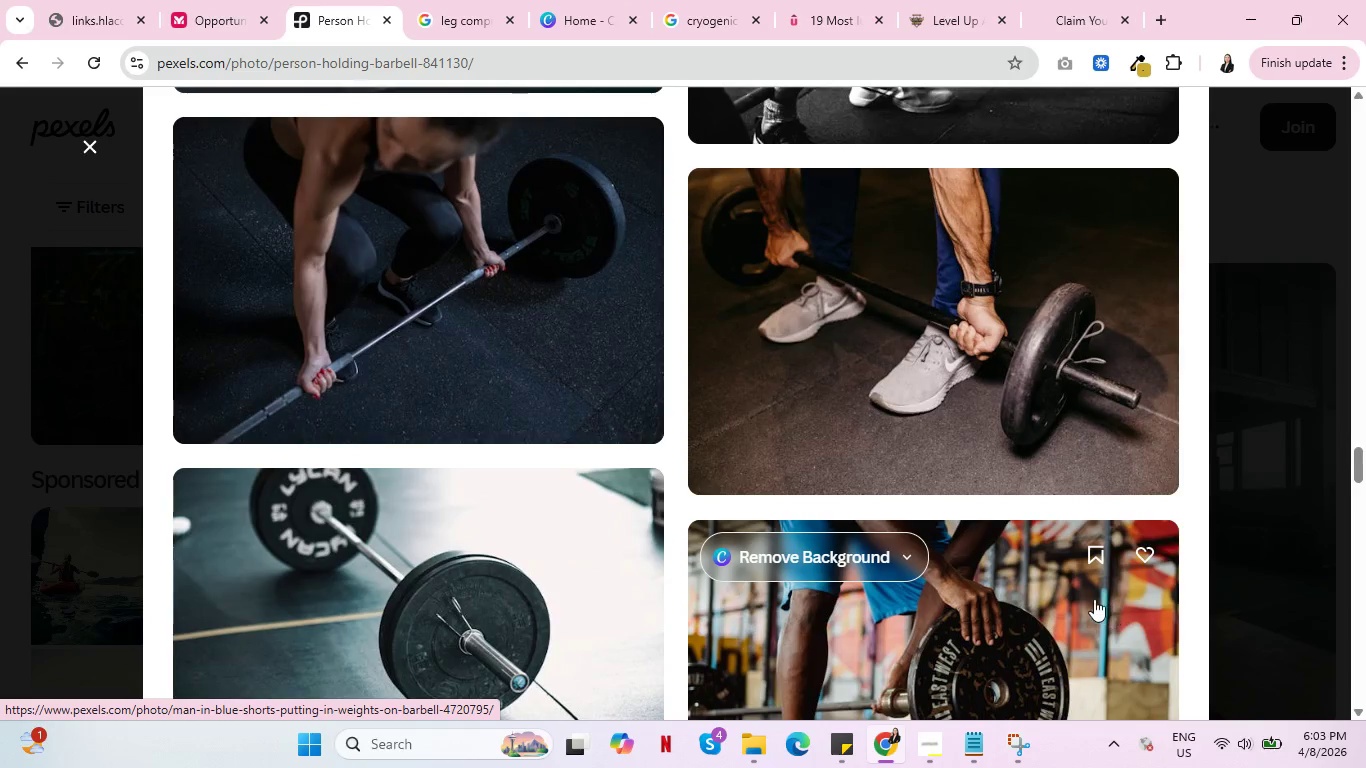 
scroll: coordinate [1089, 596], scroll_direction: up, amount: 61.0
 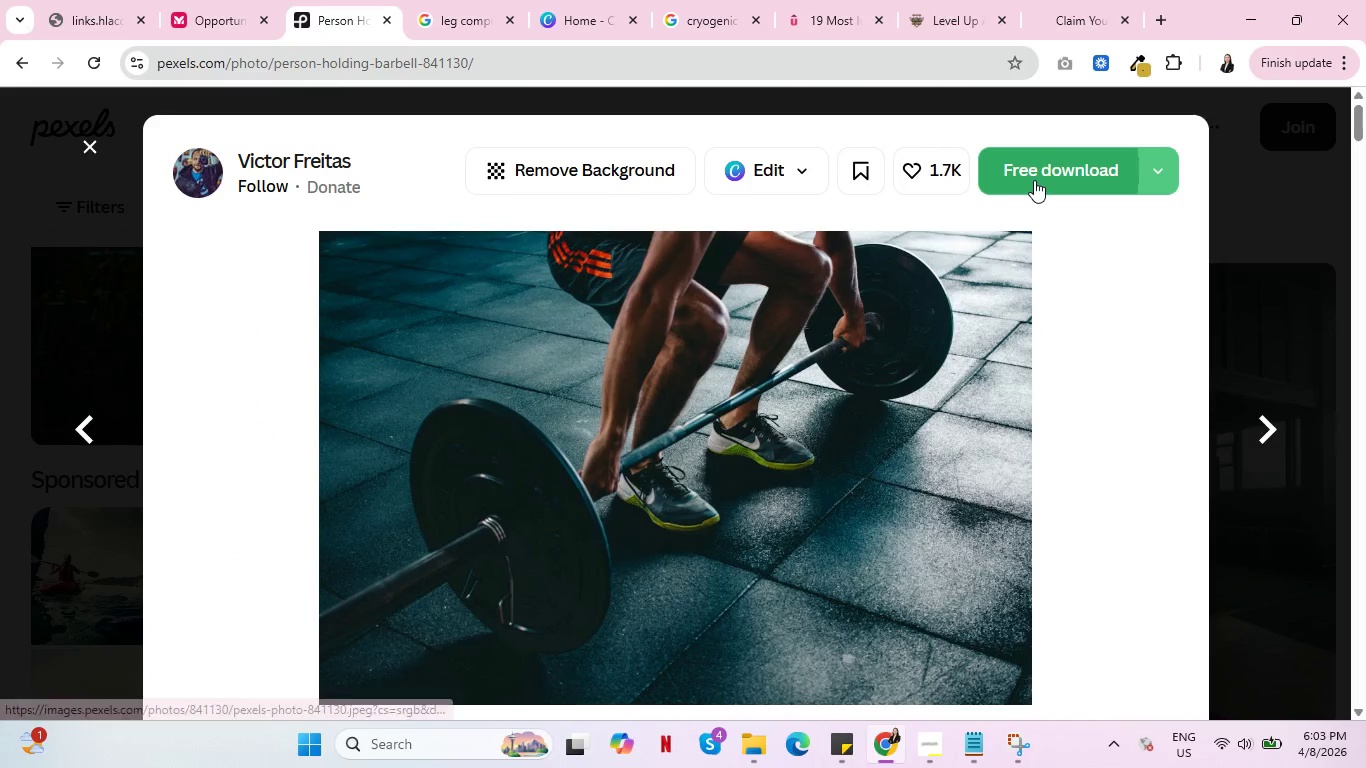 
left_click([1034, 180])
 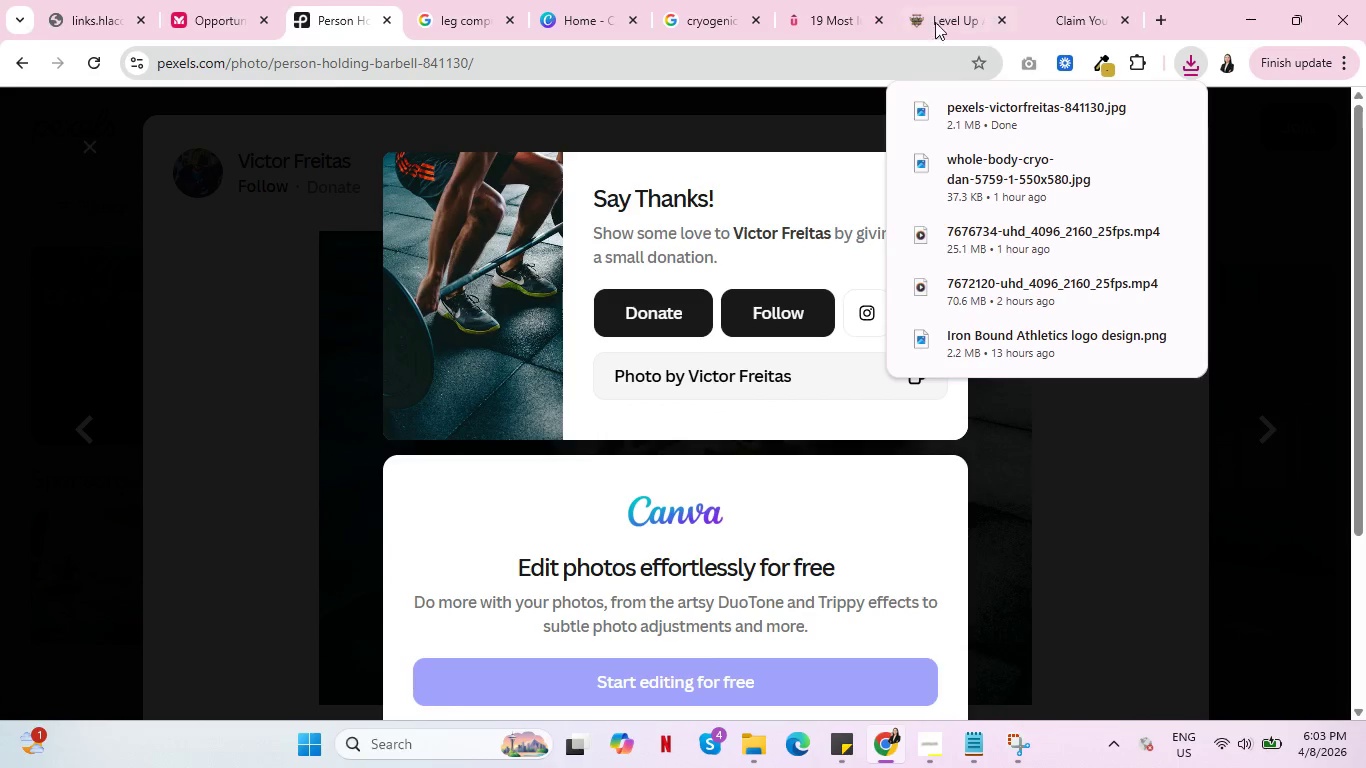 
left_click([929, 0])
 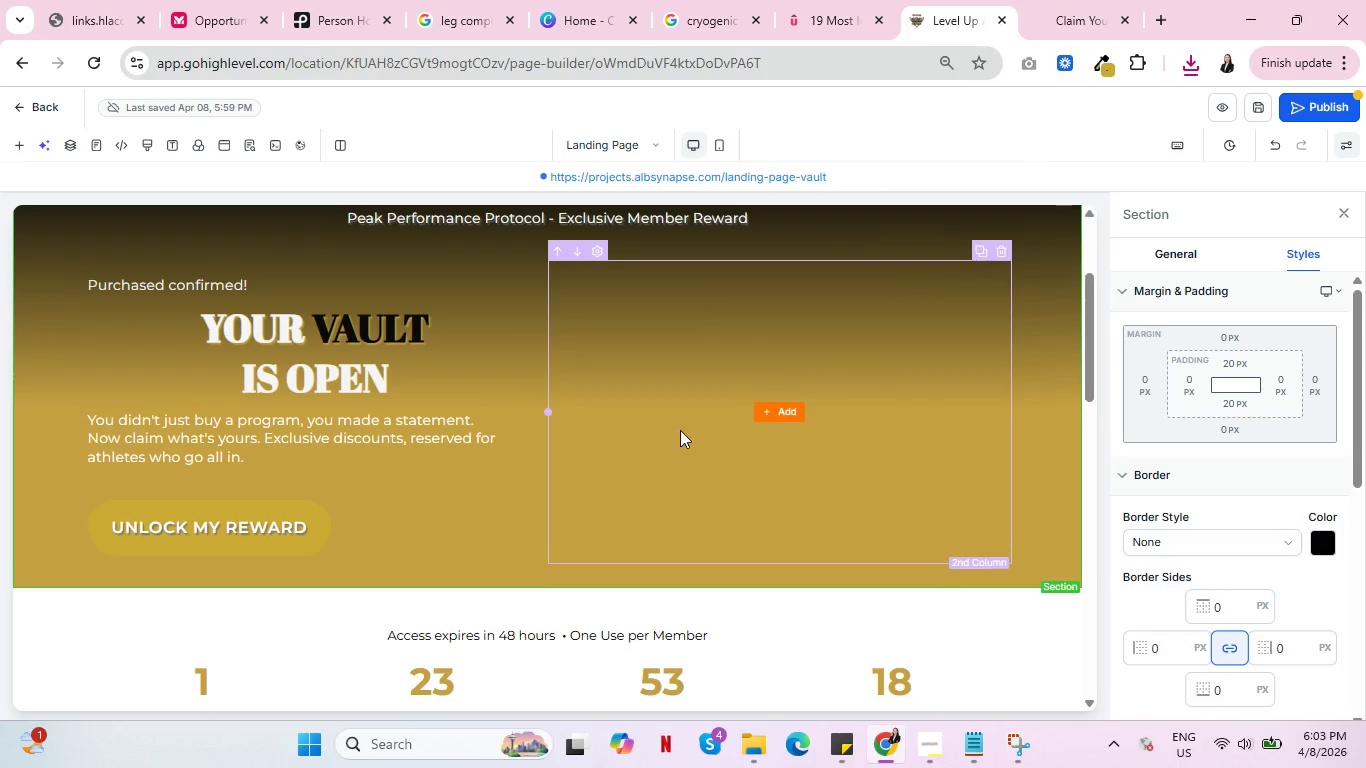 
scroll: coordinate [679, 430], scroll_direction: up, amount: 1.0
 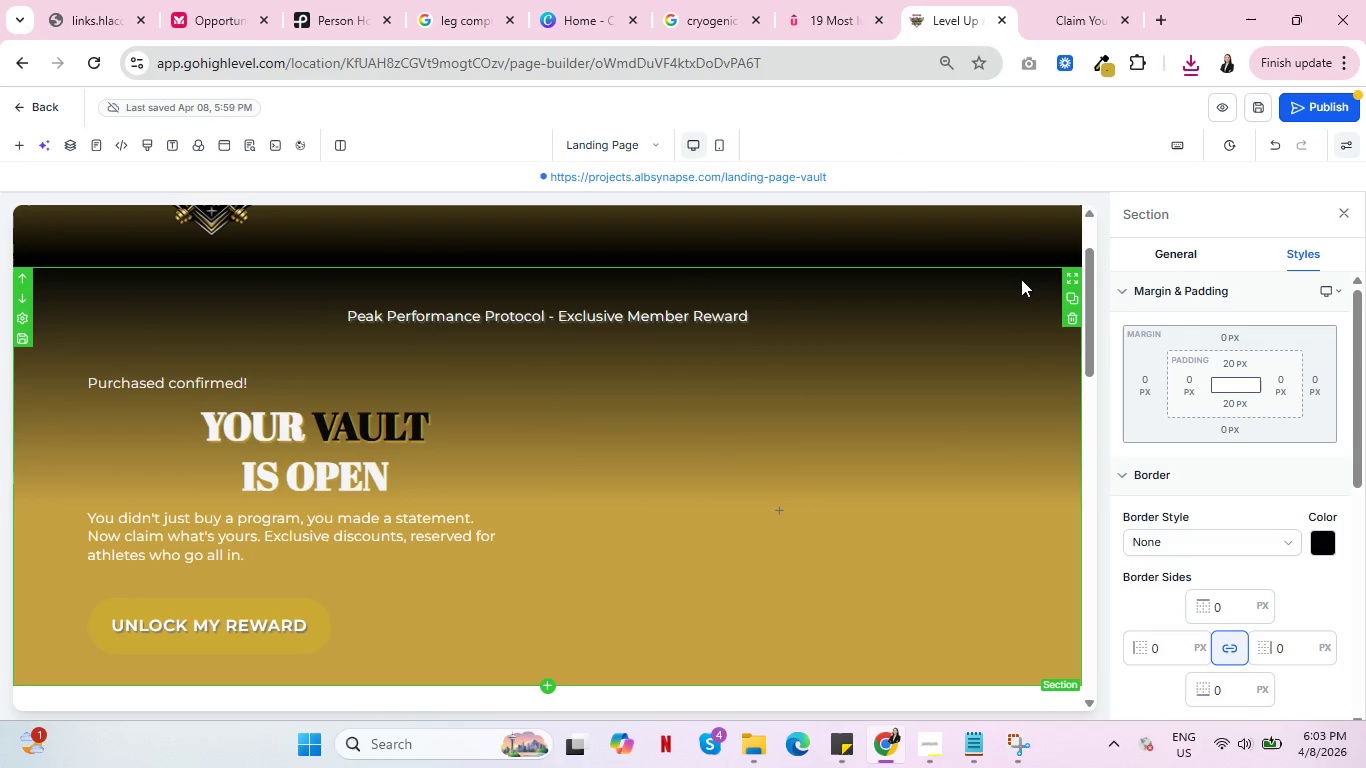 
left_click([1021, 279])
 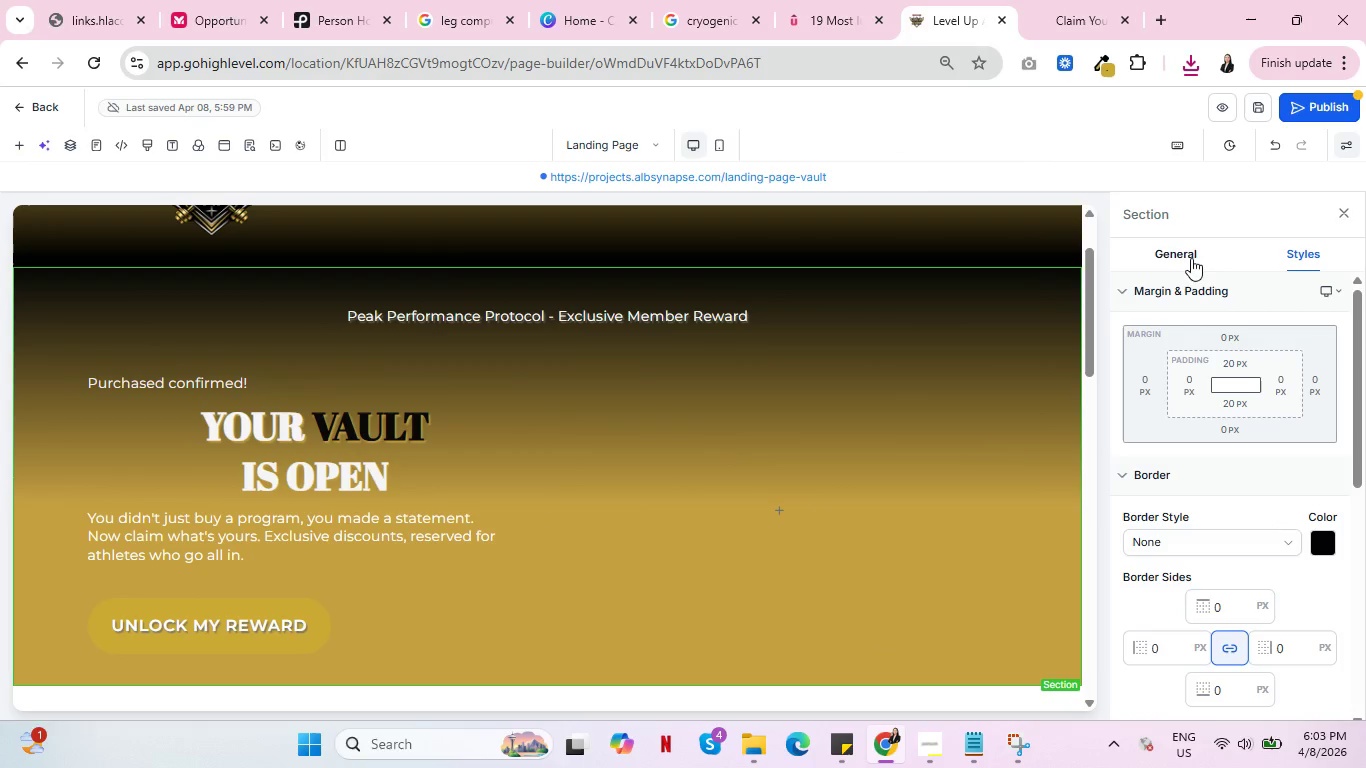 
left_click([1183, 255])
 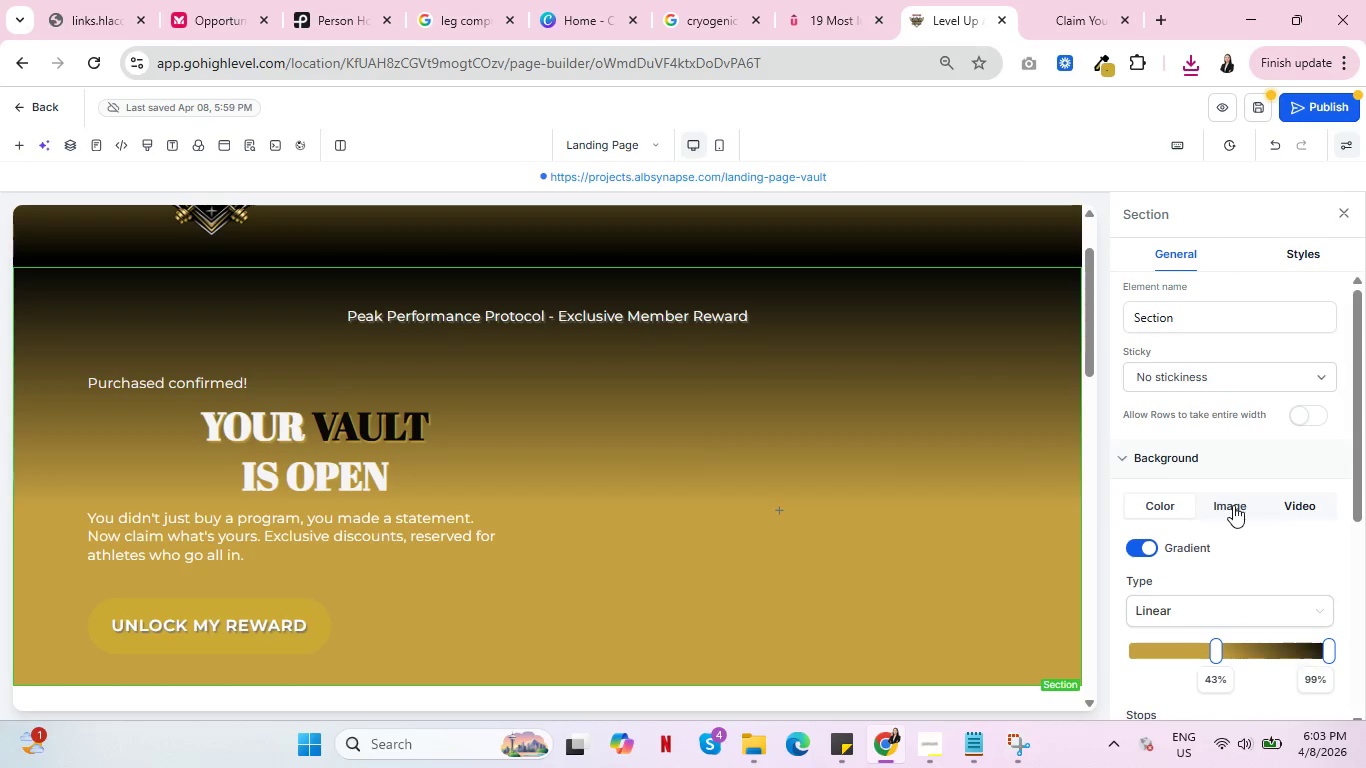 
left_click([1233, 505])
 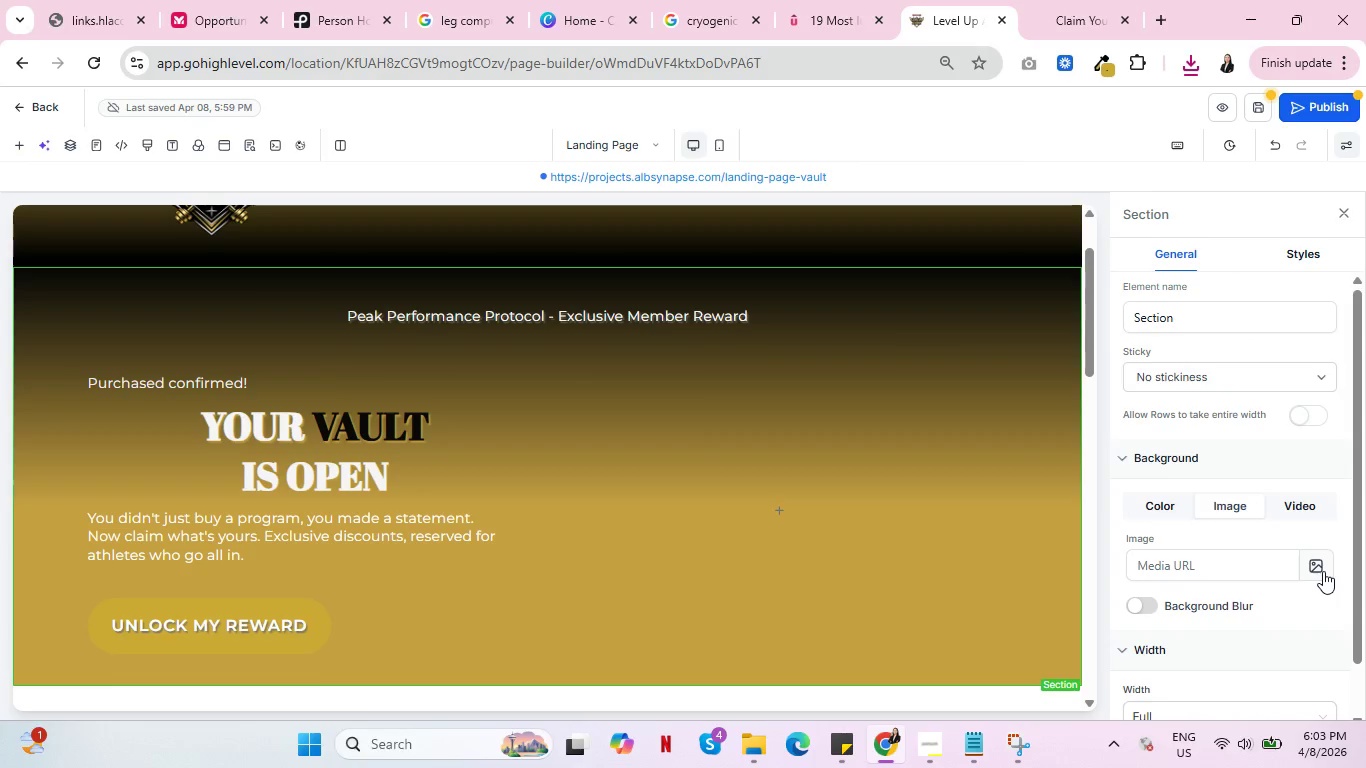 
left_click([1323, 571])
 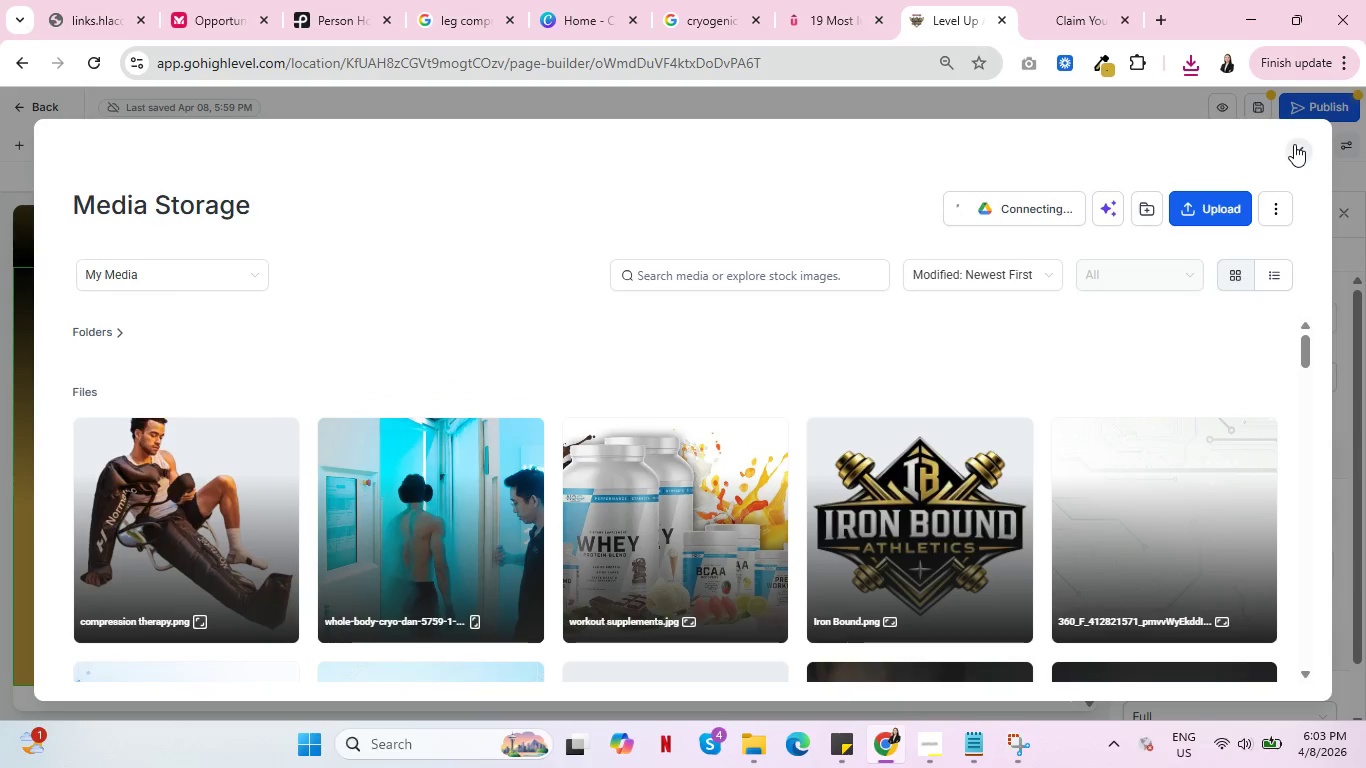 
left_click([1294, 144])
 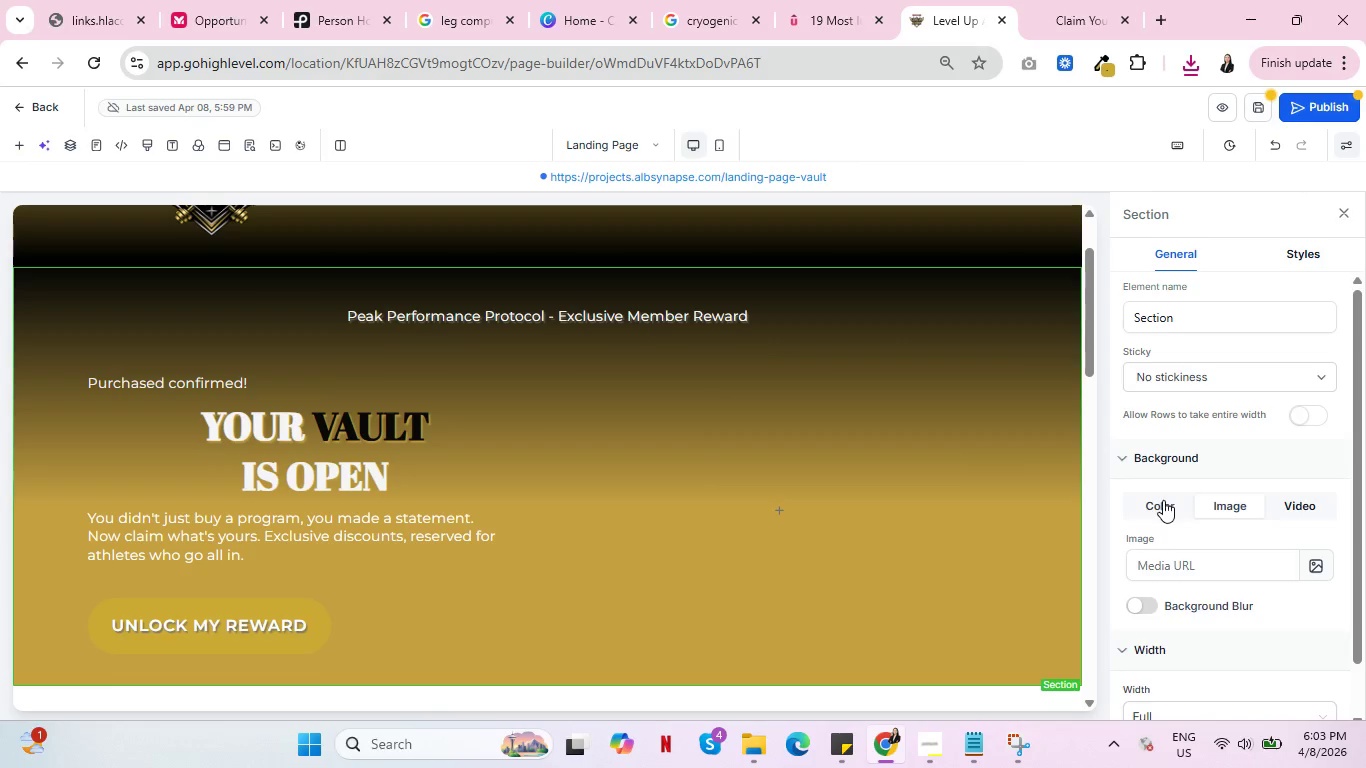 
left_click([1164, 499])
 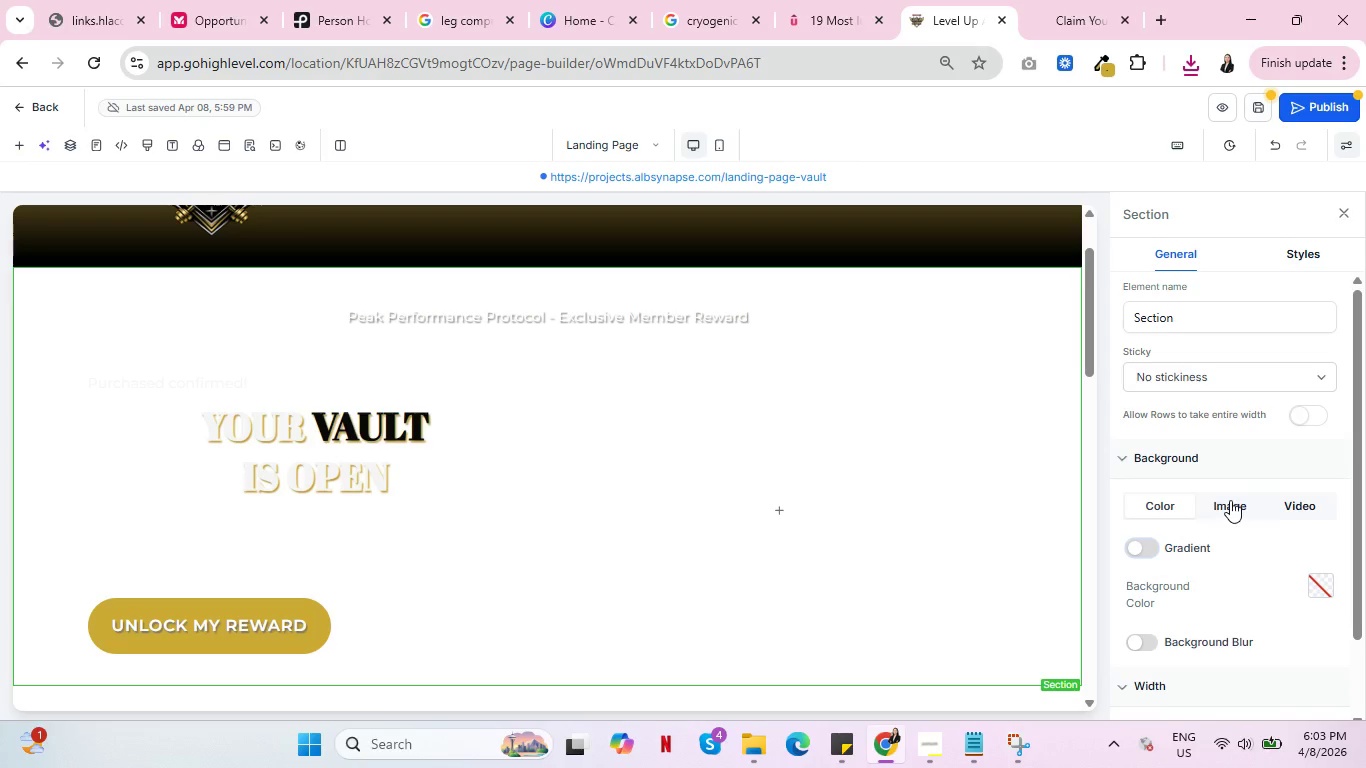 
double_click([1230, 500])
 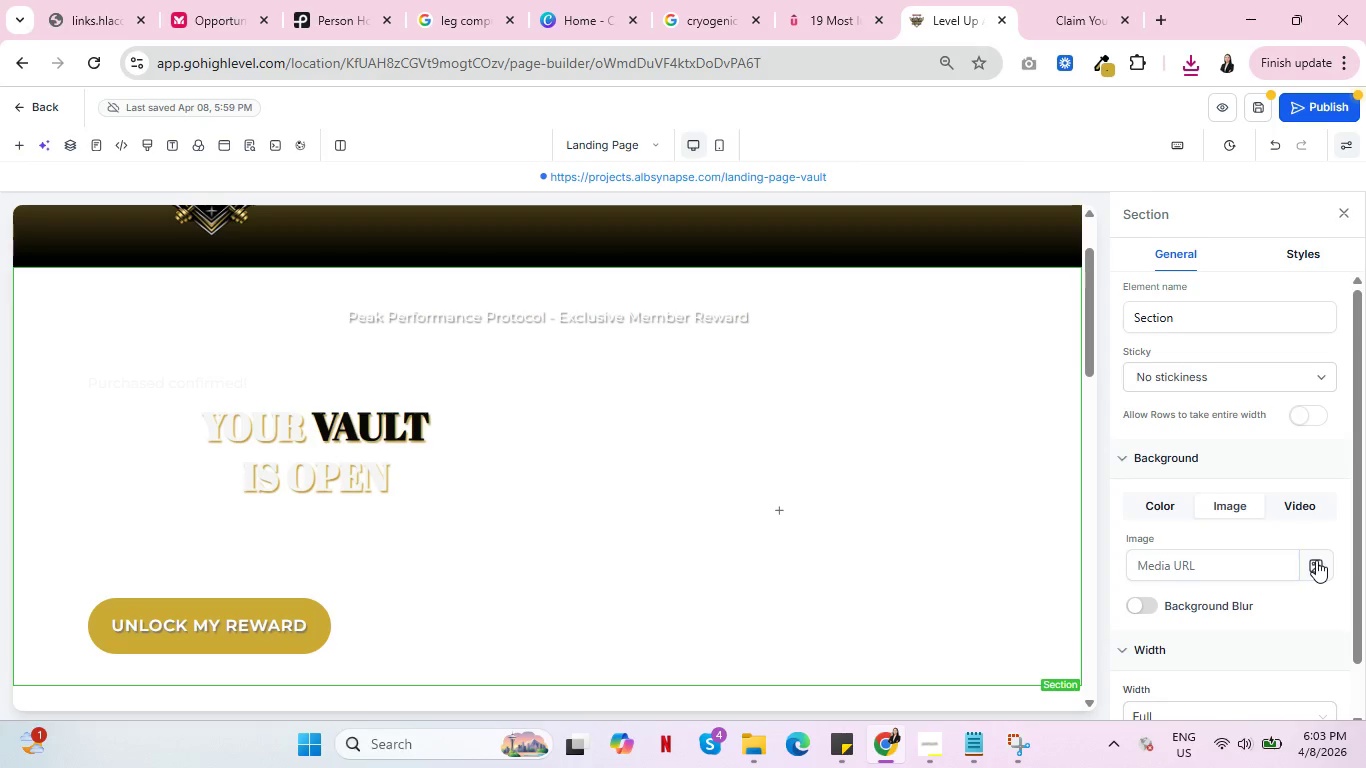 
left_click([1316, 560])
 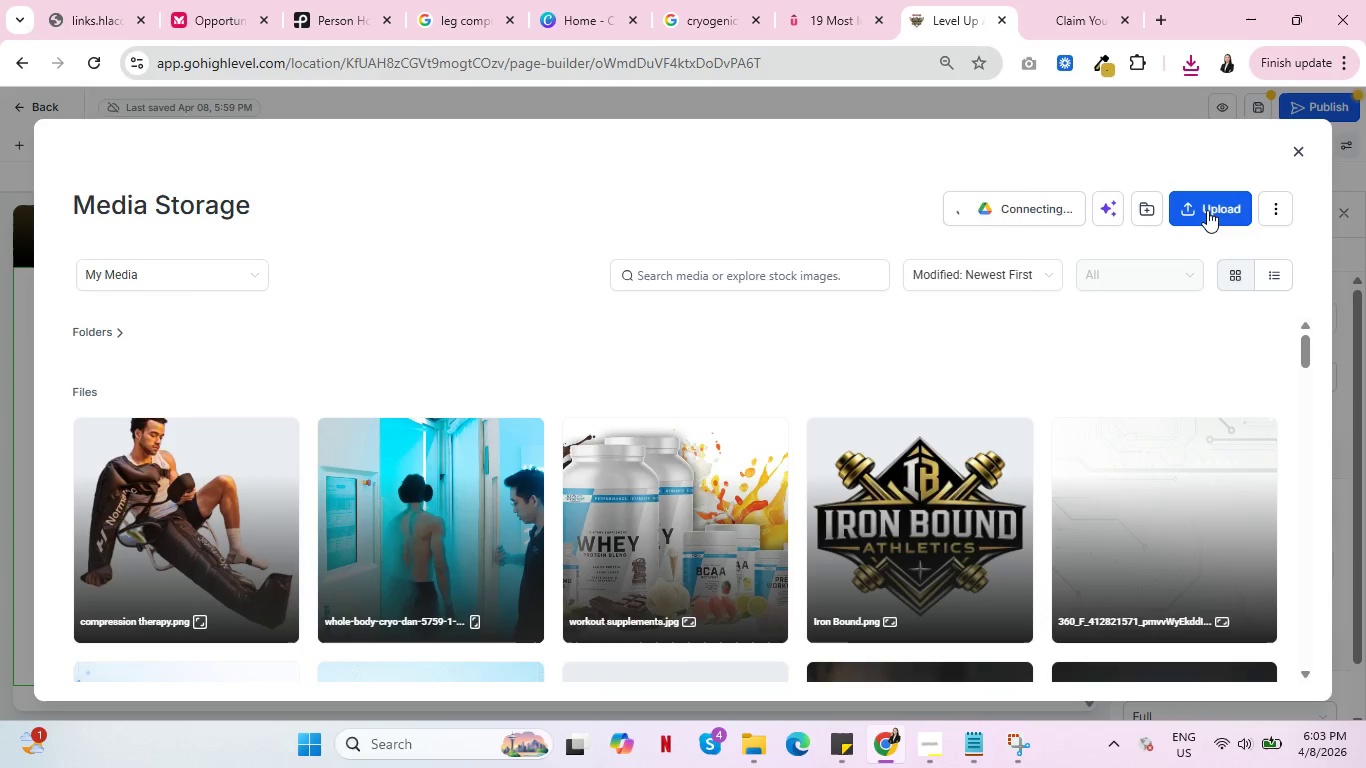 
left_click([1208, 208])
 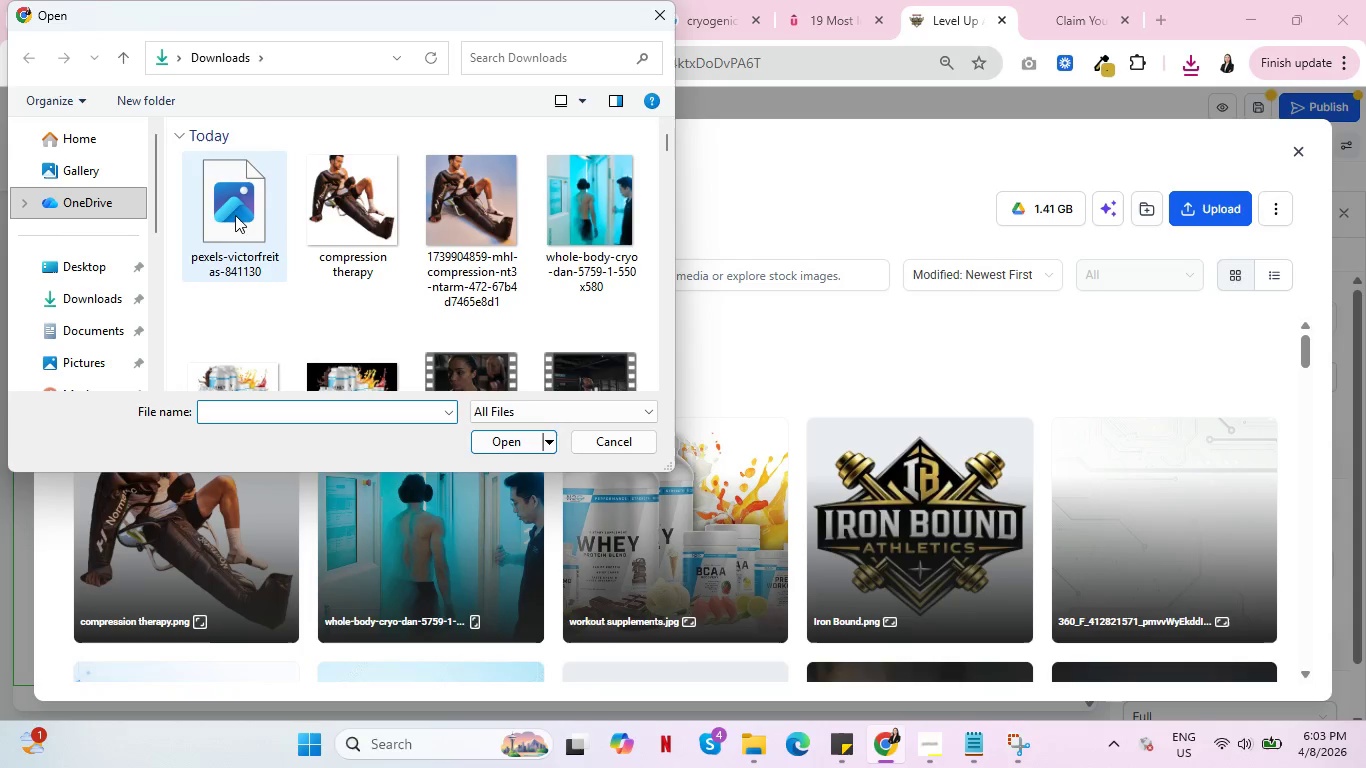 
left_click([230, 212])
 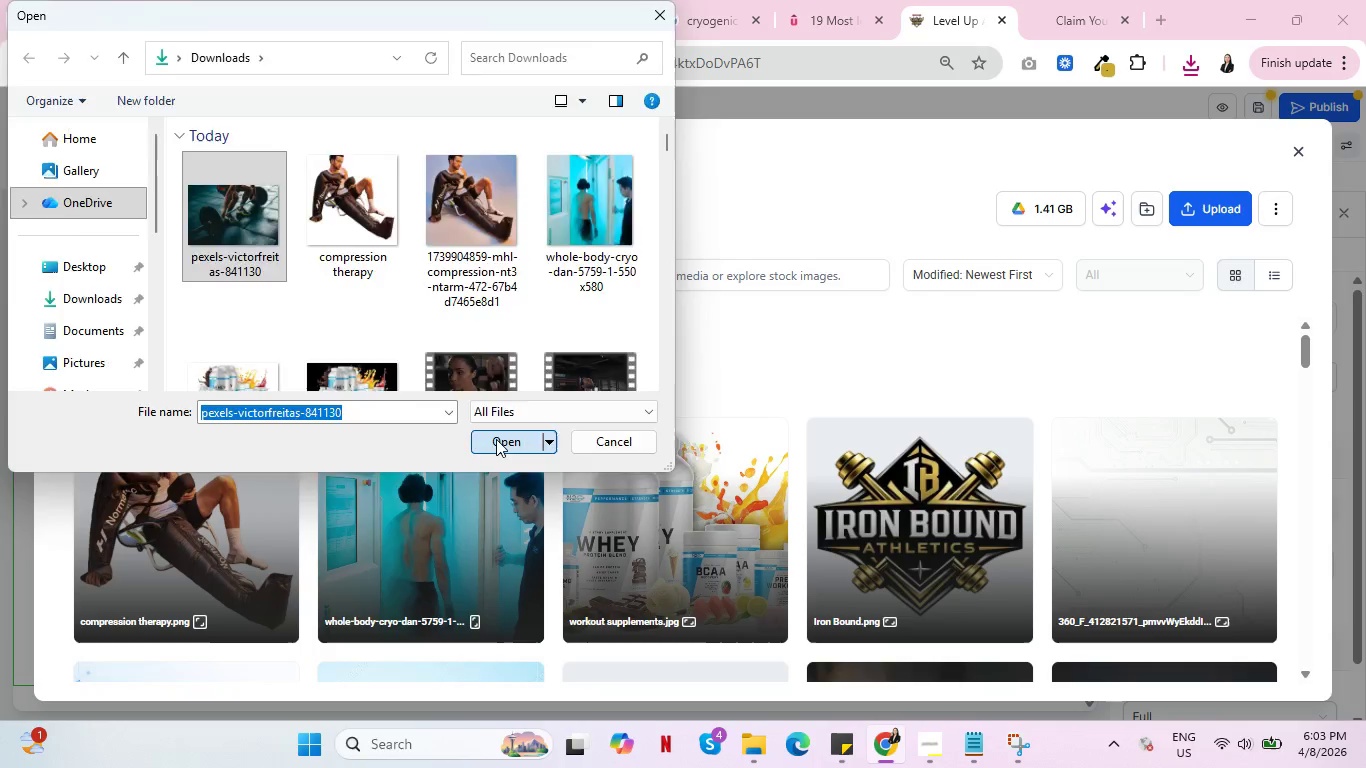 
left_click([495, 439])
 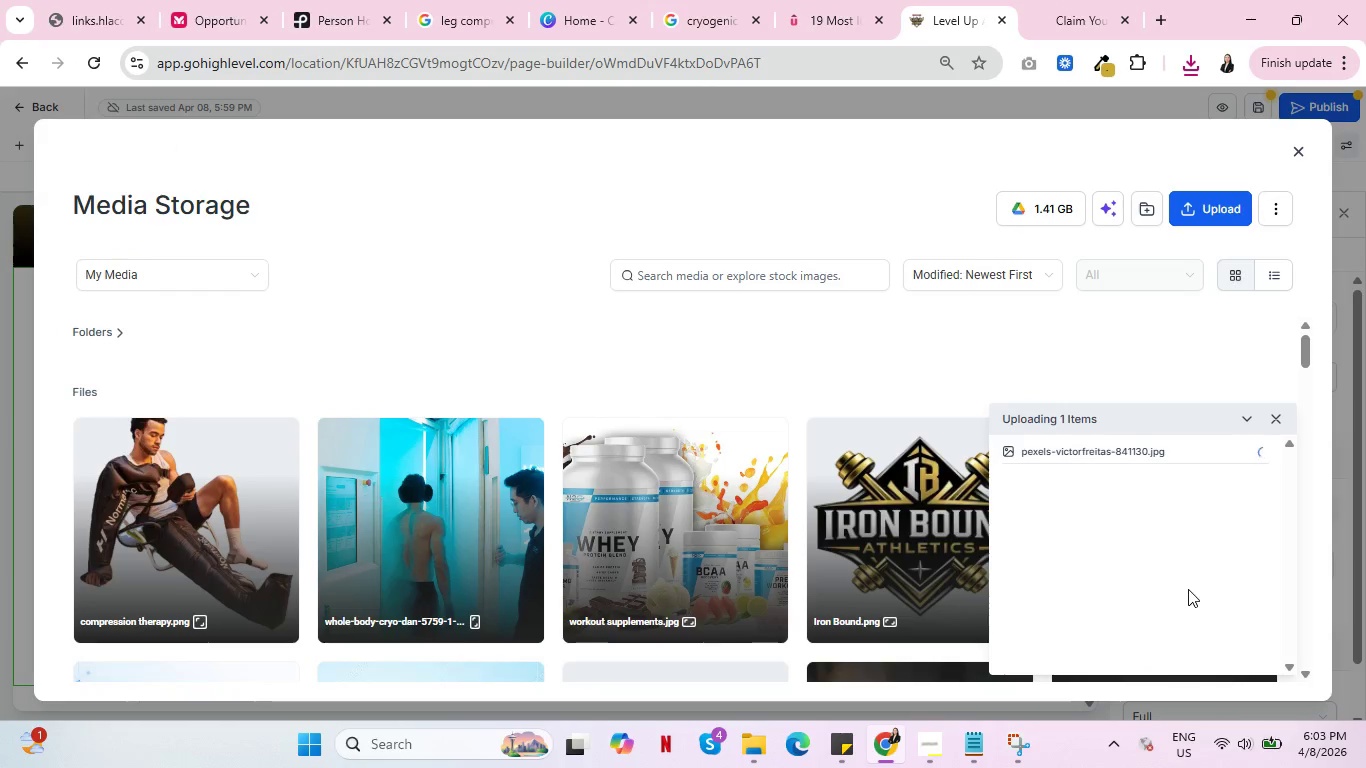 
mouse_move([1139, 581])
 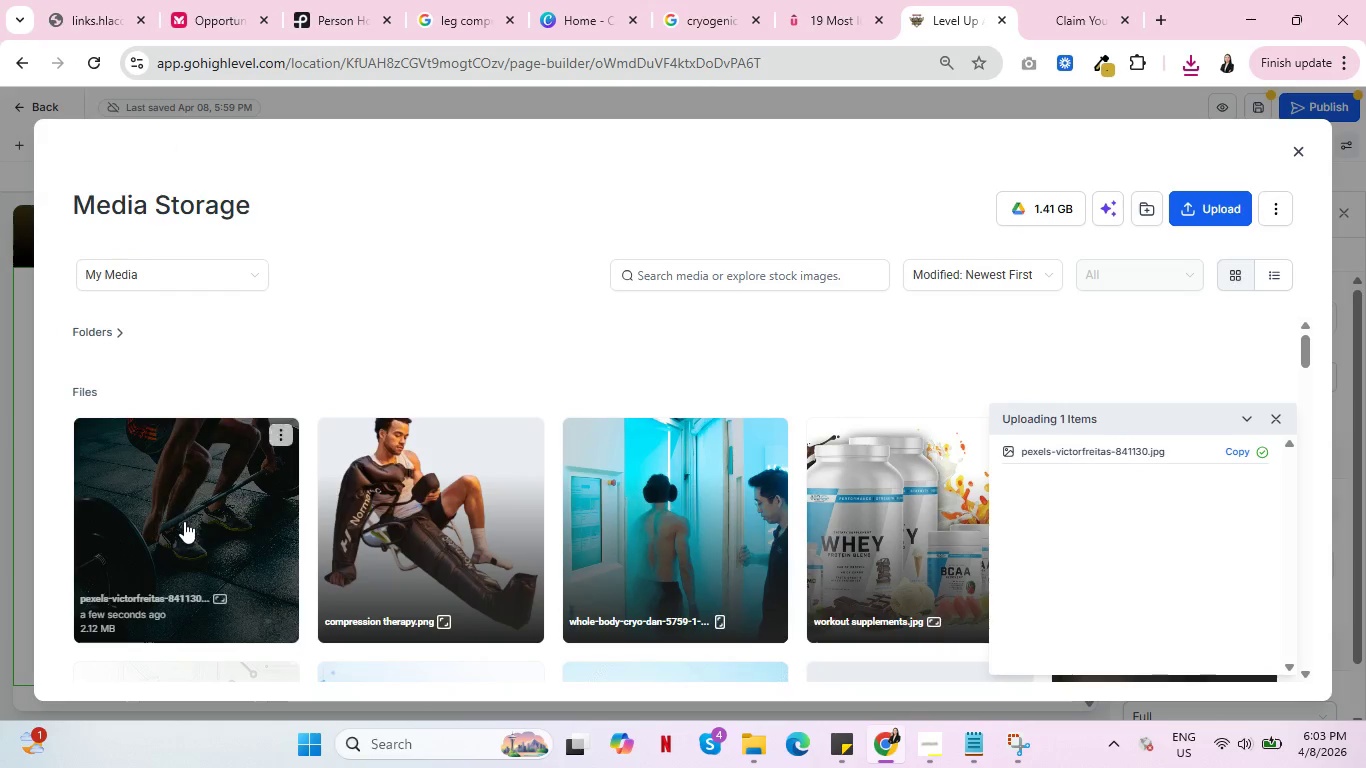 
left_click([184, 521])
 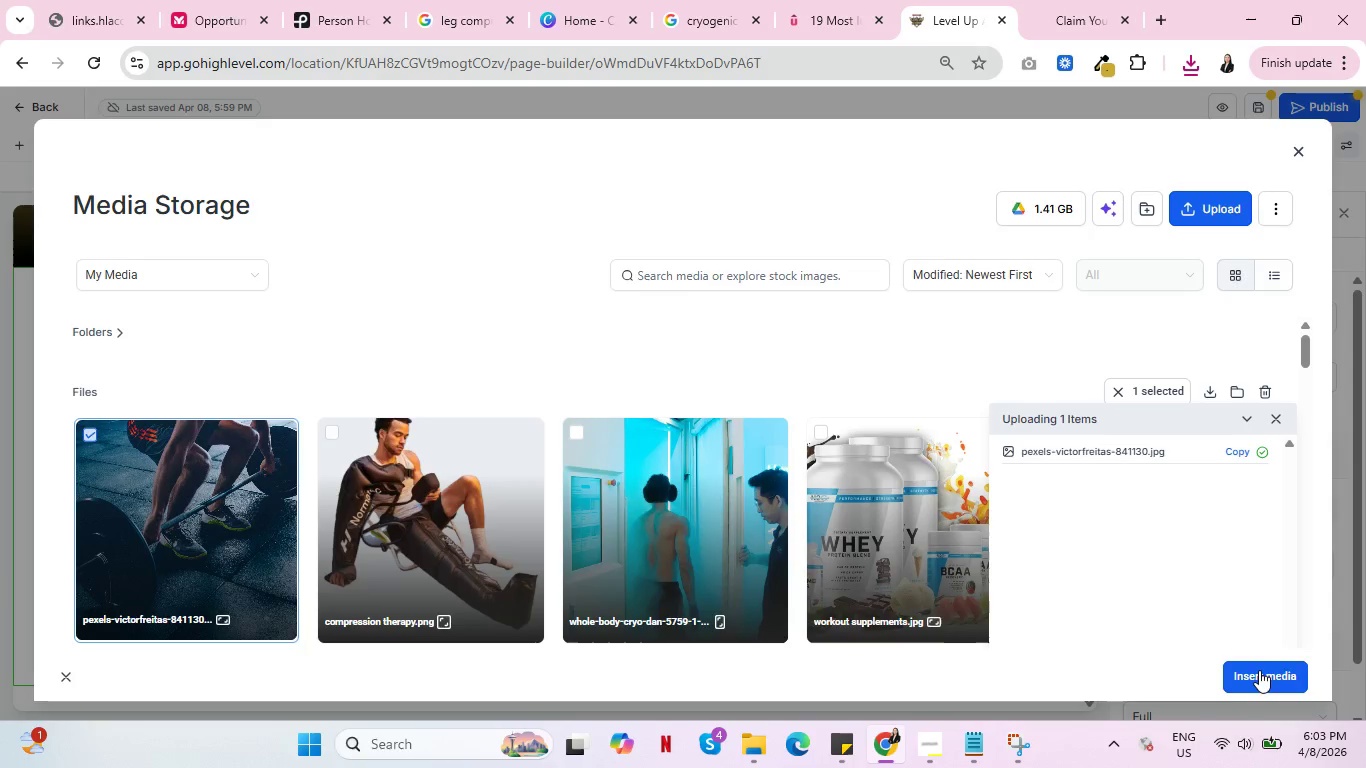 
left_click([1259, 670])
 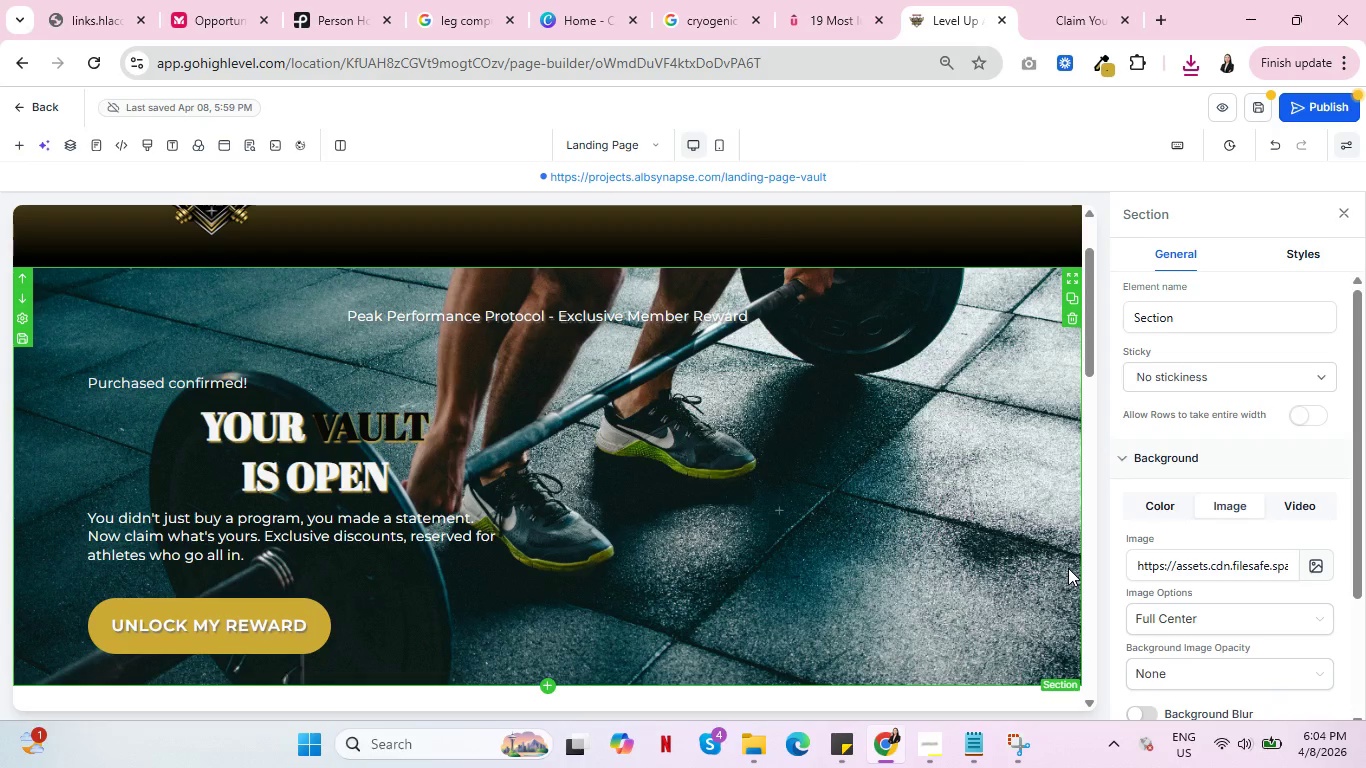 
wait(13.48)
 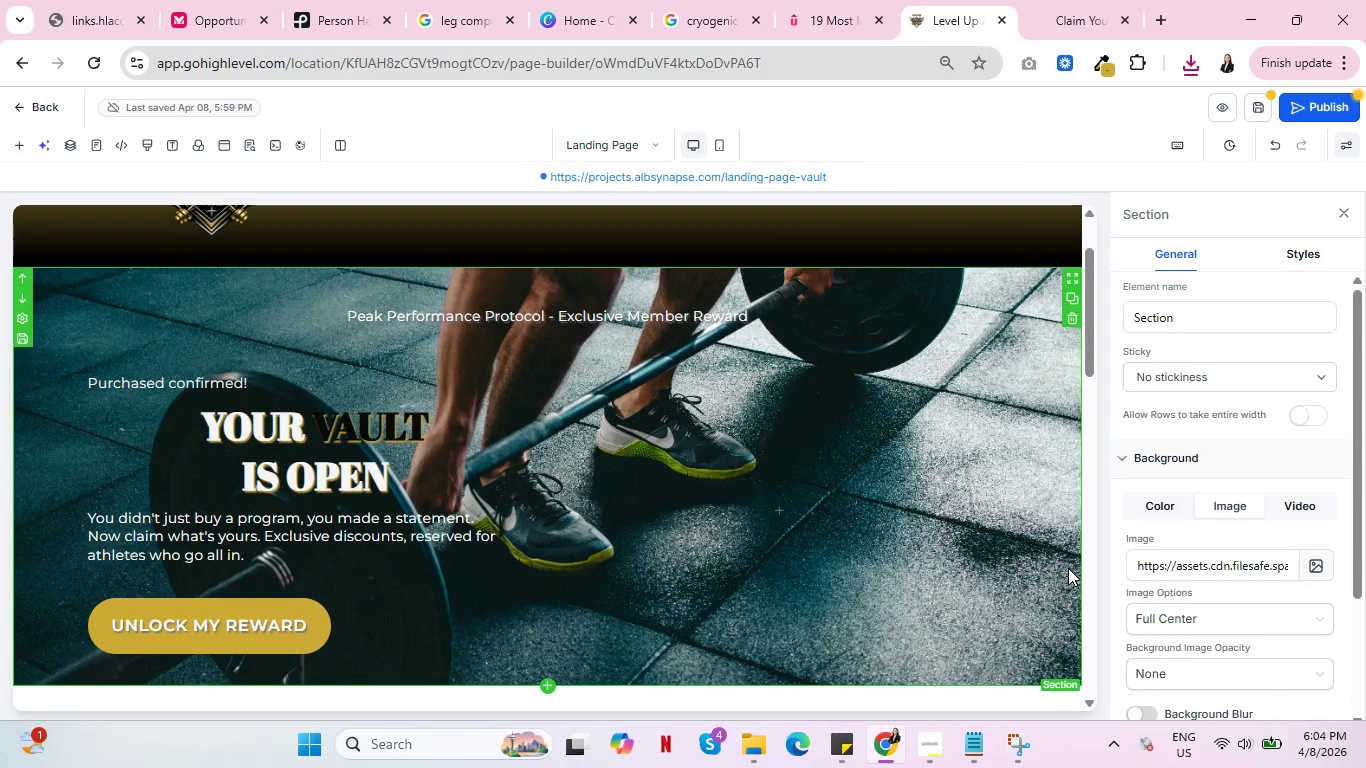 
scroll: coordinate [822, 561], scroll_direction: down, amount: 2.0
 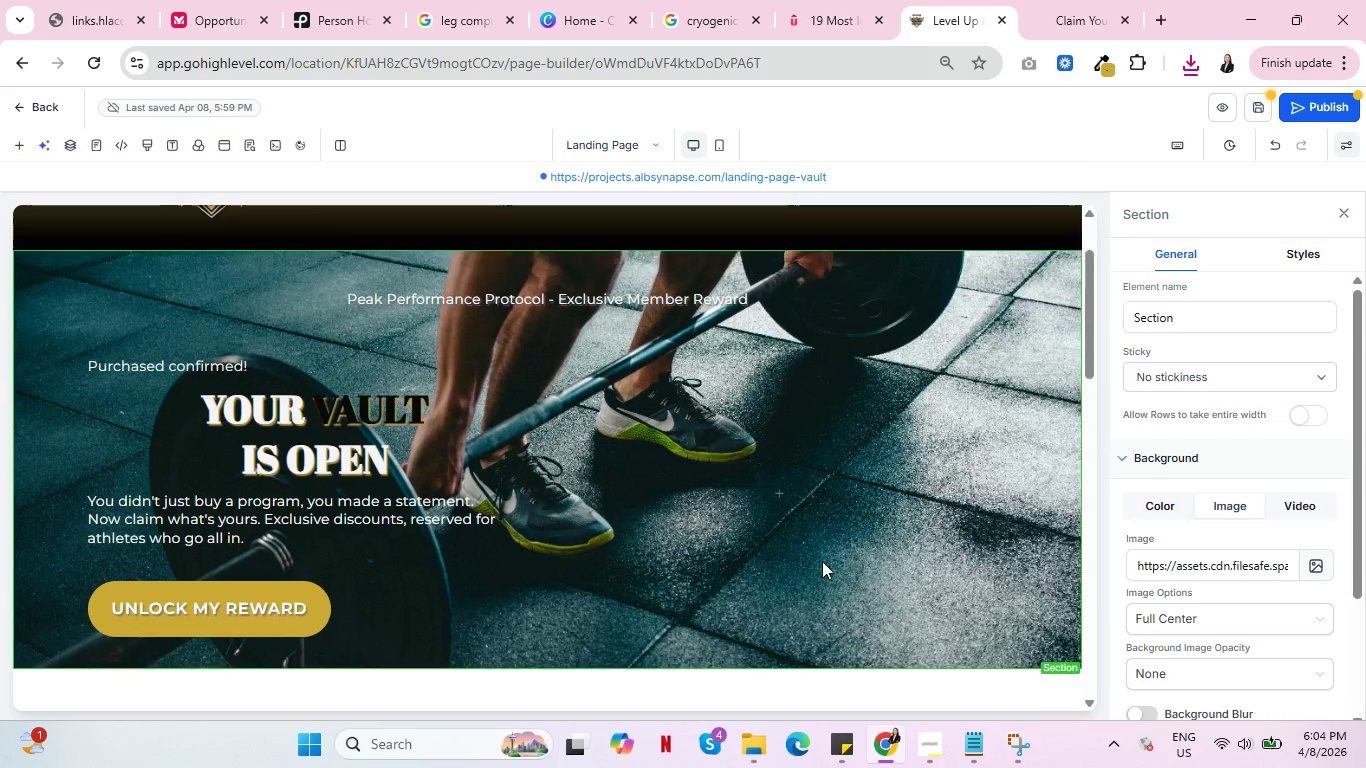 
scroll: coordinate [822, 561], scroll_direction: up, amount: 2.0
 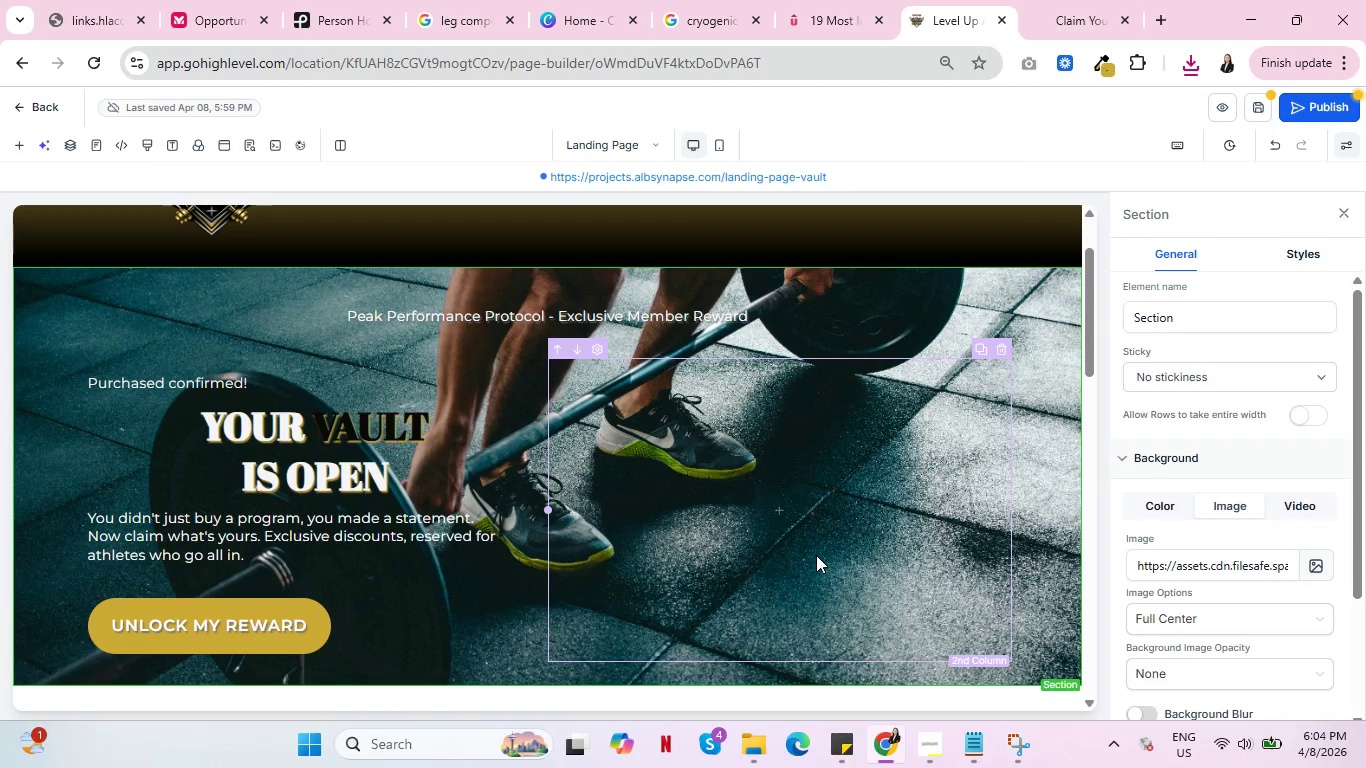 
wait(8.23)
 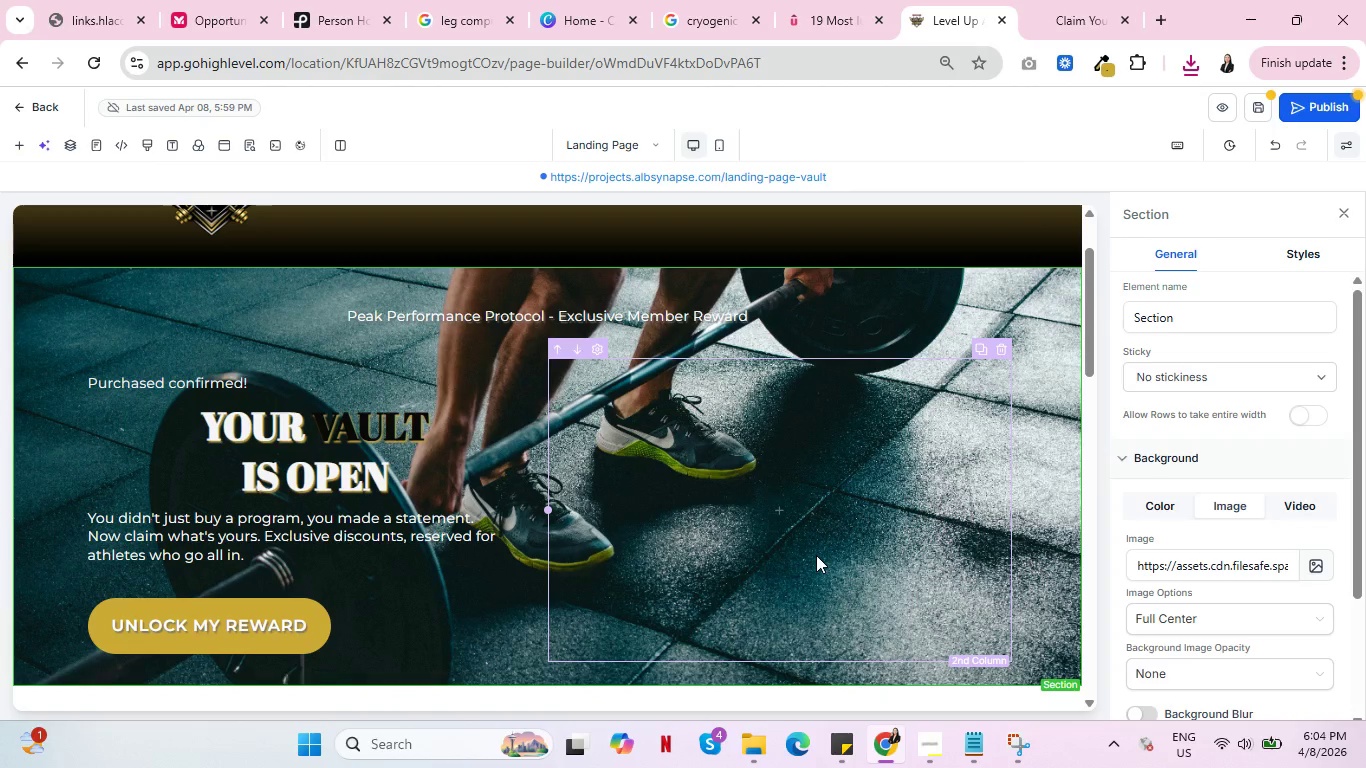 
left_click([1265, 670])
 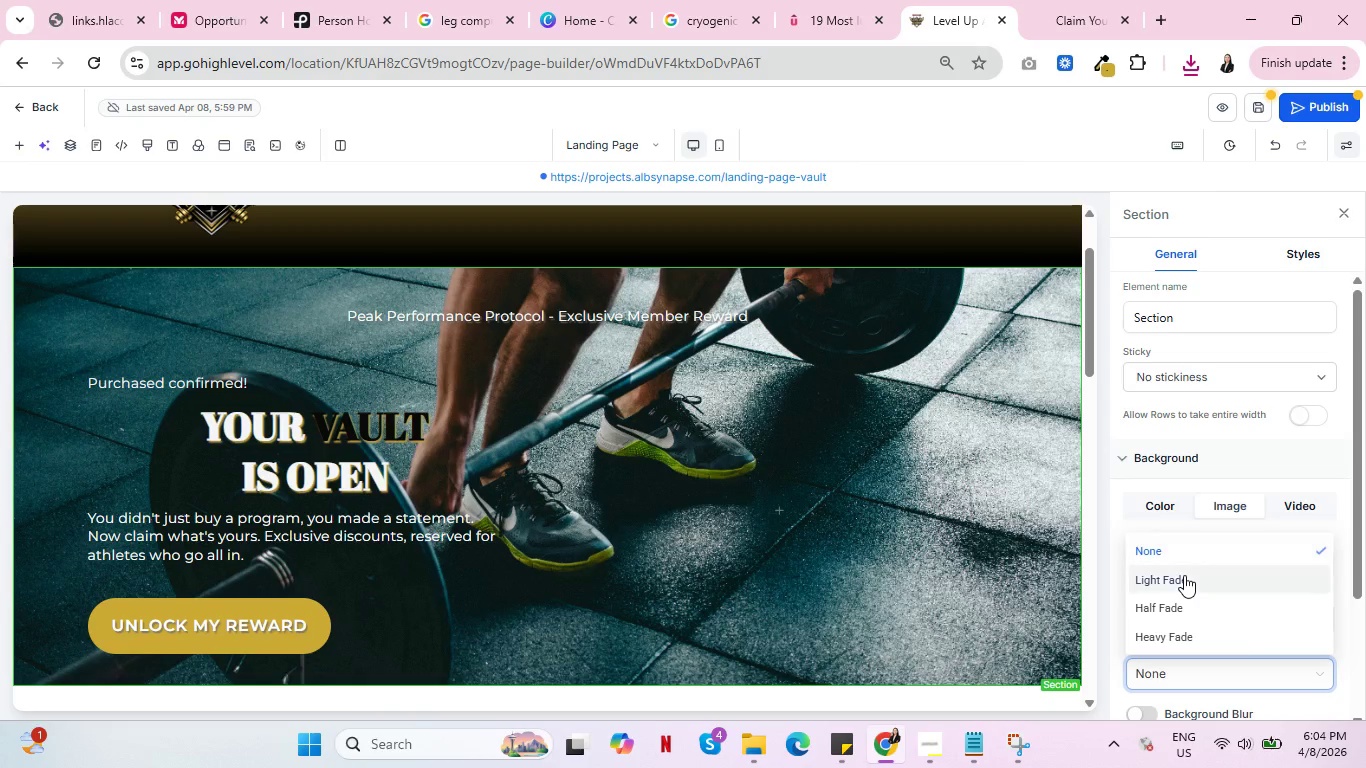 
left_click([1184, 575])
 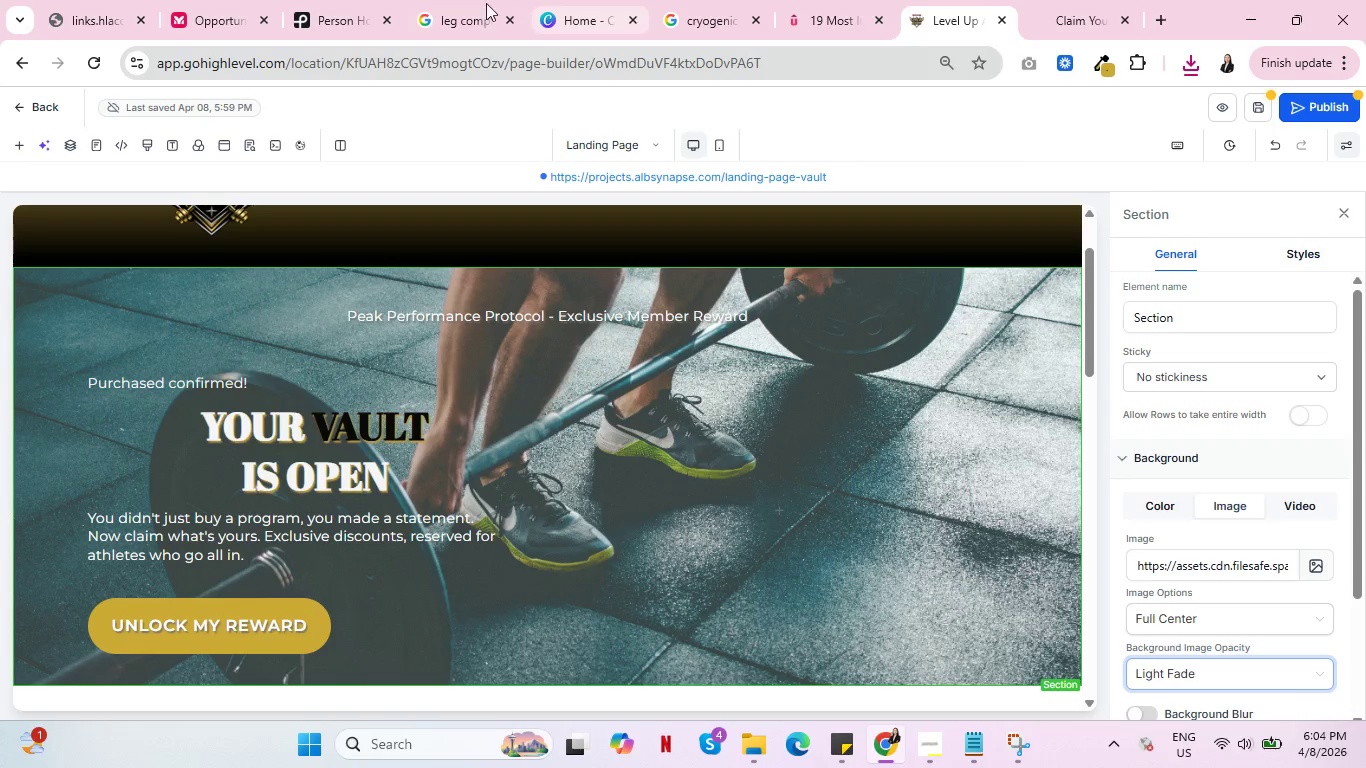 
left_click([358, 0])
 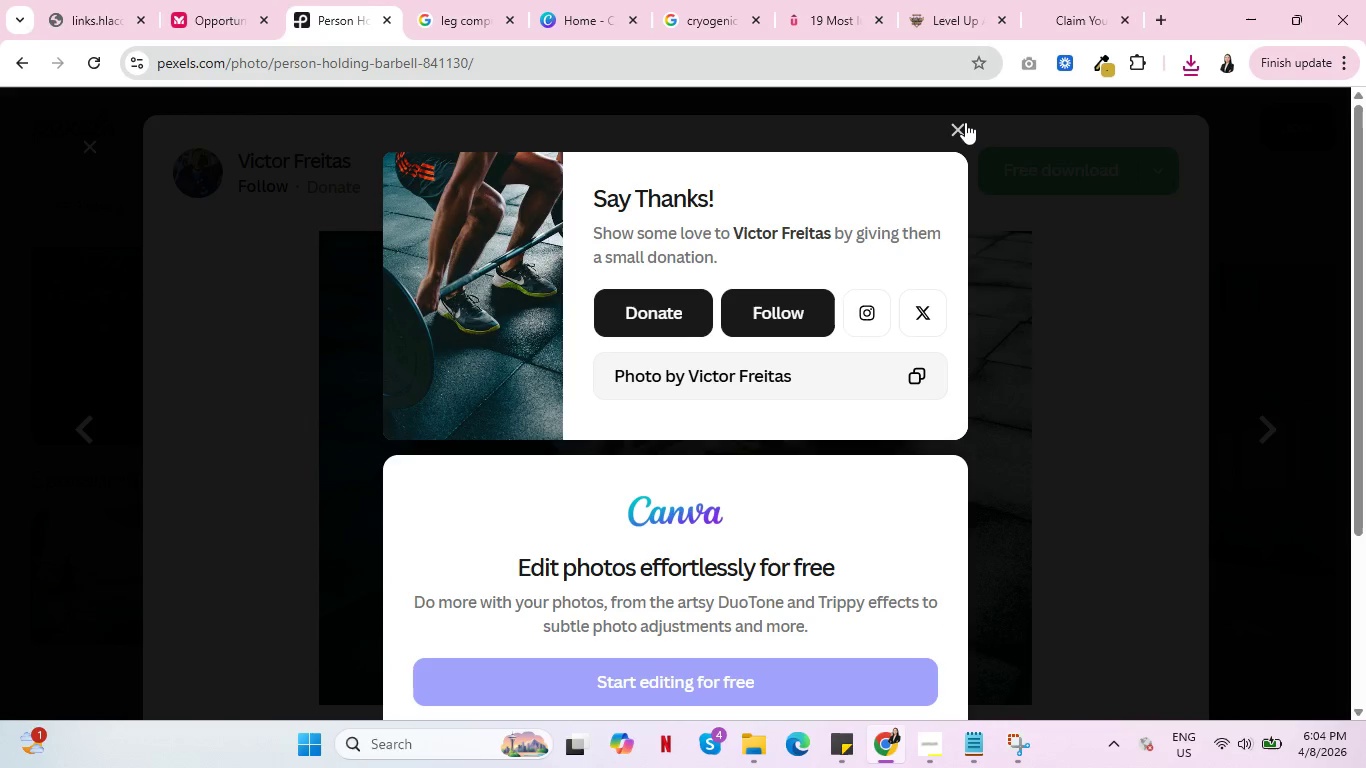 
left_click([965, 122])
 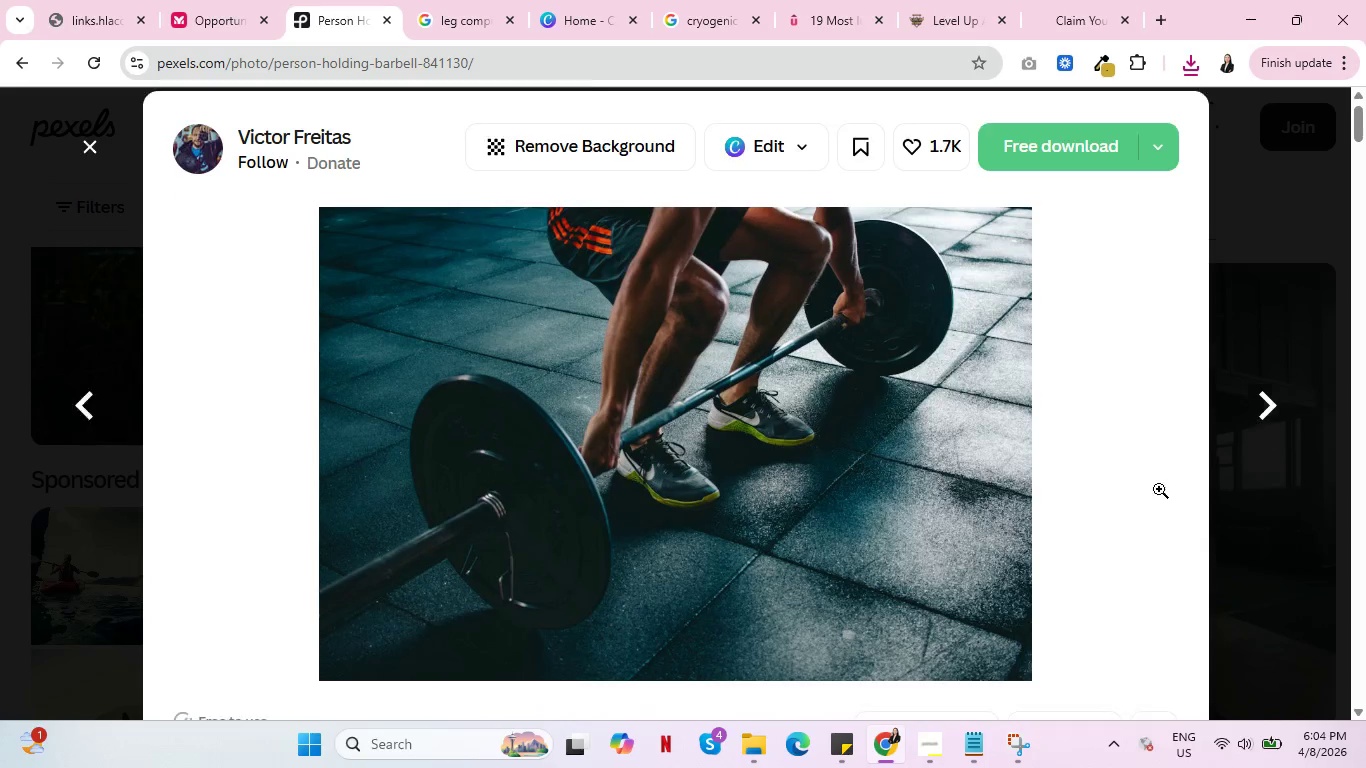 
scroll: coordinate [996, 498], scroll_direction: down, amount: 17.0
 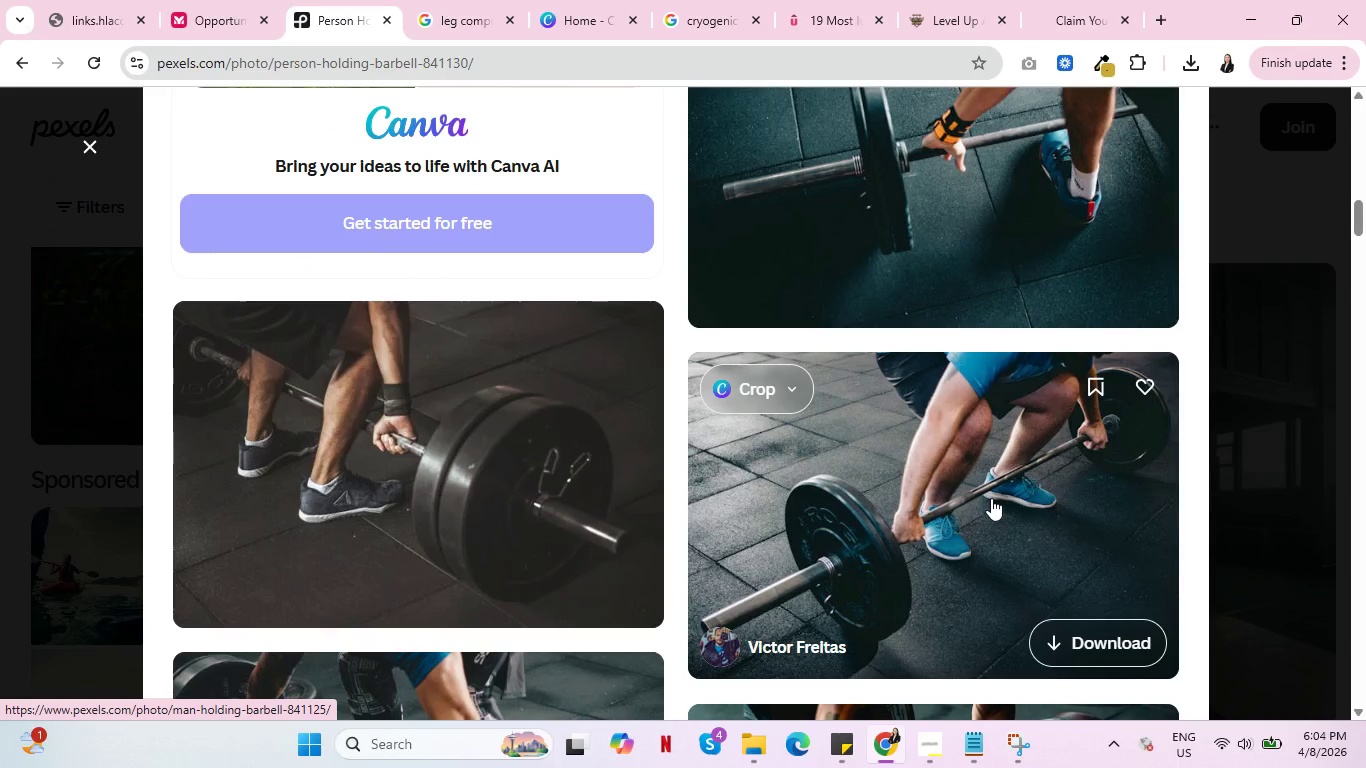 
scroll: coordinate [987, 500], scroll_direction: down, amount: 3.0
 